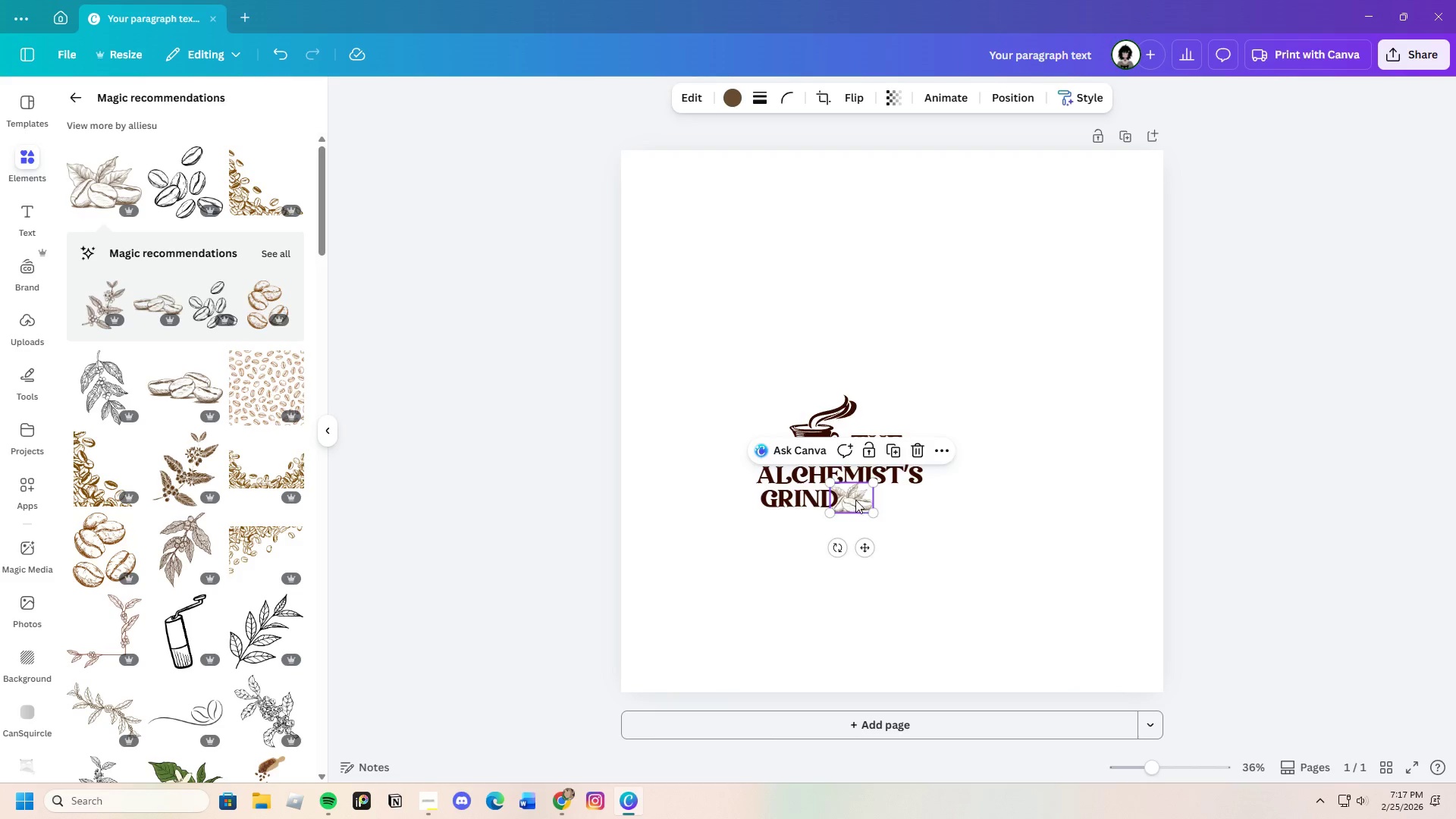 
left_click_drag(start_coordinate=[855, 500], to_coordinate=[872, 500])
 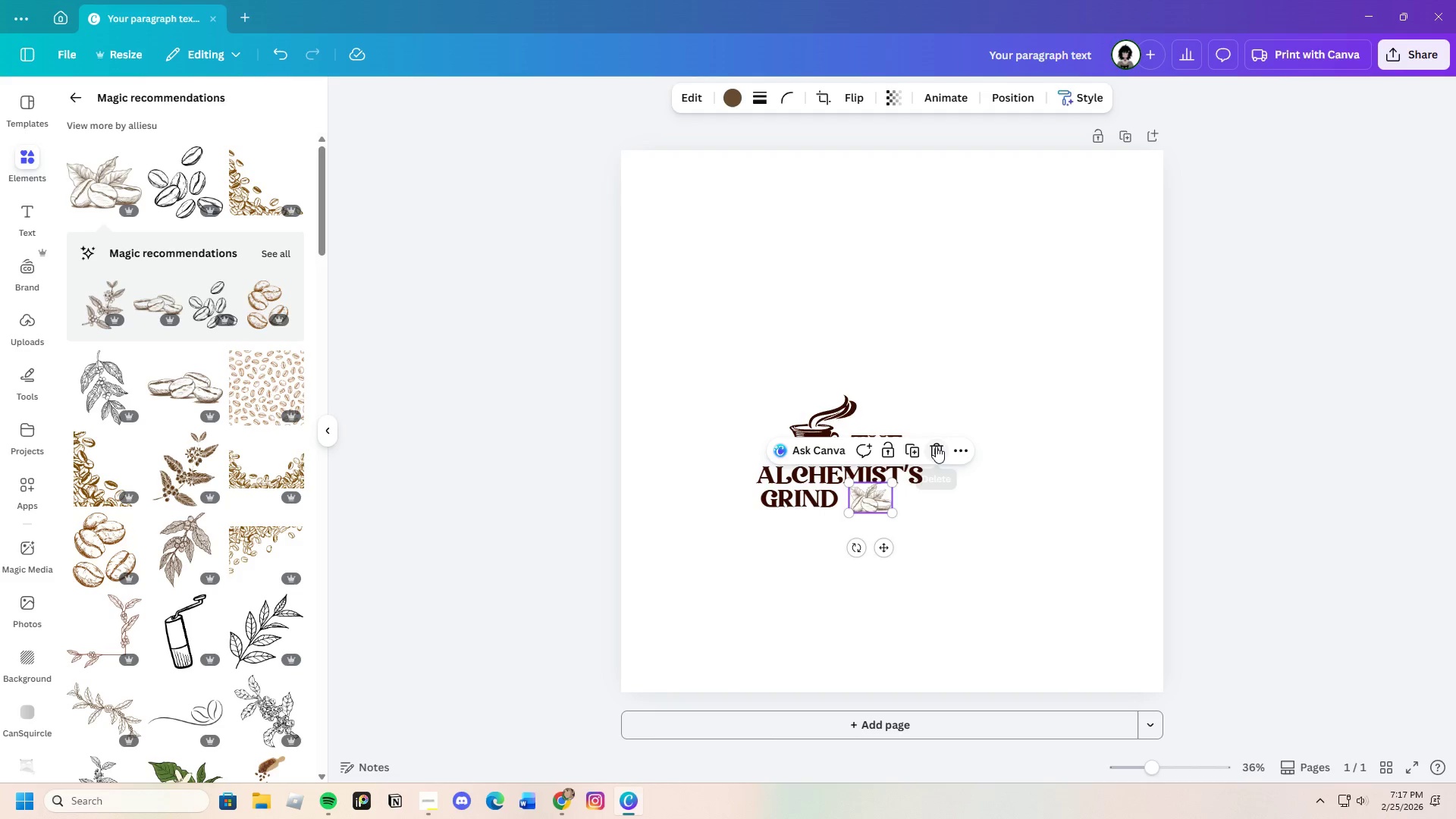 
left_click([937, 446])
 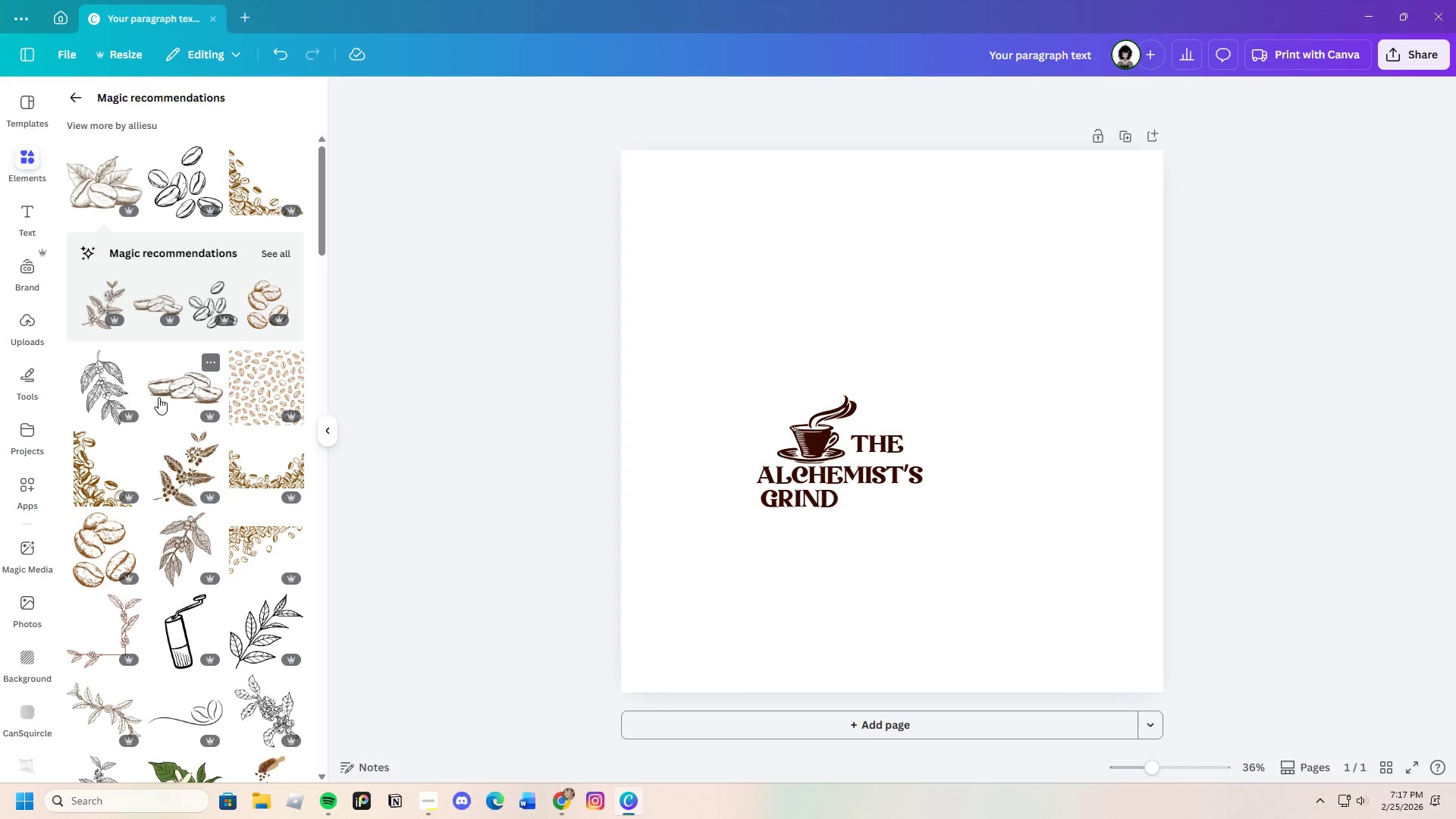 
scroll: coordinate [241, 485], scroll_direction: down, amount: 3.0
 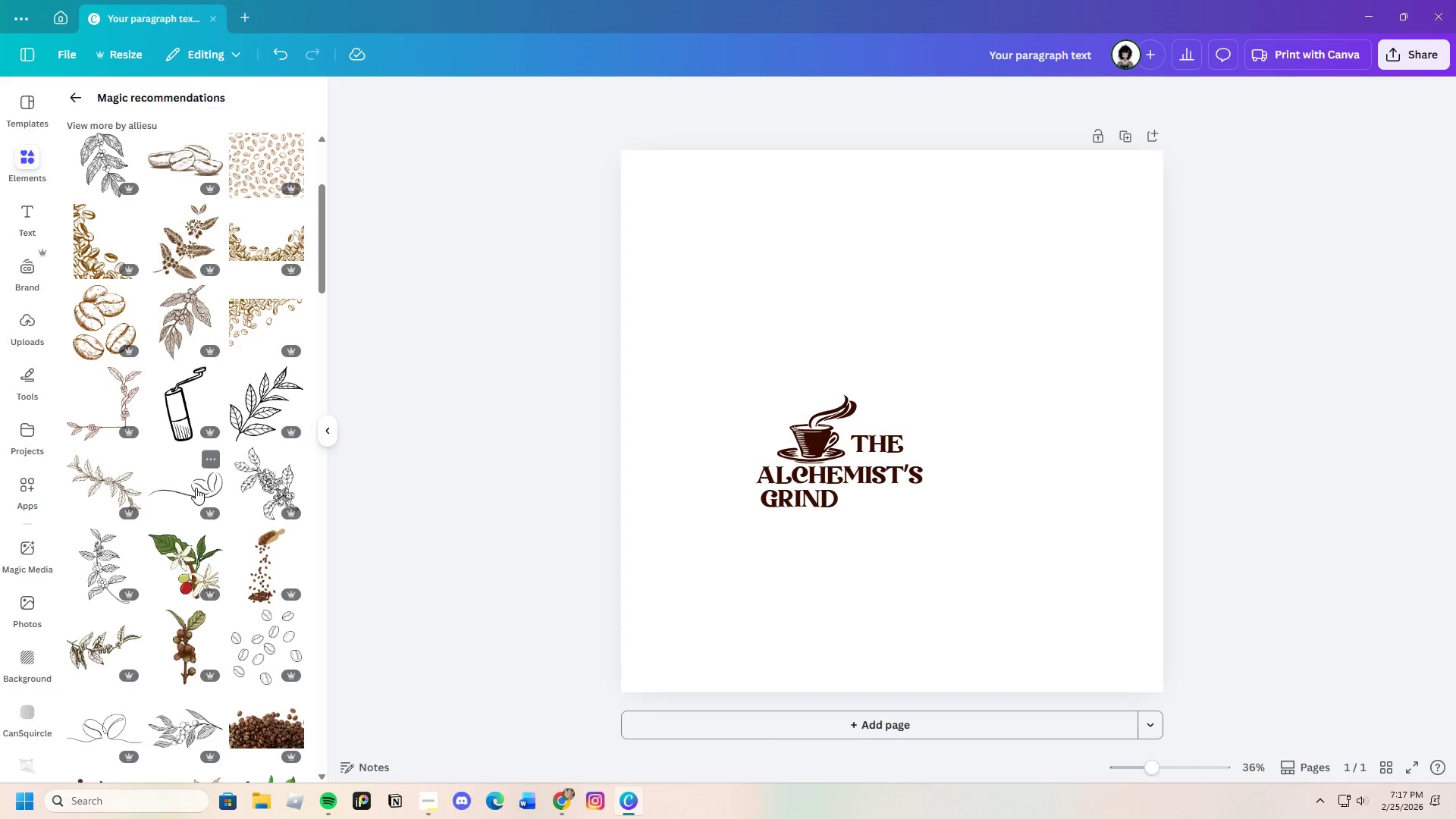 
left_click([190, 490])
 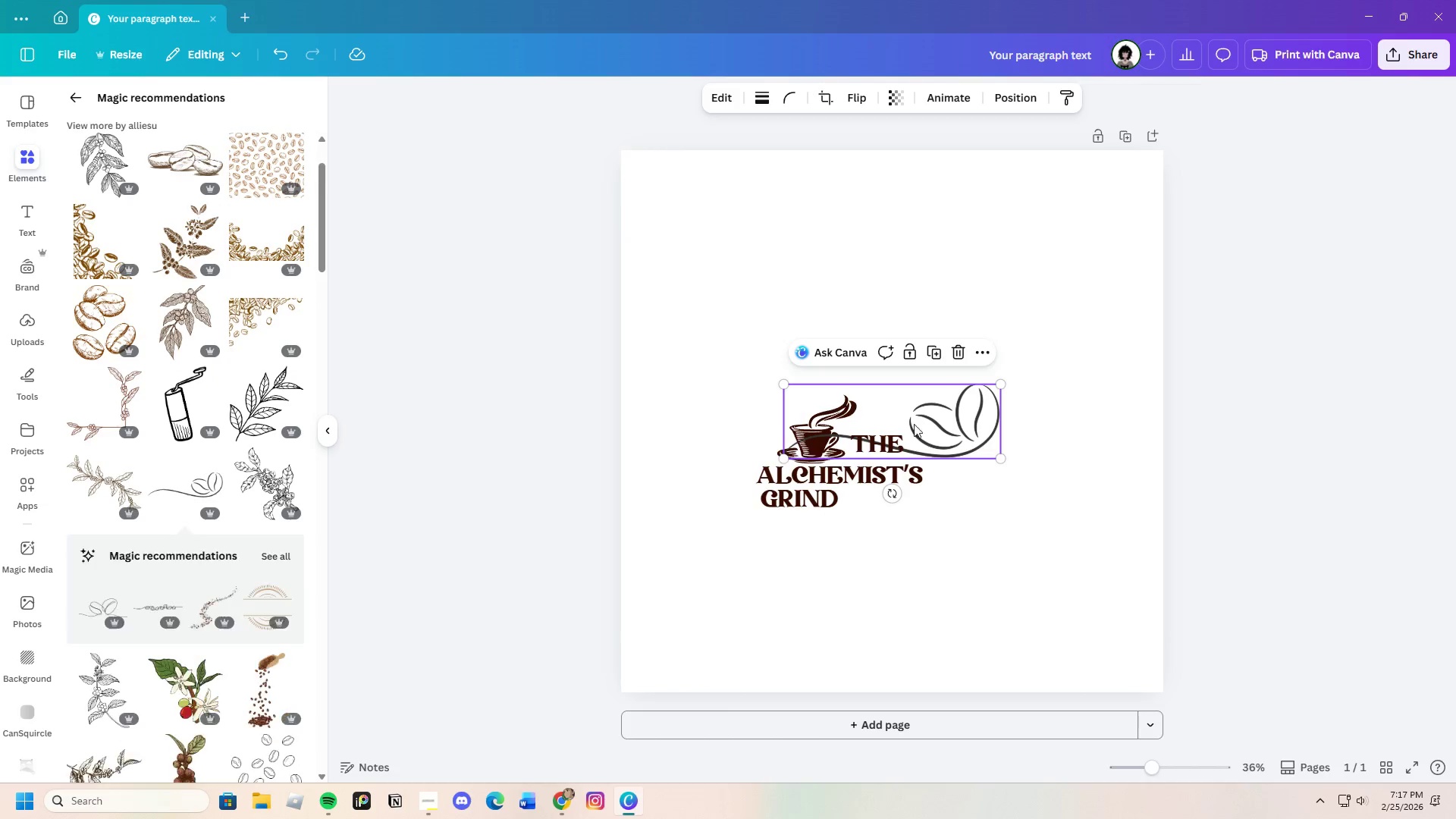 
left_click_drag(start_coordinate=[963, 432], to_coordinate=[899, 517])
 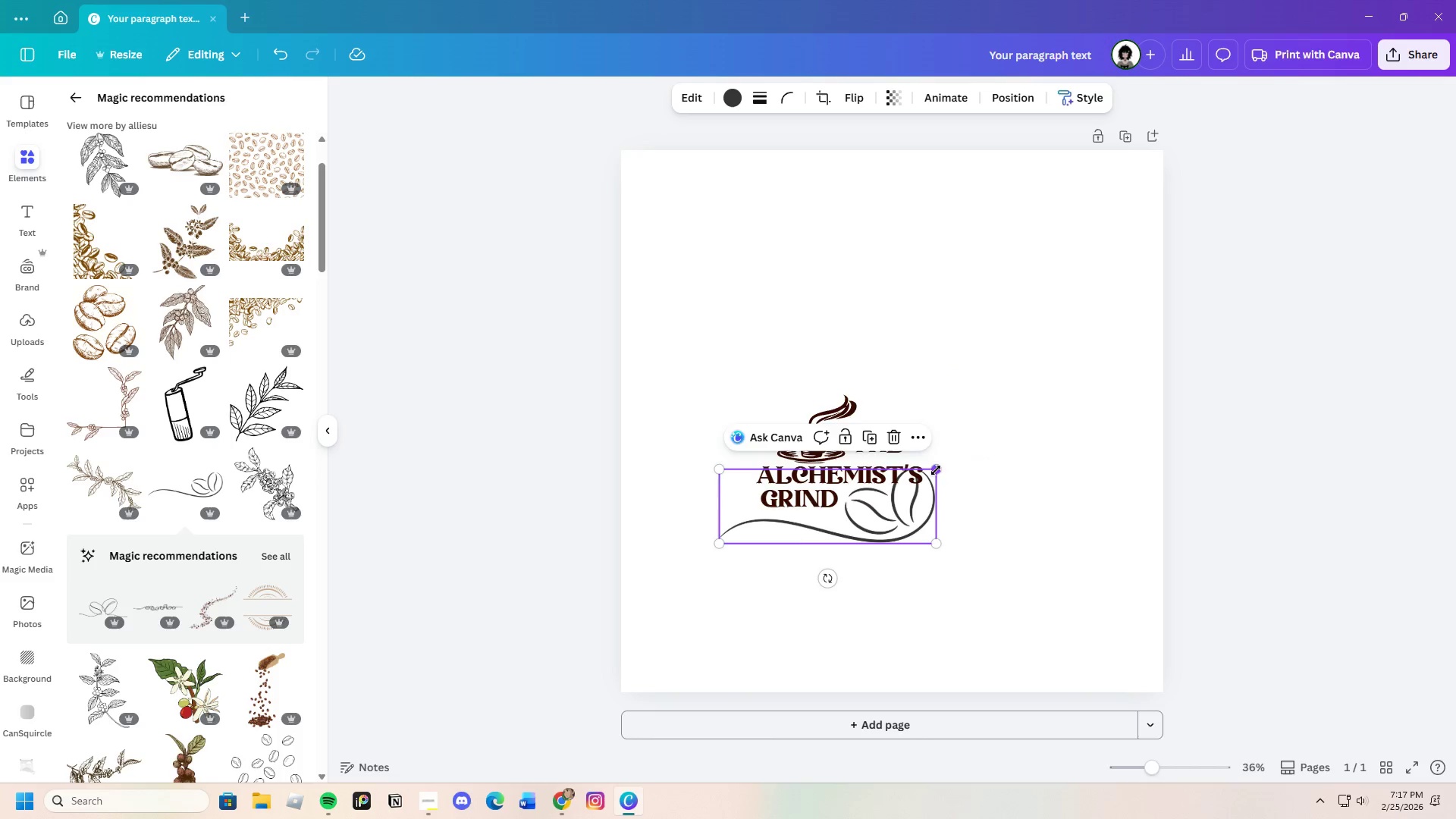 
left_click_drag(start_coordinate=[936, 470], to_coordinate=[819, 529])
 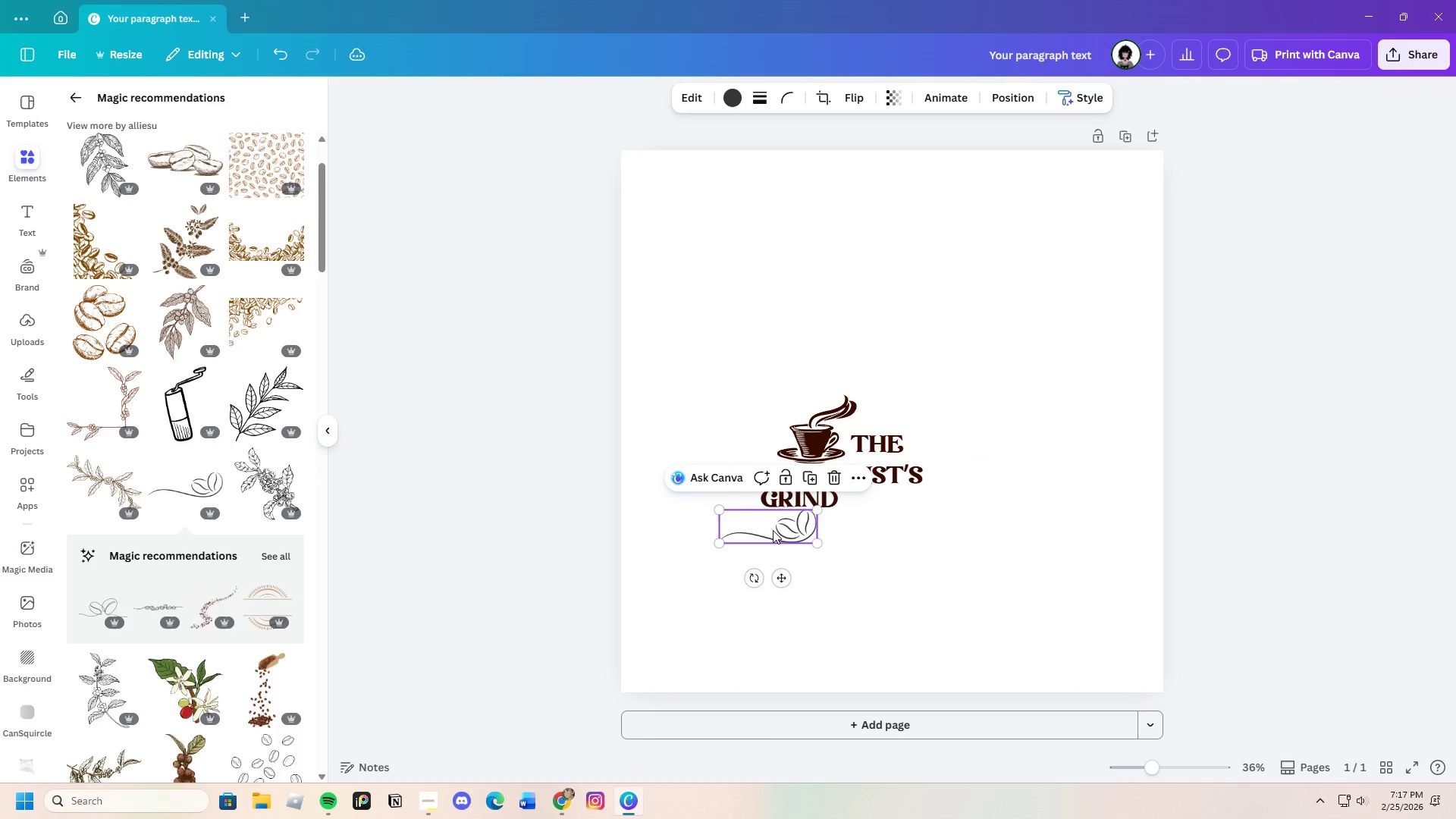 
left_click_drag(start_coordinate=[774, 530], to_coordinate=[842, 508])
 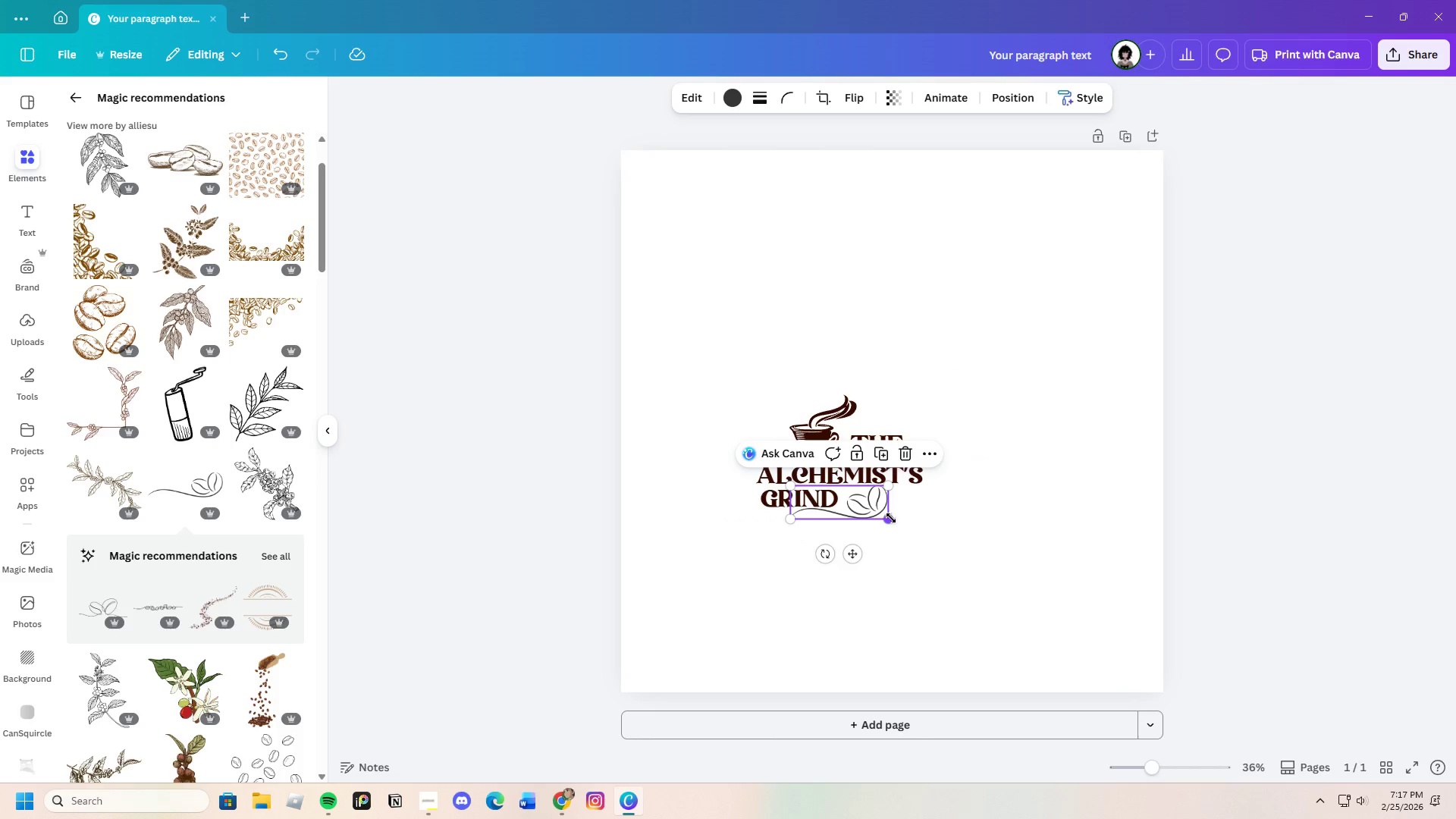 
left_click([952, 508])
 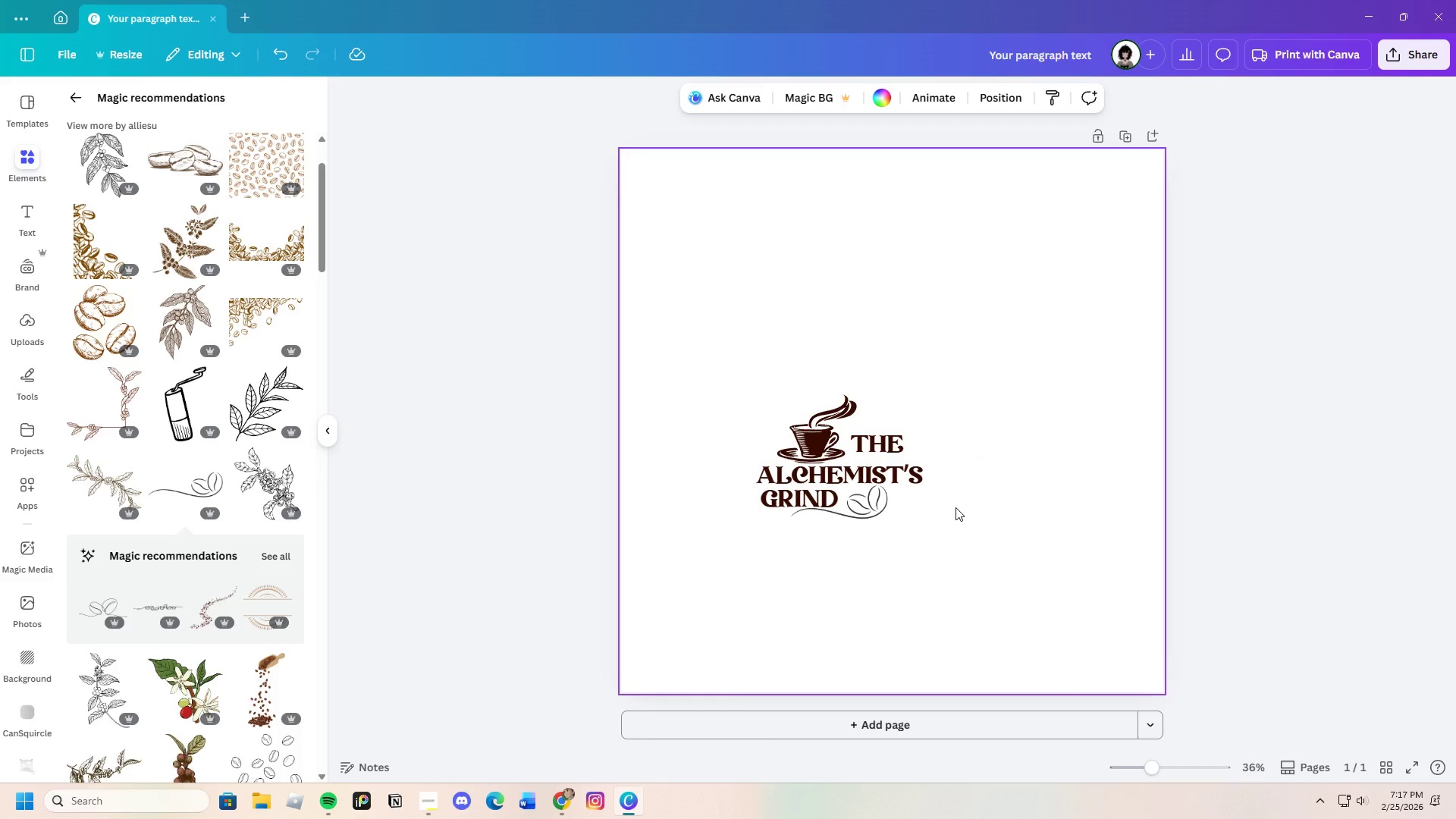 
left_click([867, 515])
 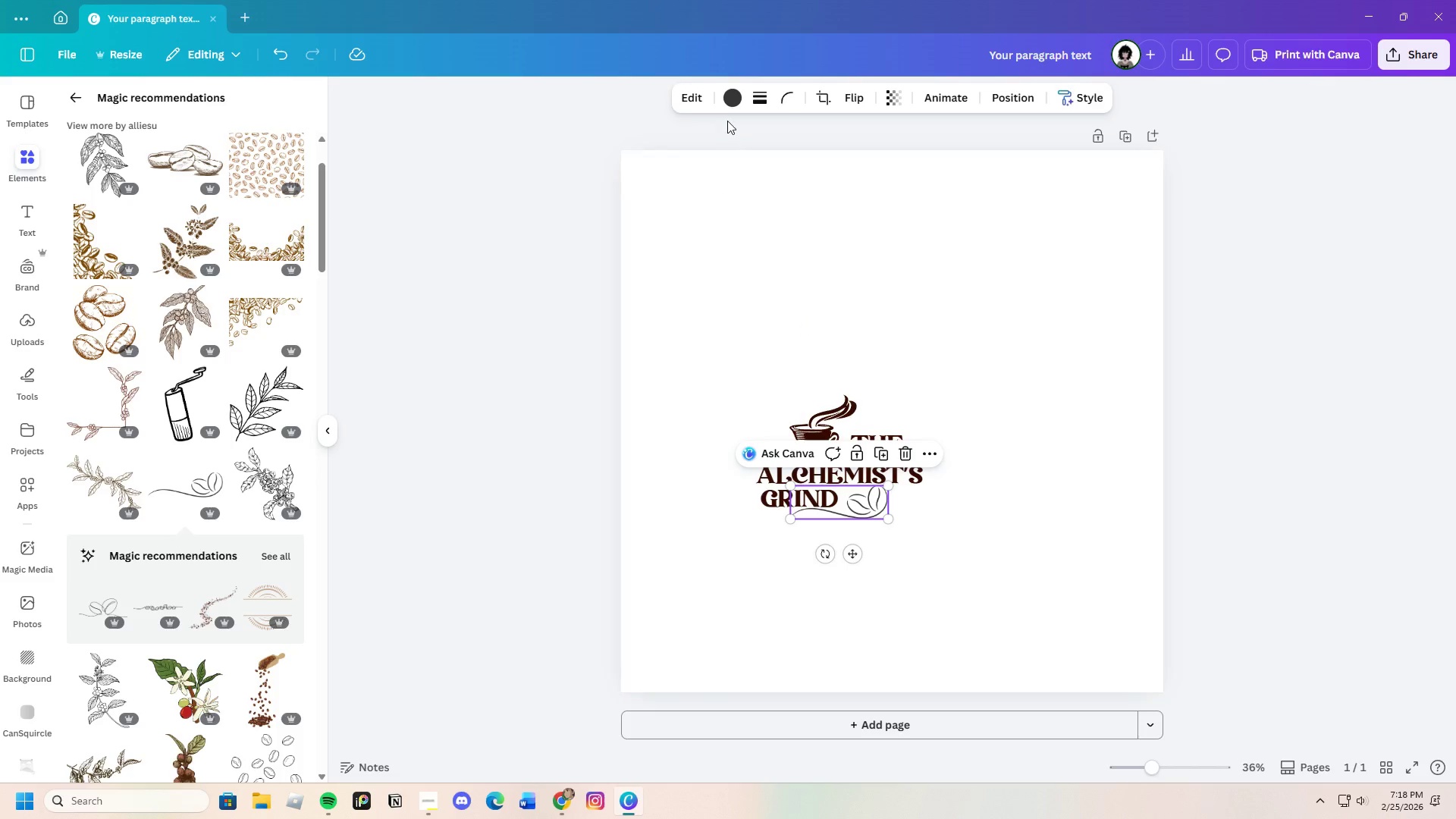 
left_click([732, 94])
 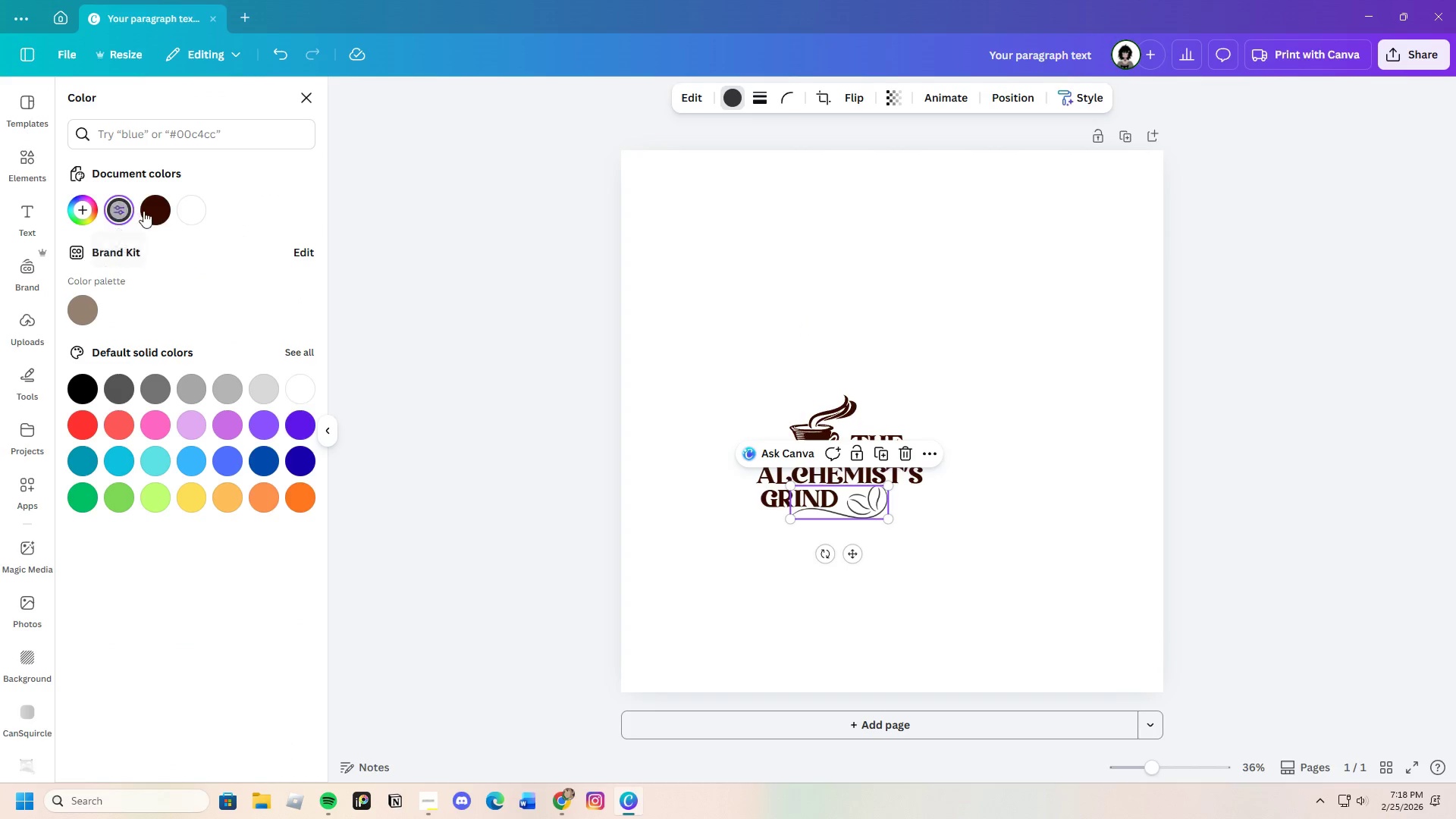 
left_click([146, 210])
 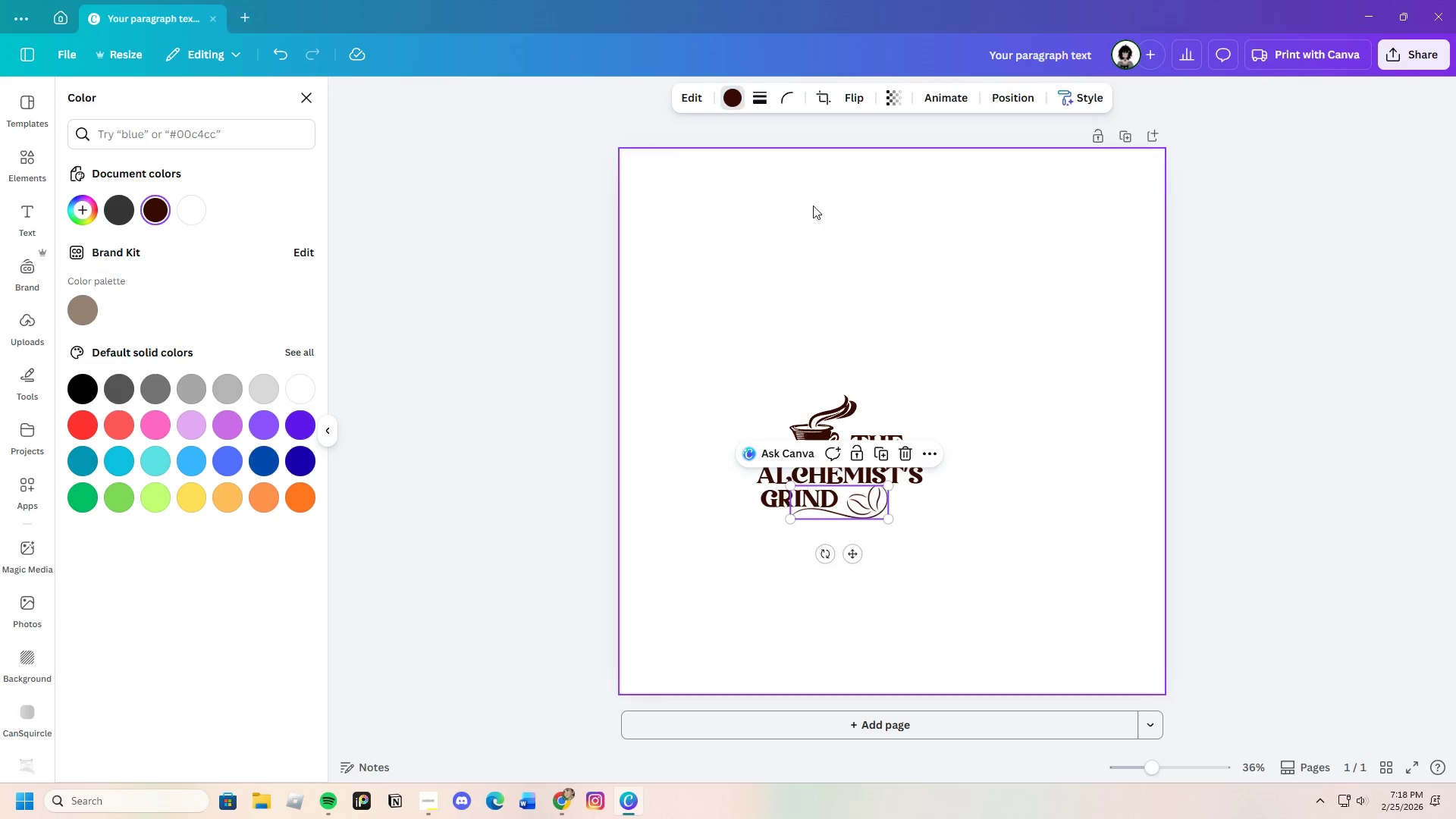 
left_click([784, 98])
 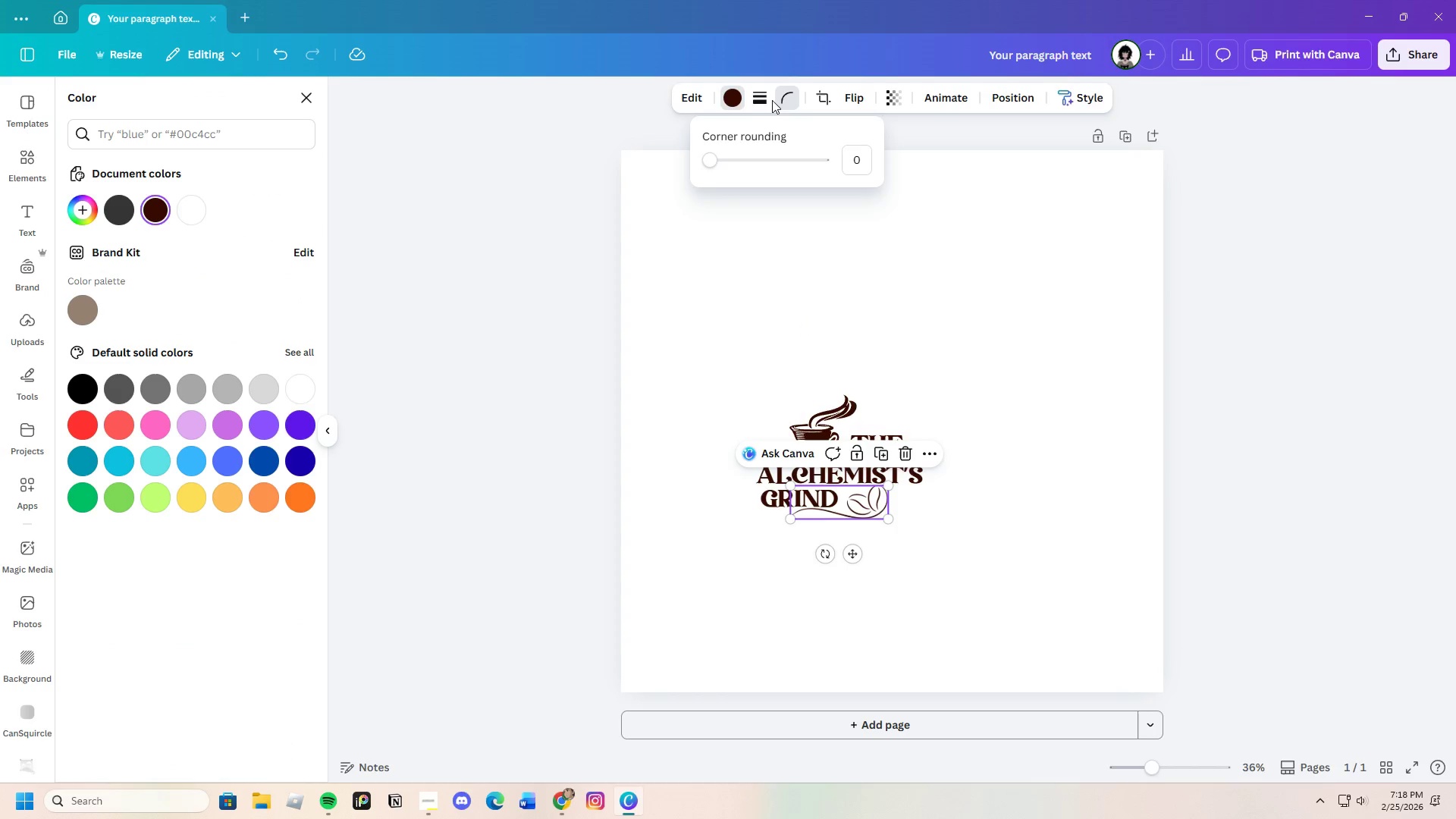 
left_click([766, 97])
 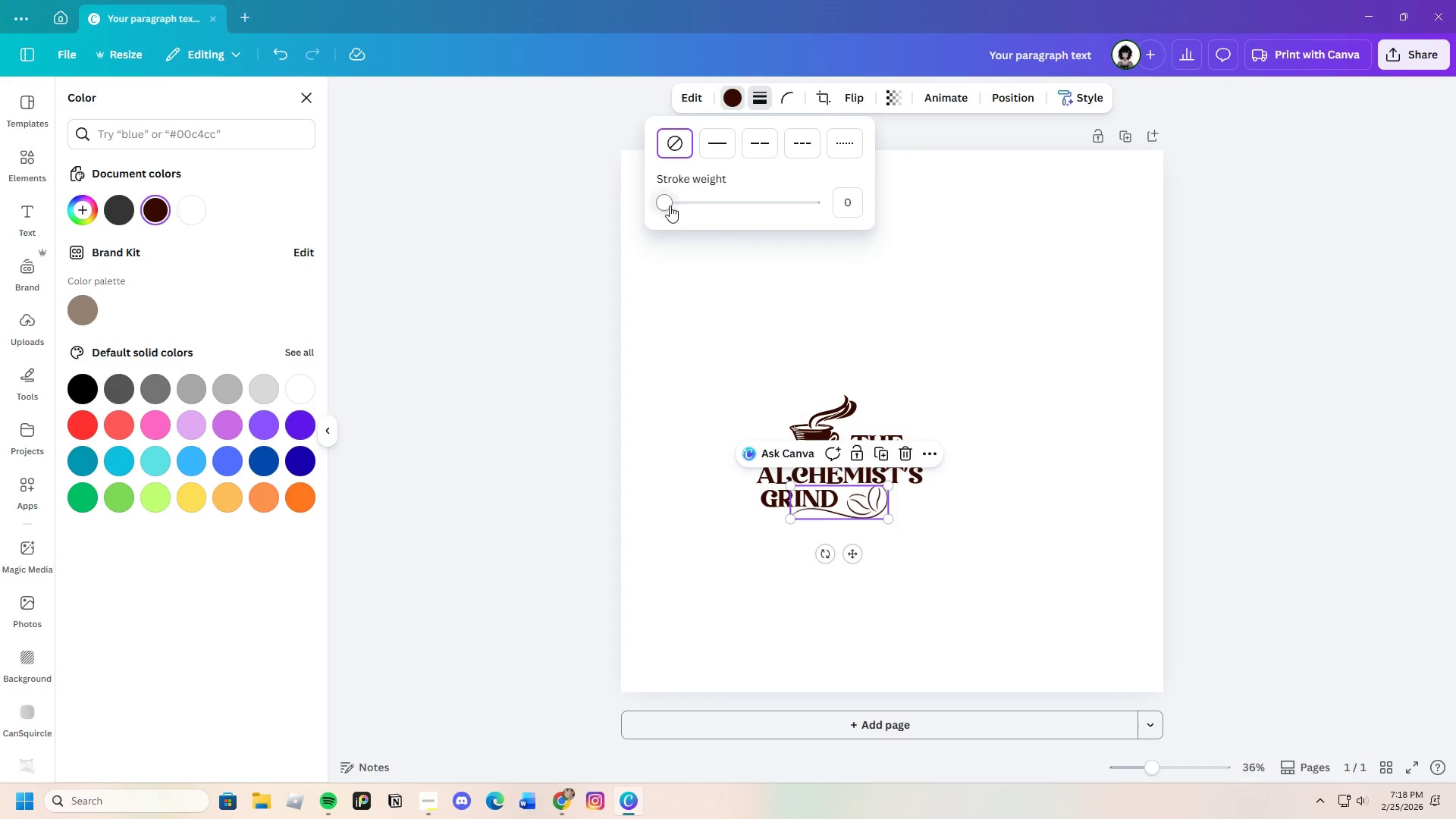 
left_click_drag(start_coordinate=[669, 206], to_coordinate=[635, 225])
 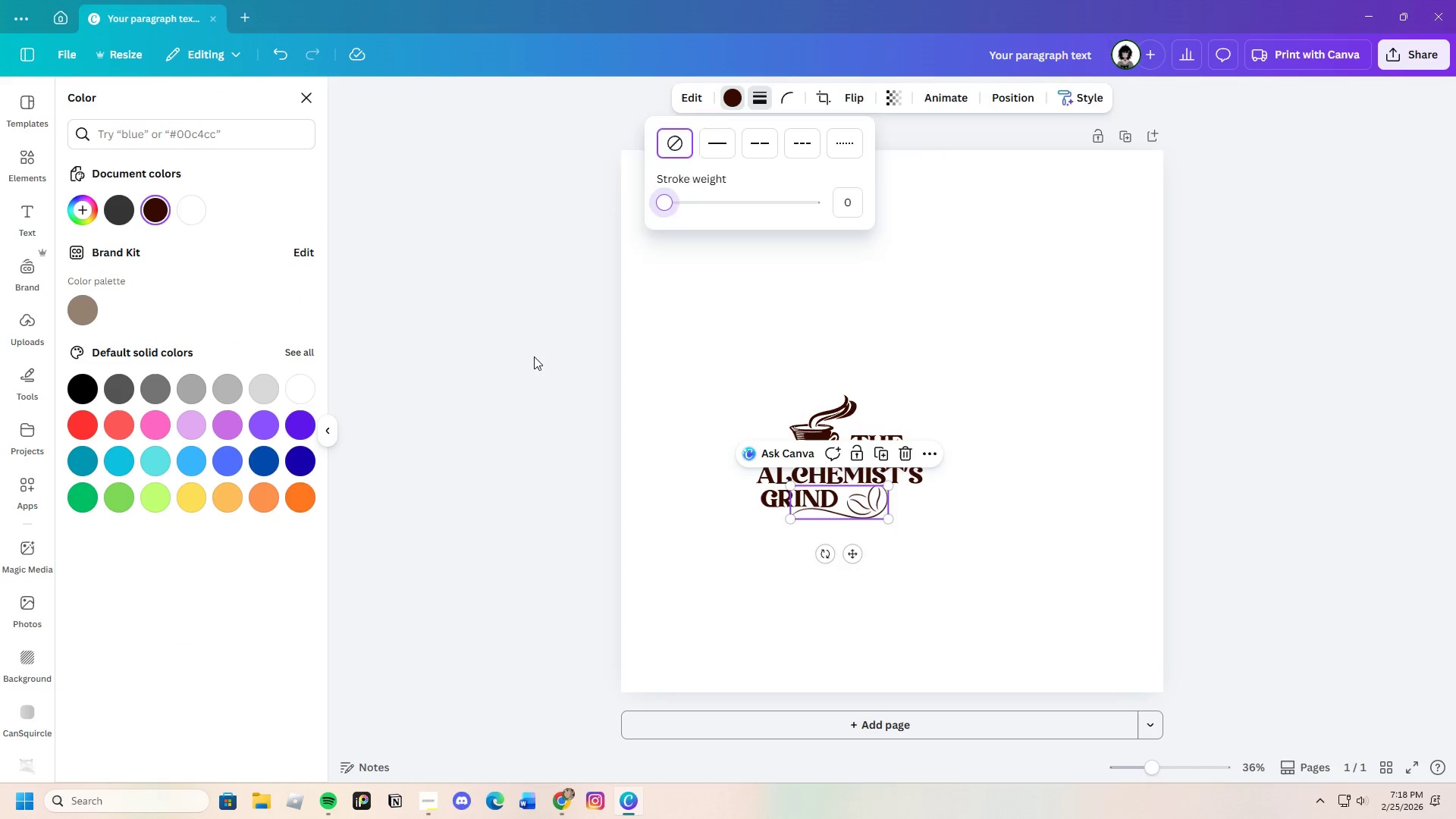 
left_click([534, 356])
 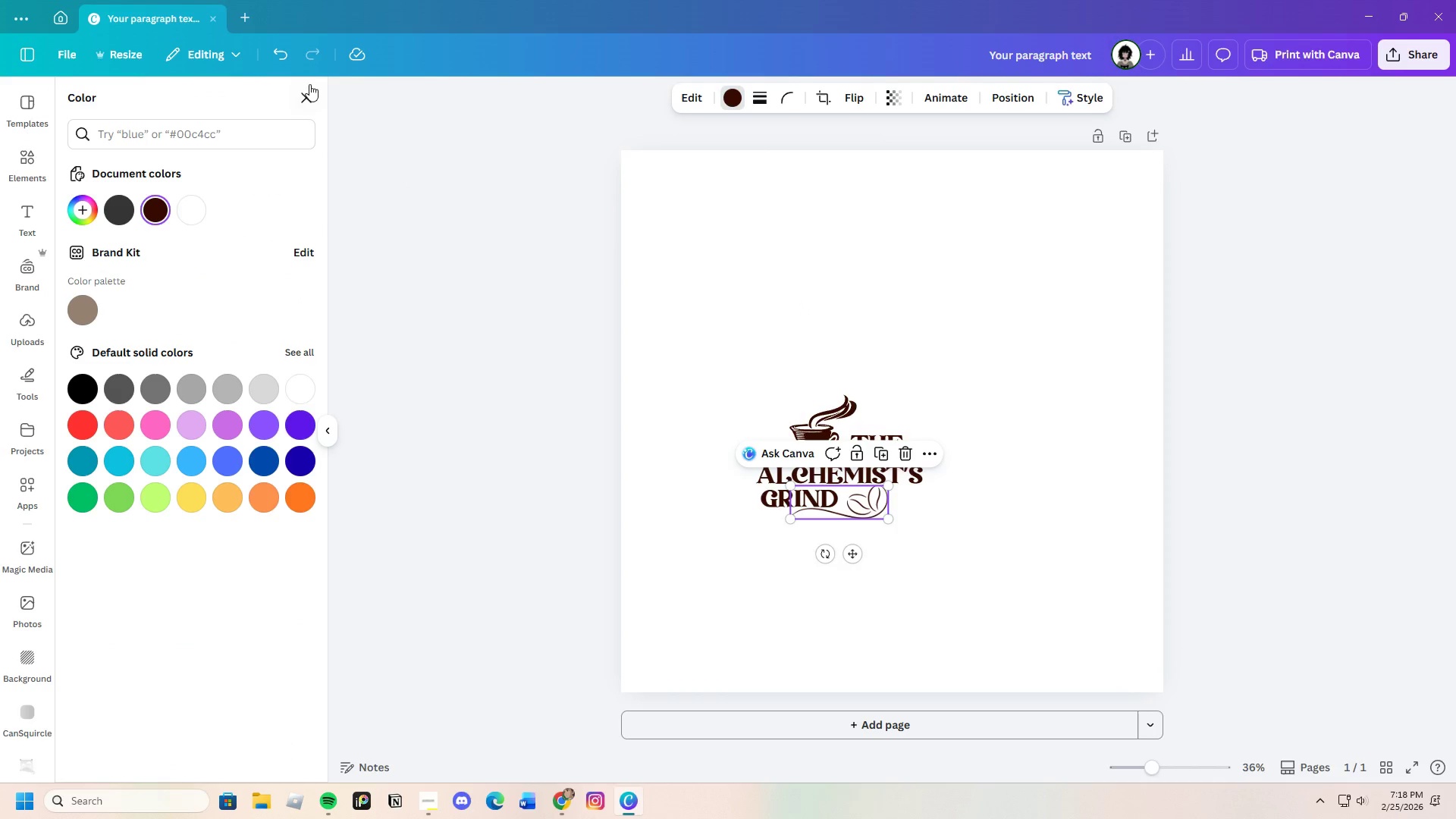 
left_click([308, 91])
 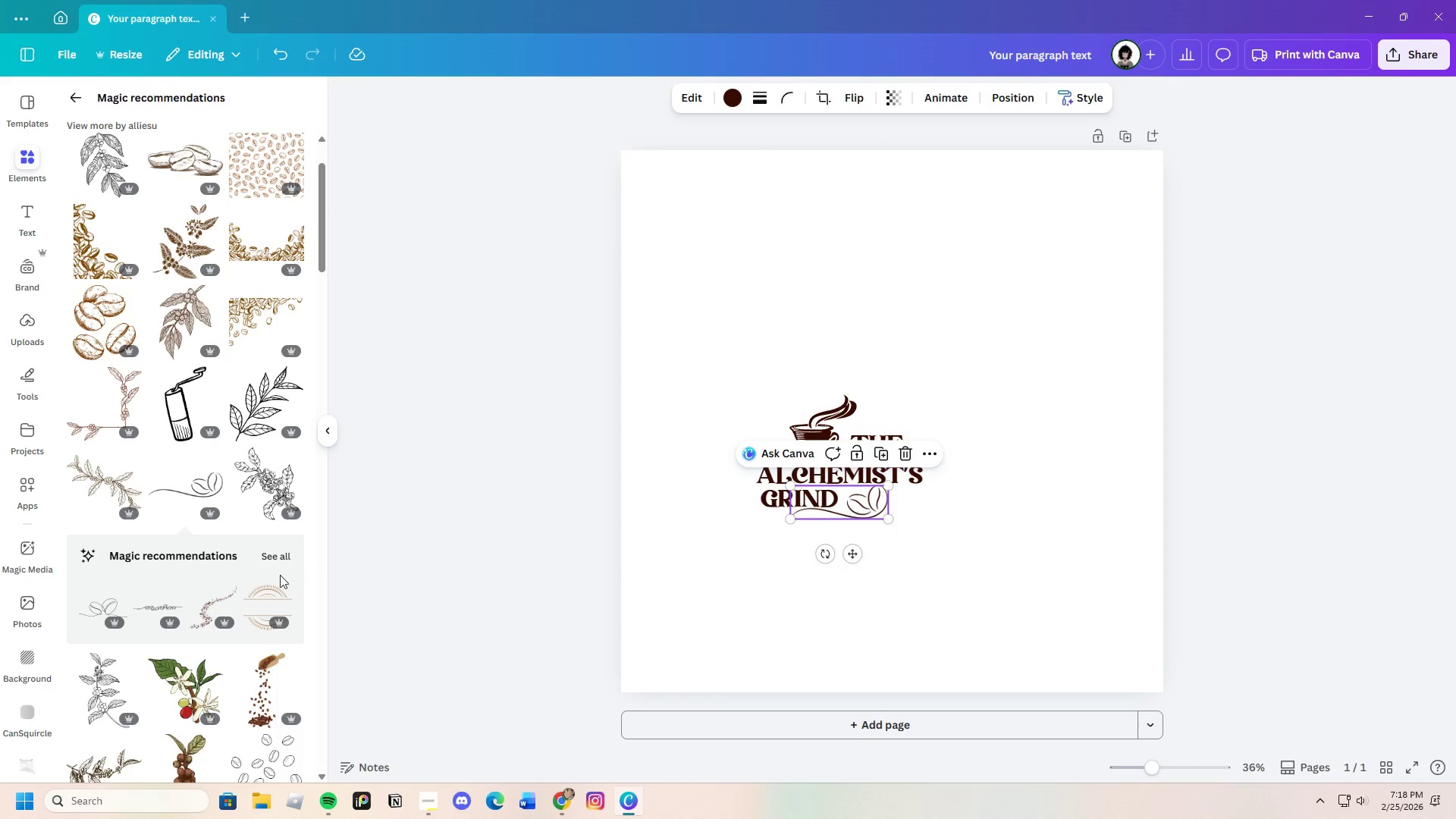 
scroll: coordinate [256, 529], scroll_direction: down, amount: 17.0
 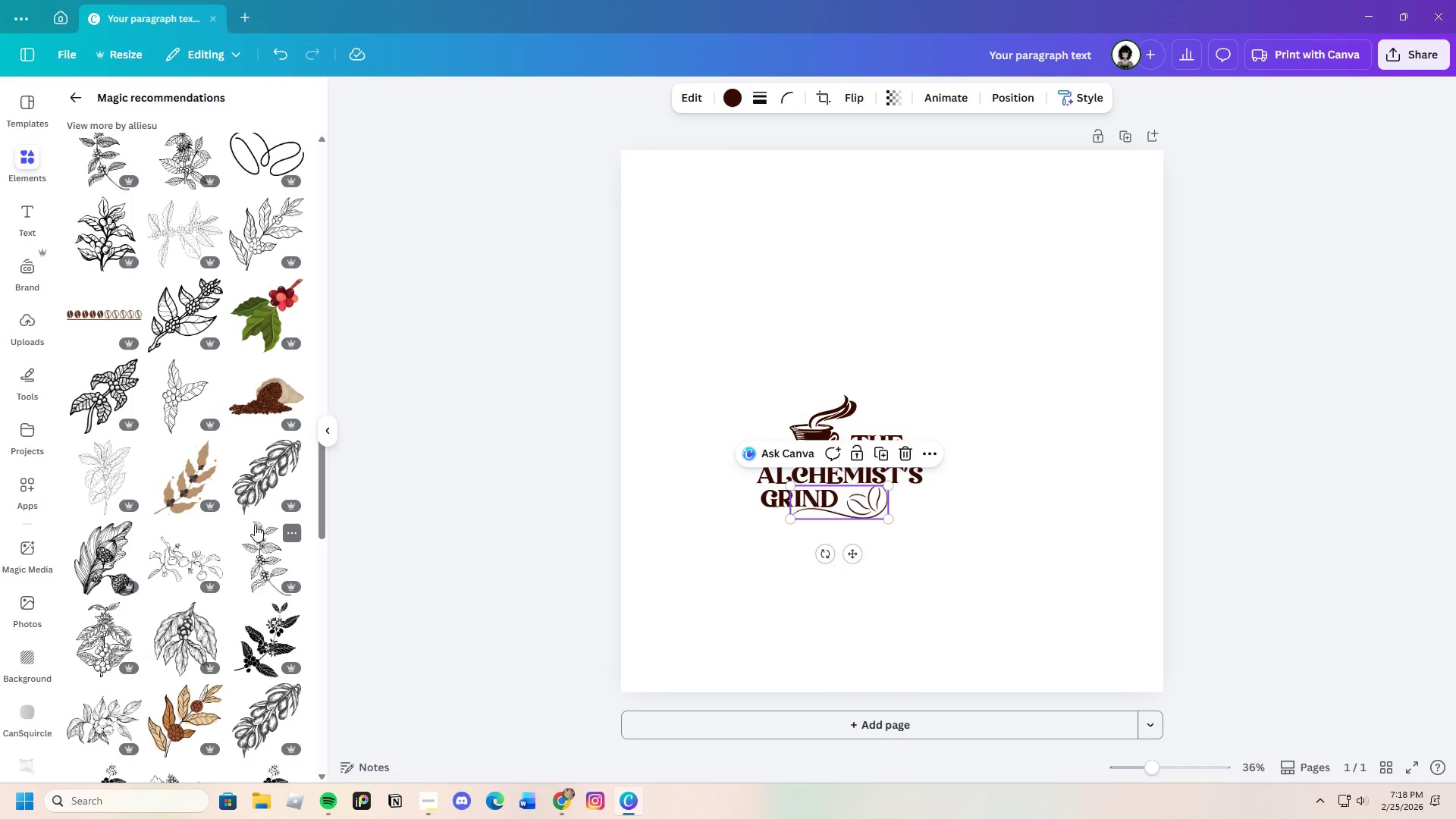 
scroll: coordinate [254, 522], scroll_direction: up, amount: 3.0
 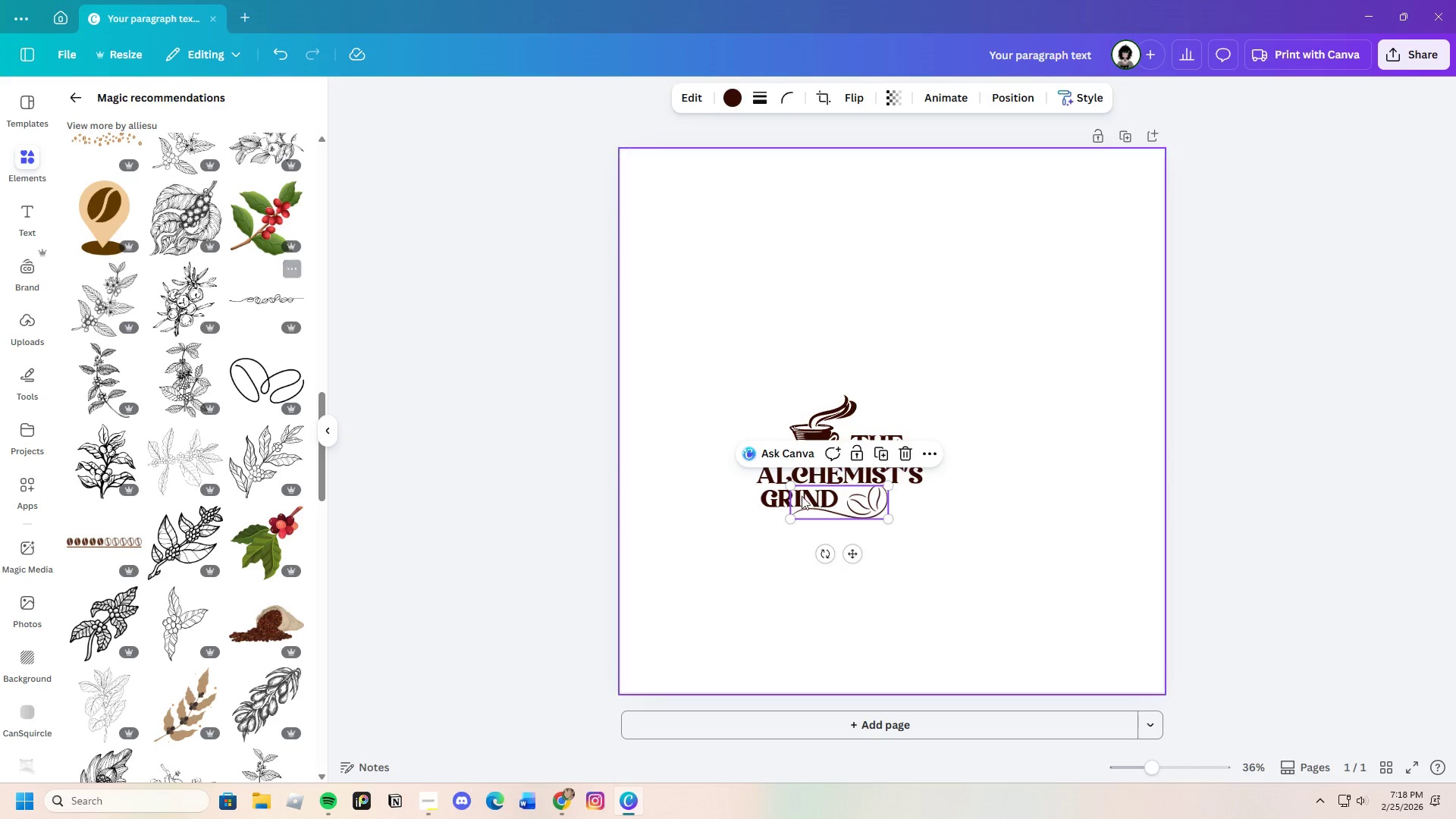 
left_click([968, 529])
 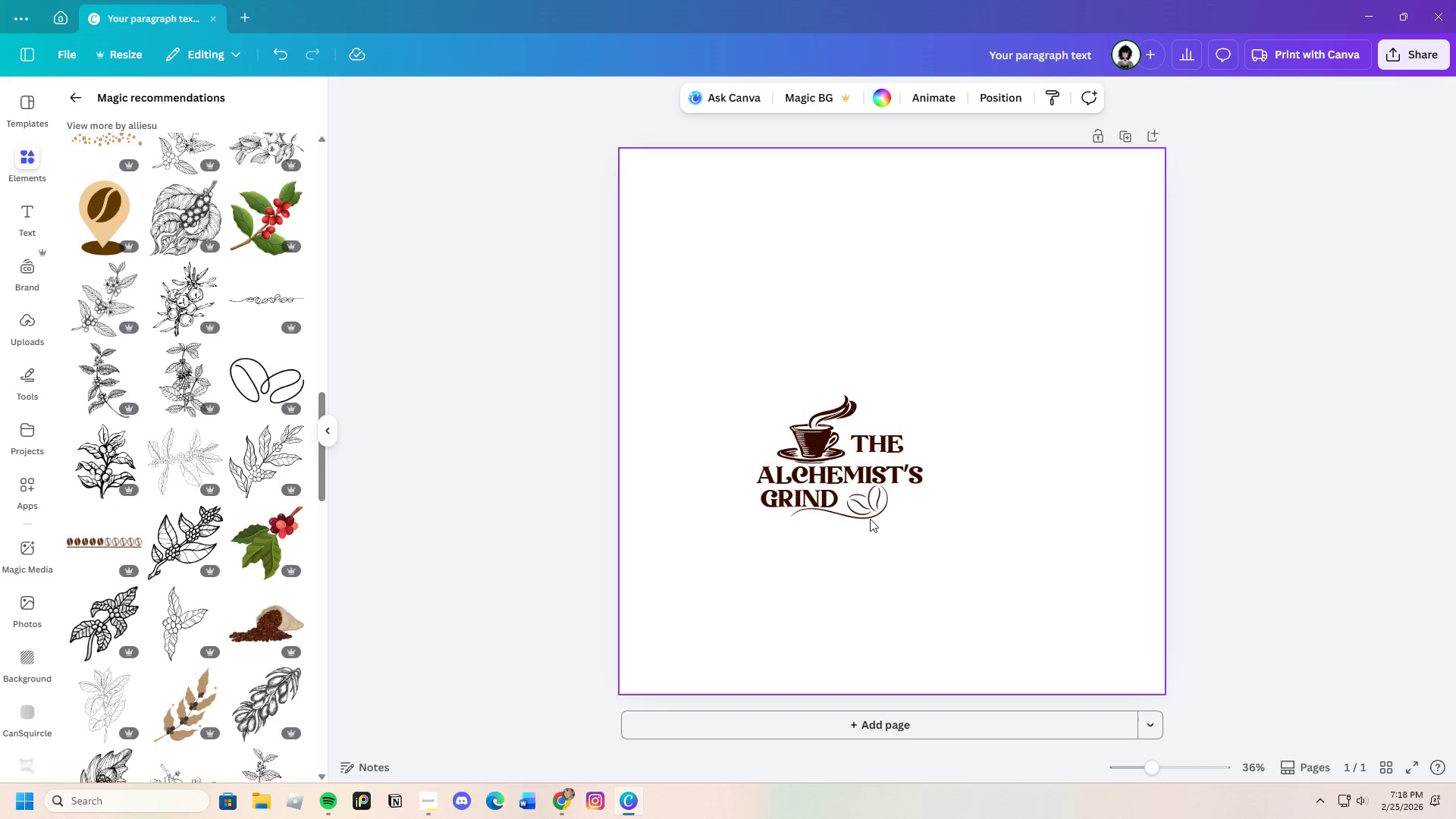 
left_click([863, 510])
 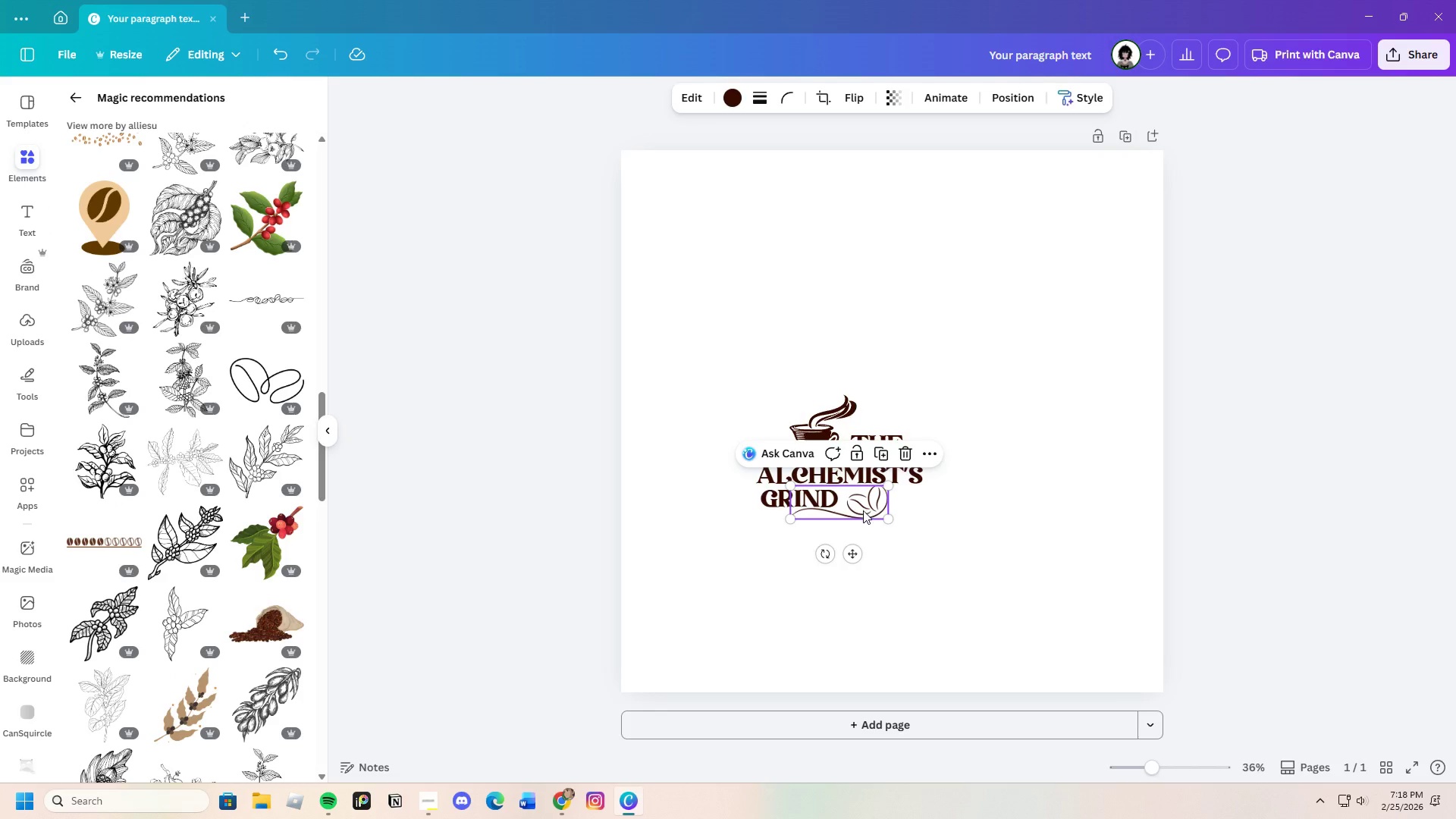 
left_click_drag(start_coordinate=[863, 509], to_coordinate=[864, 513])
 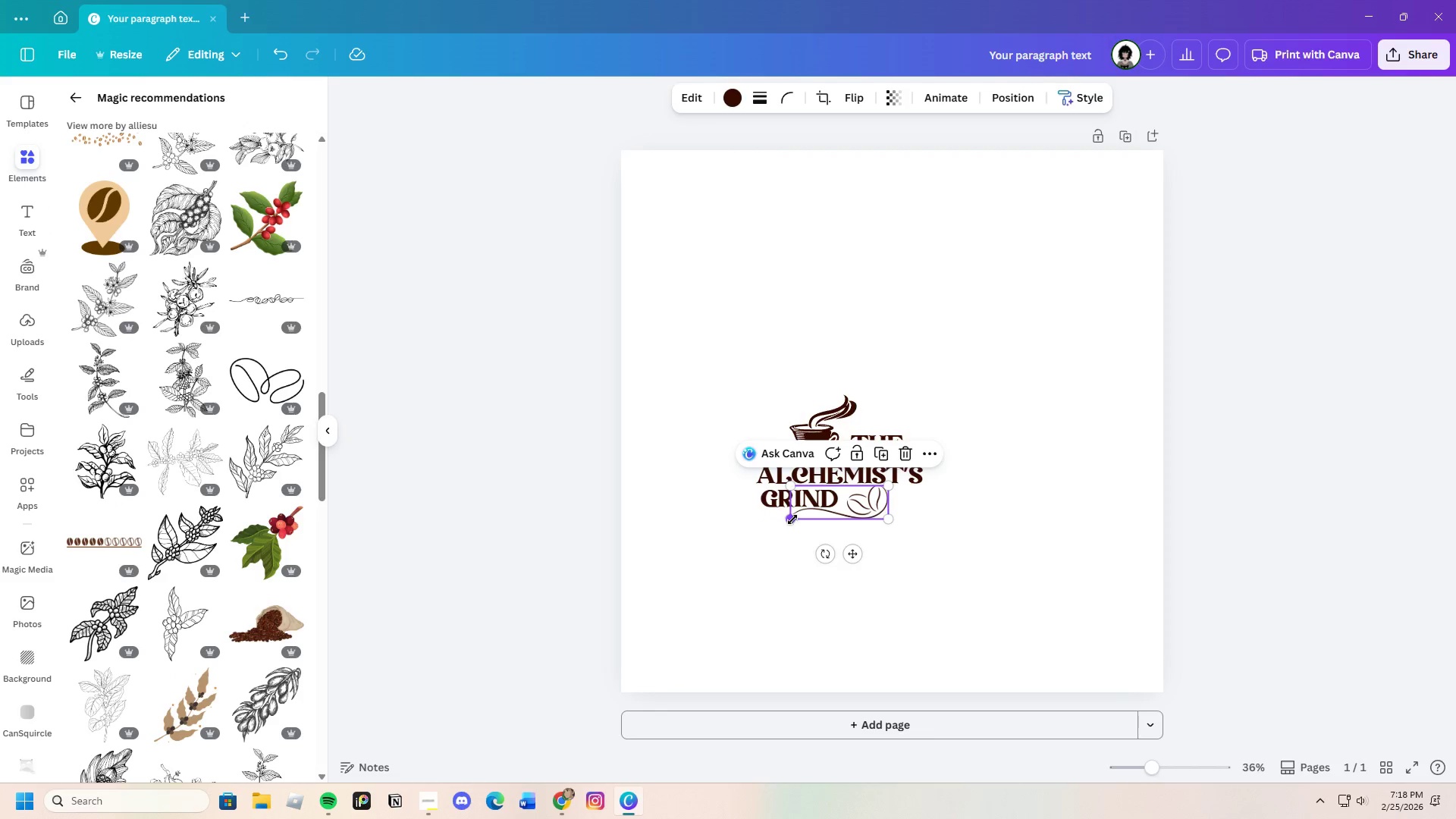 
left_click_drag(start_coordinate=[792, 519], to_coordinate=[765, 535])
 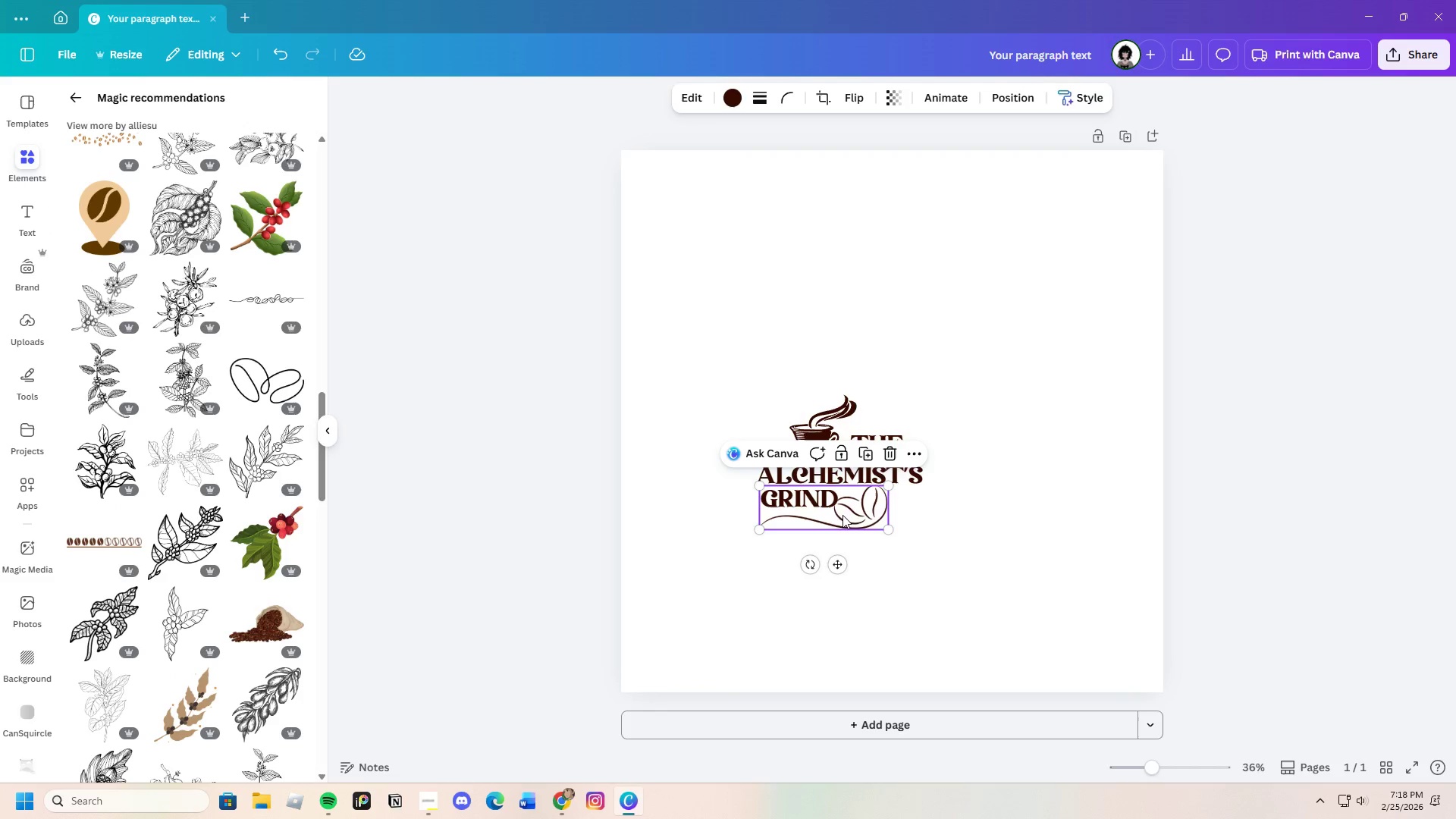 
left_click_drag(start_coordinate=[846, 515], to_coordinate=[855, 513])
 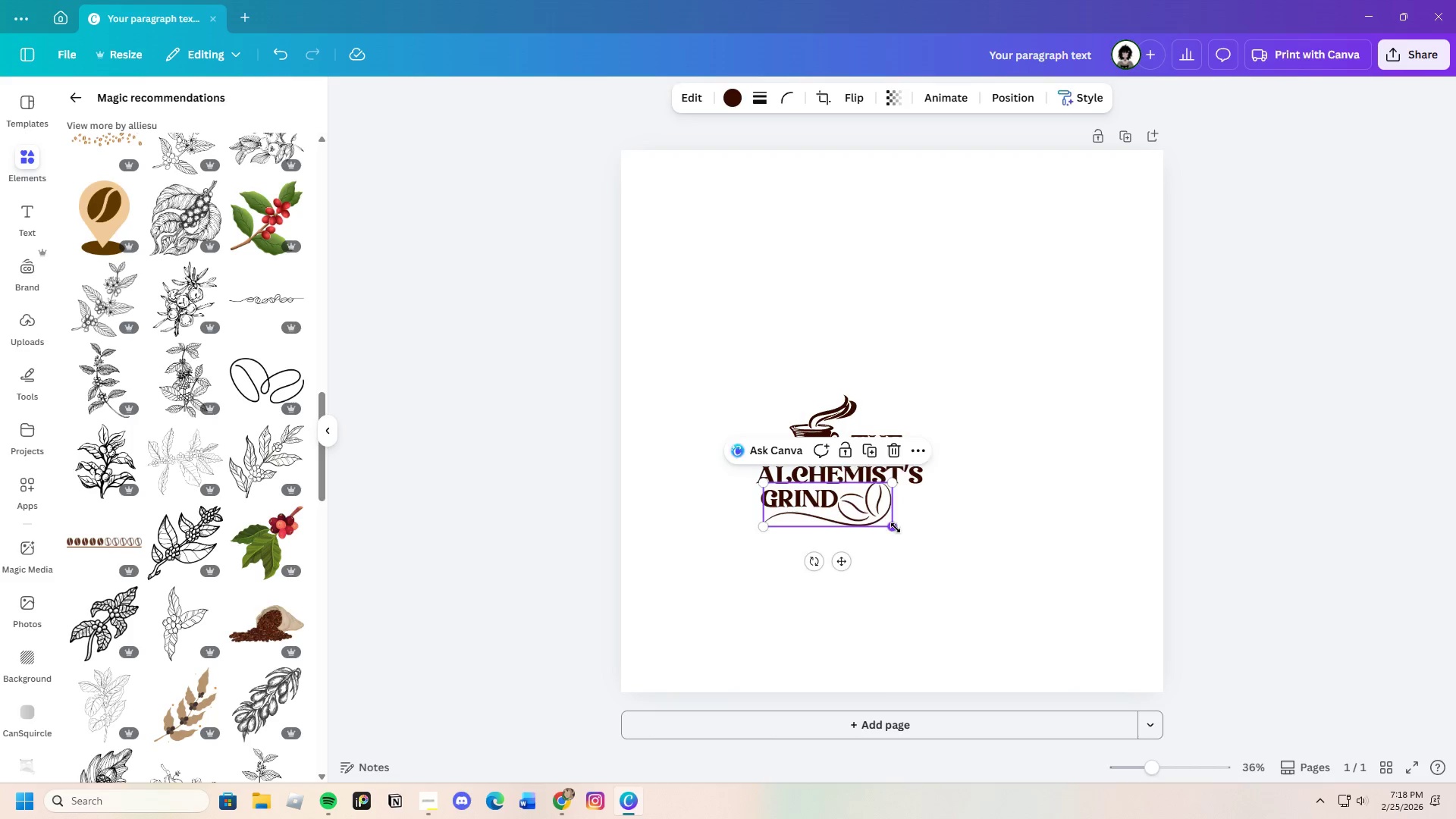 
left_click_drag(start_coordinate=[896, 528], to_coordinate=[881, 514])
 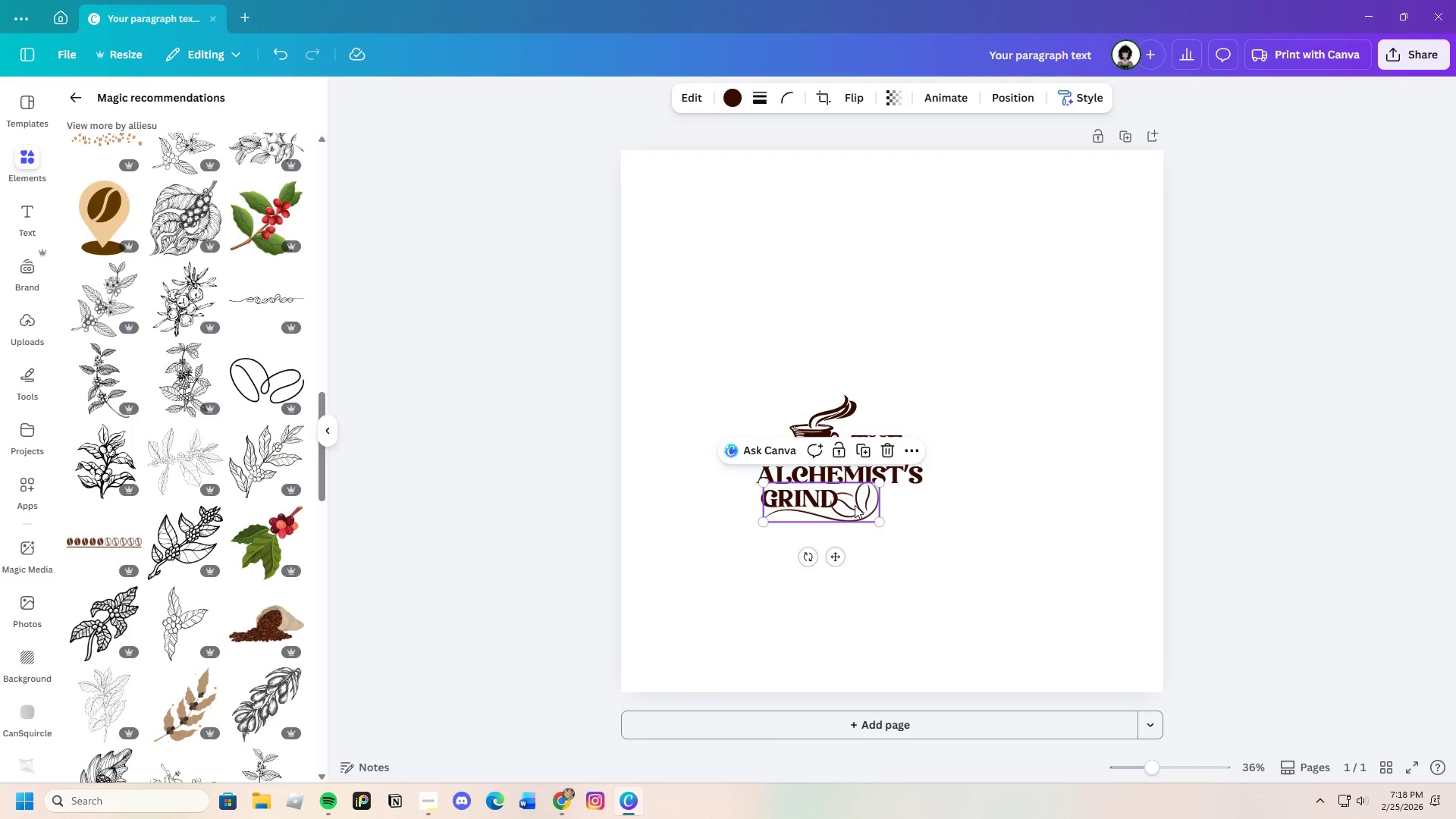 
left_click_drag(start_coordinate=[855, 504], to_coordinate=[864, 507])
 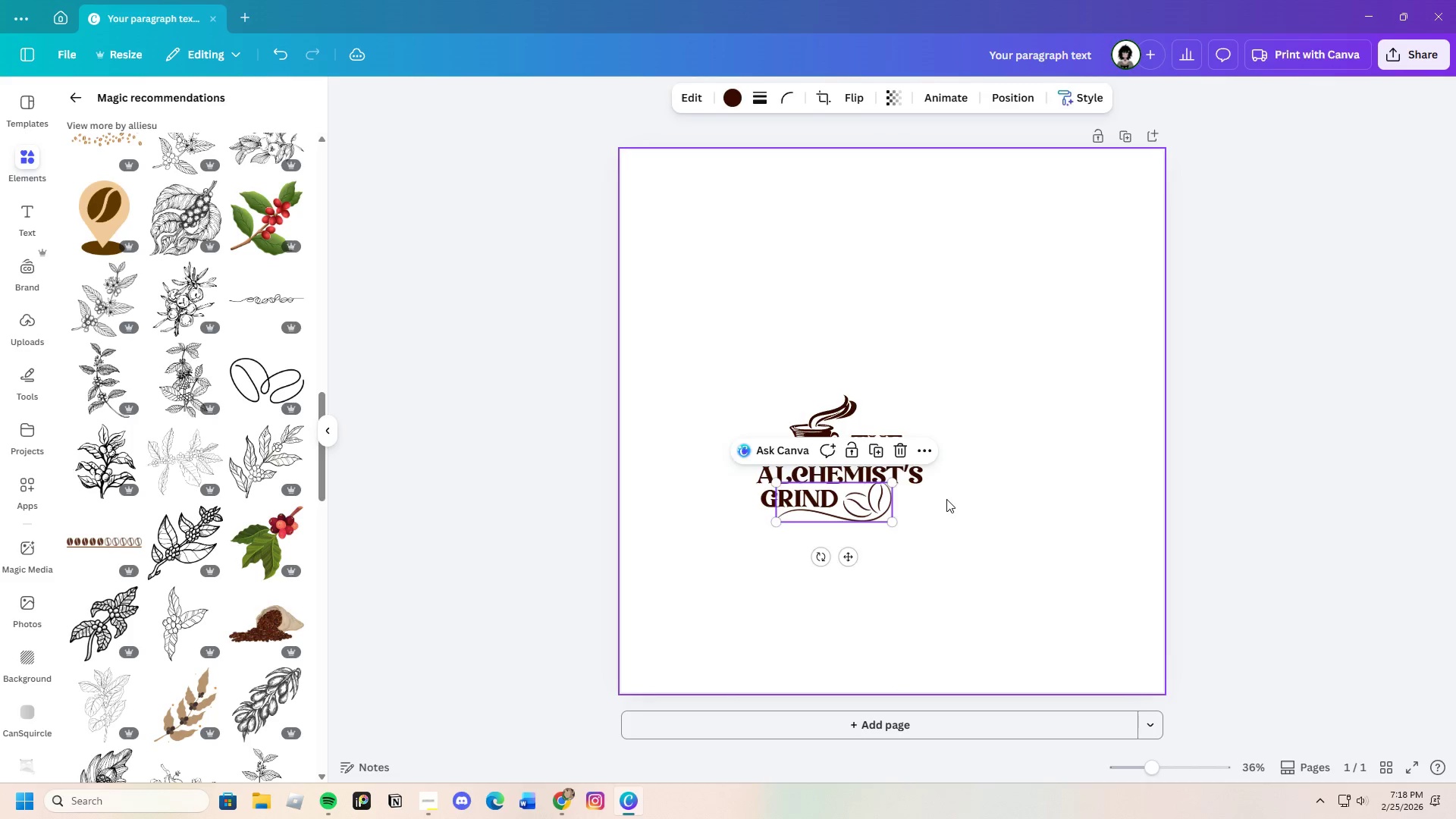 
left_click([946, 499])
 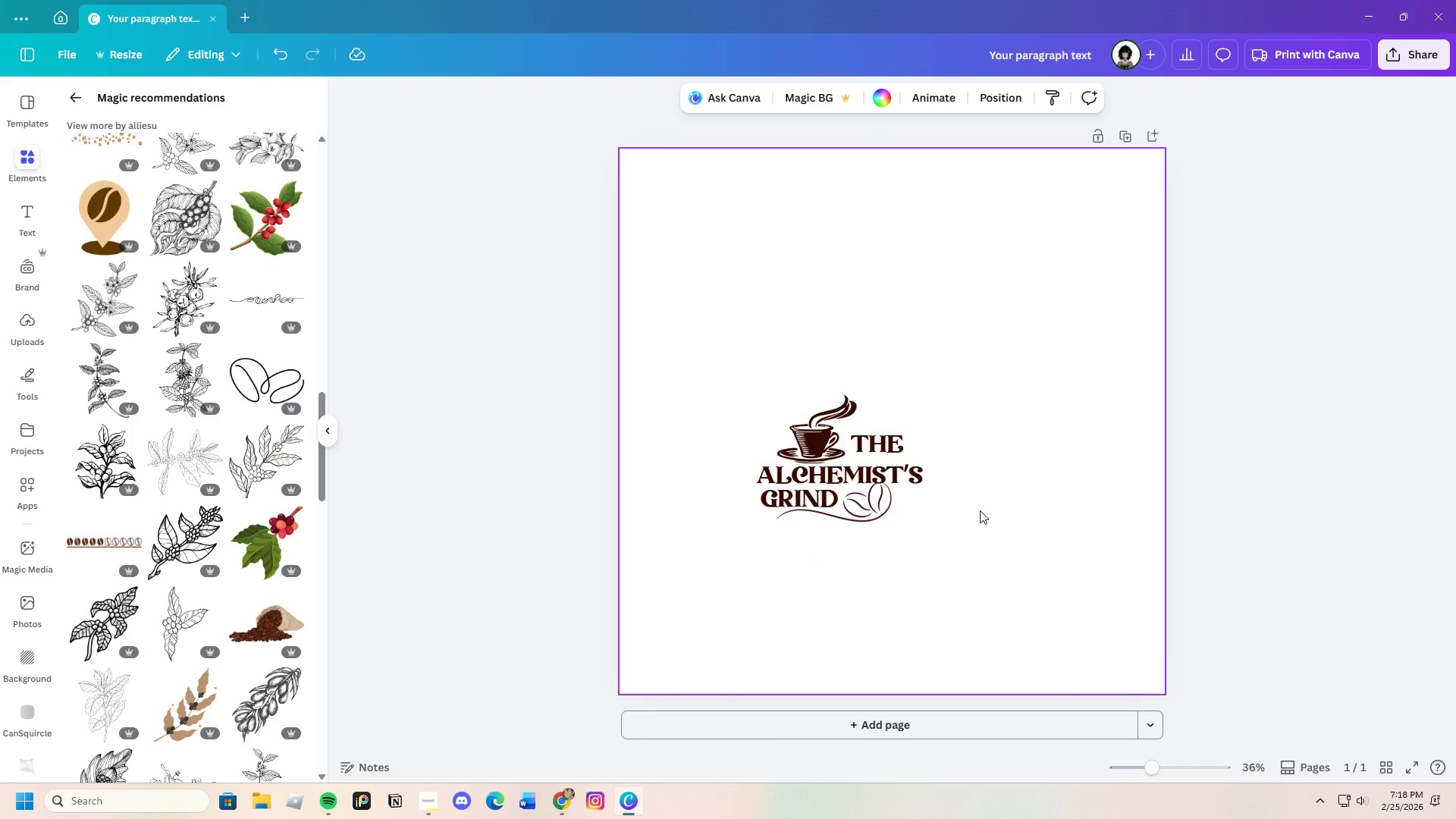 
left_click([868, 518])
 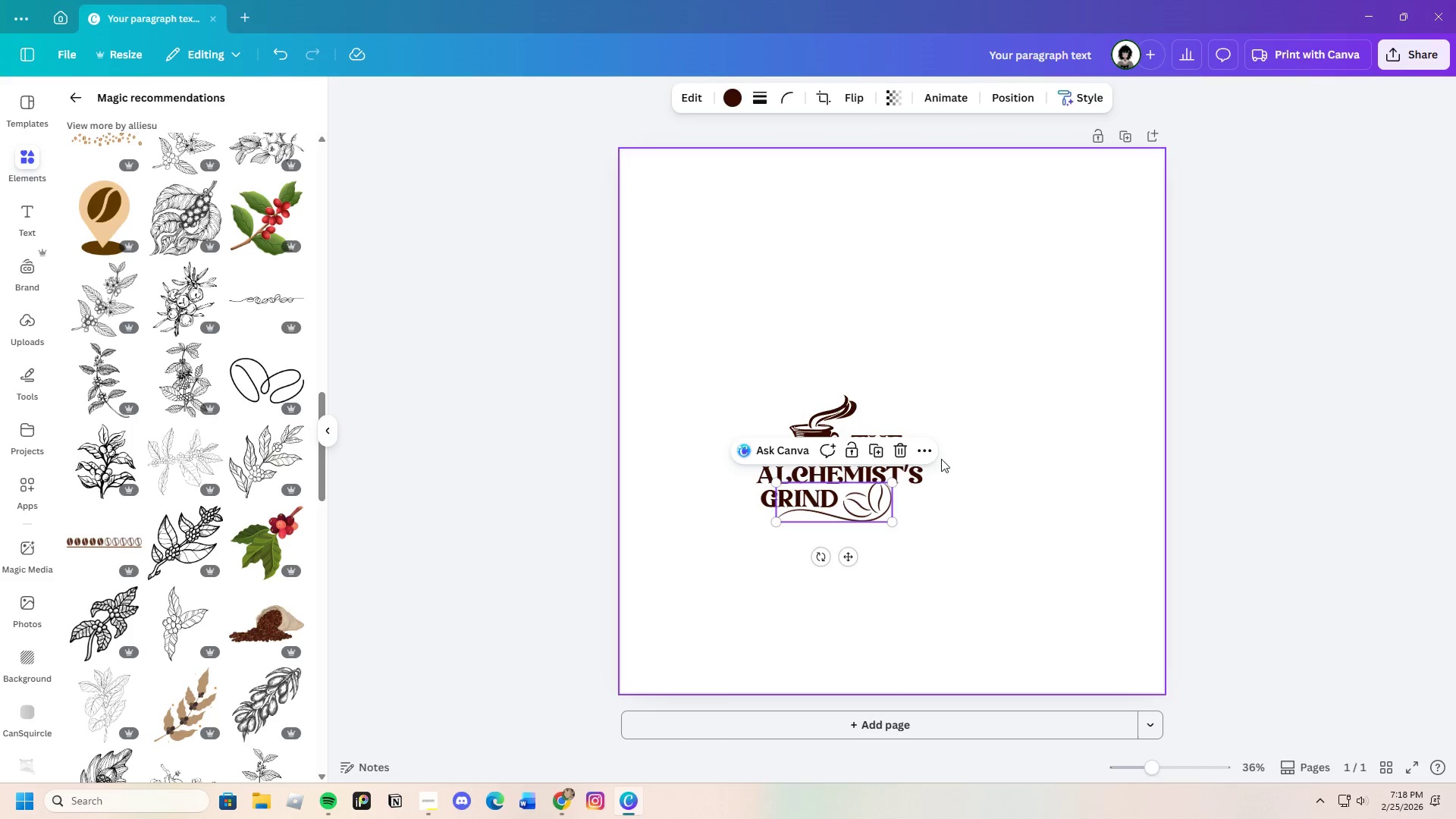 
left_click([896, 451])
 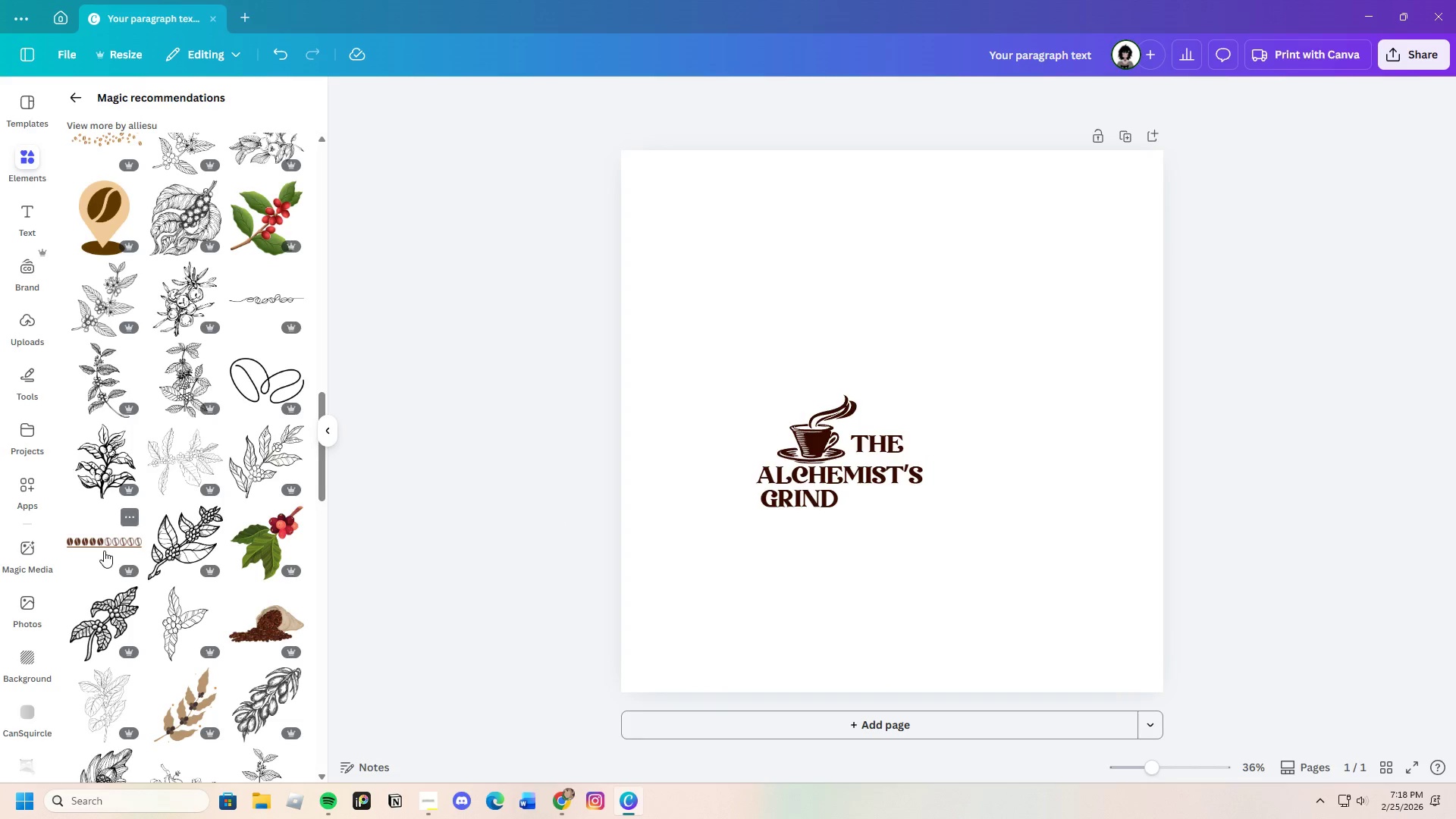 
scroll: coordinate [134, 554], scroll_direction: down, amount: 10.0
 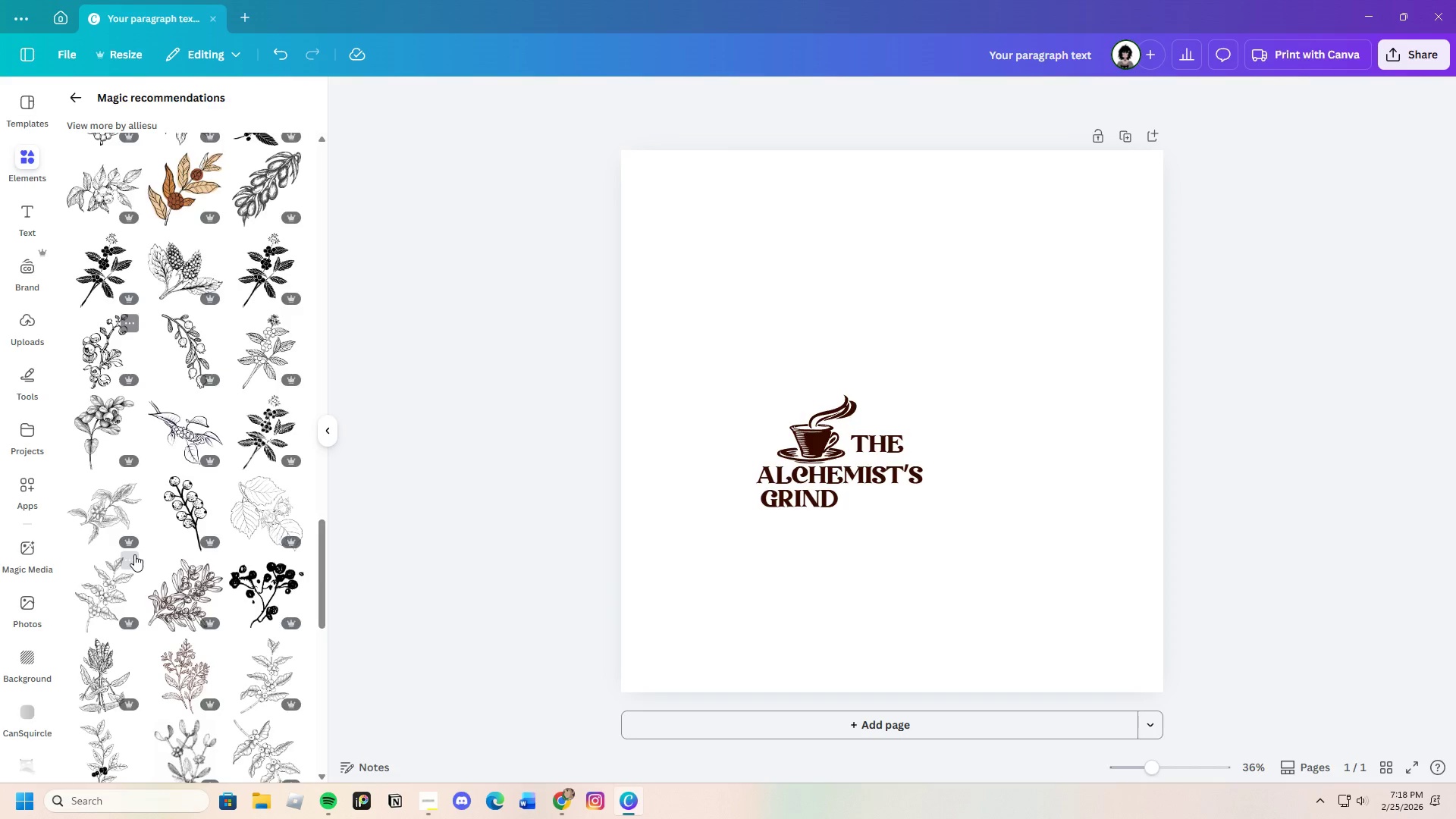 
scroll: coordinate [135, 554], scroll_direction: up, amount: 9.0
 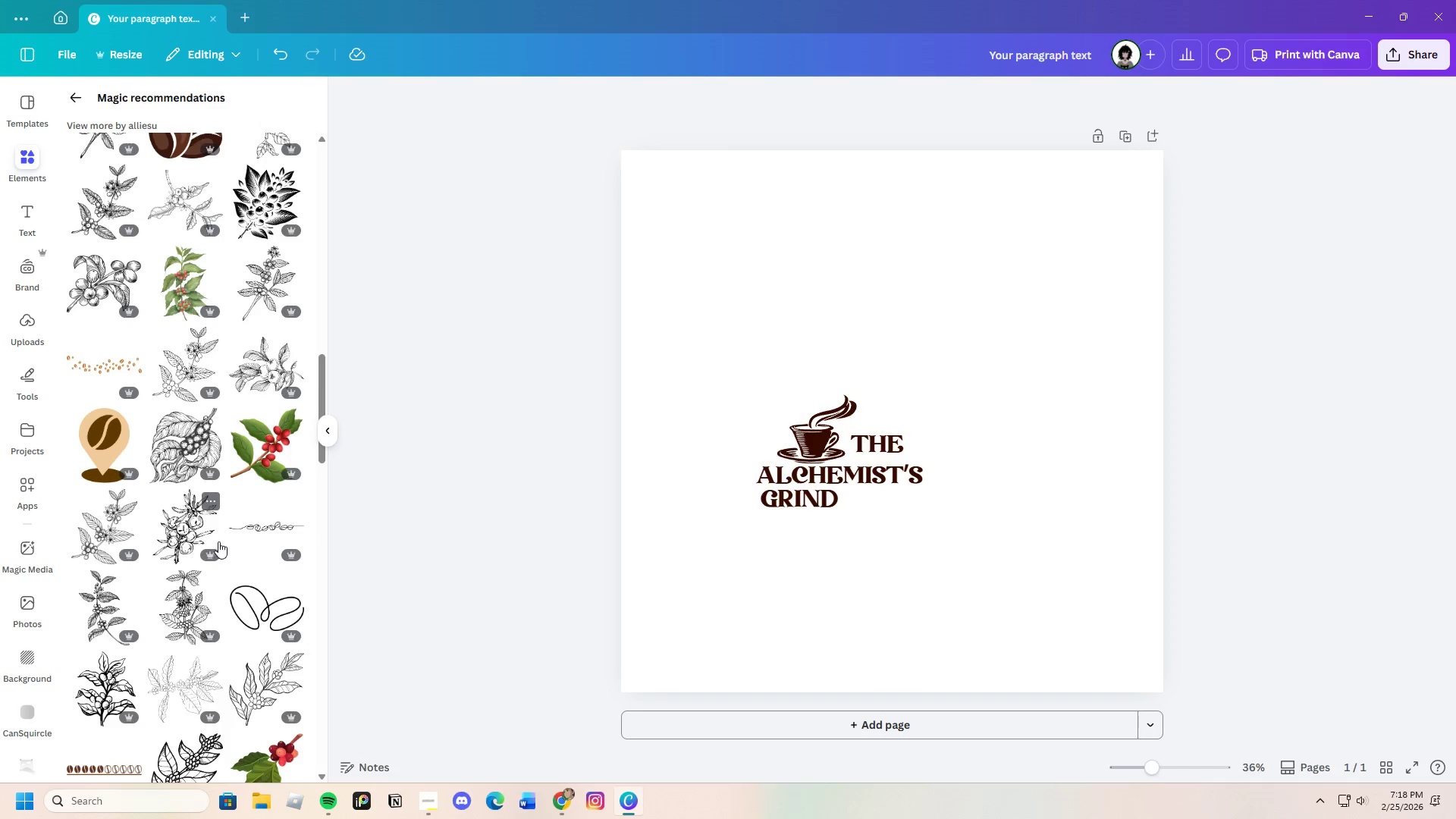 
left_click([275, 526])
 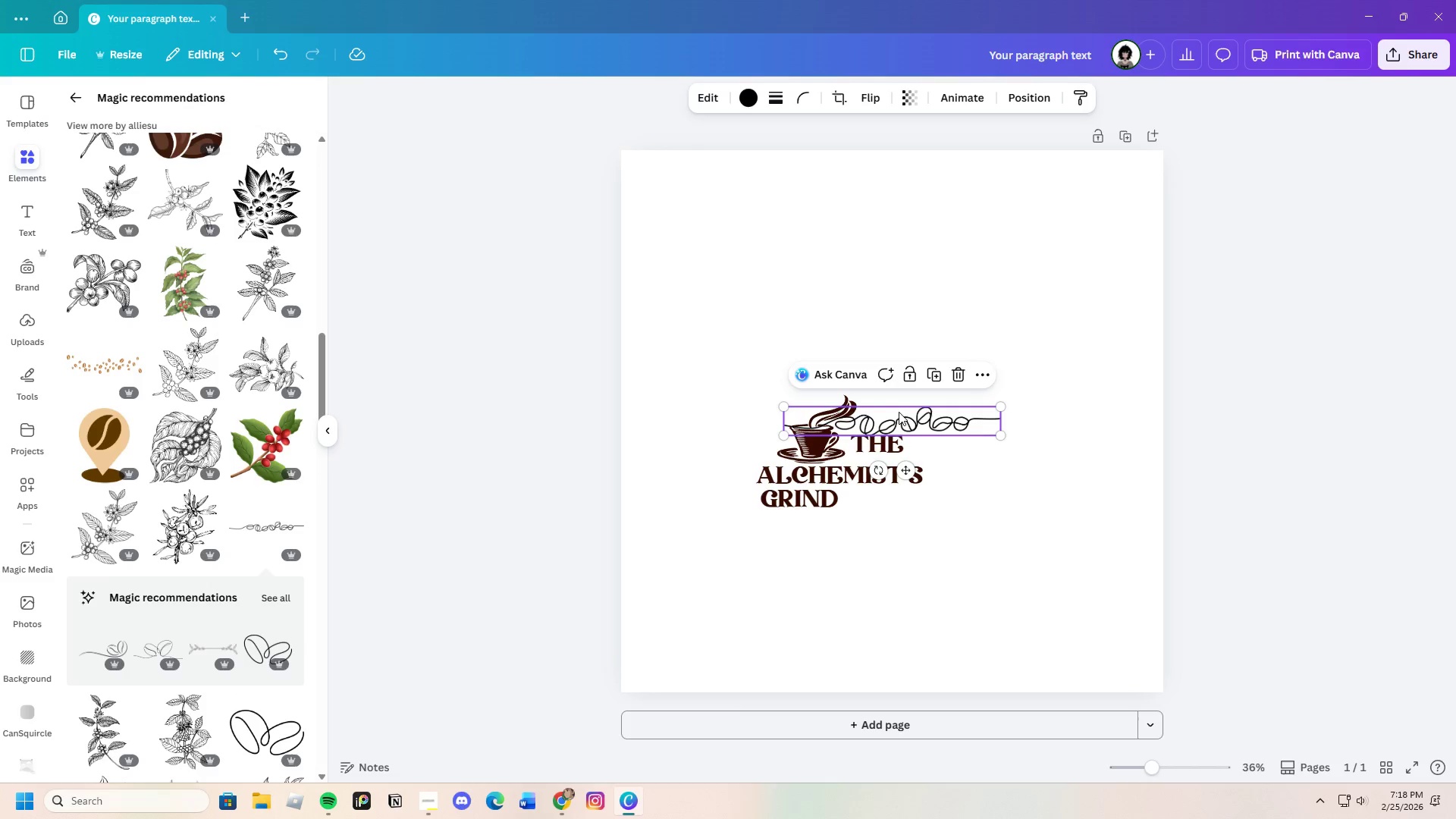 
left_click_drag(start_coordinate=[934, 418], to_coordinate=[973, 505])
 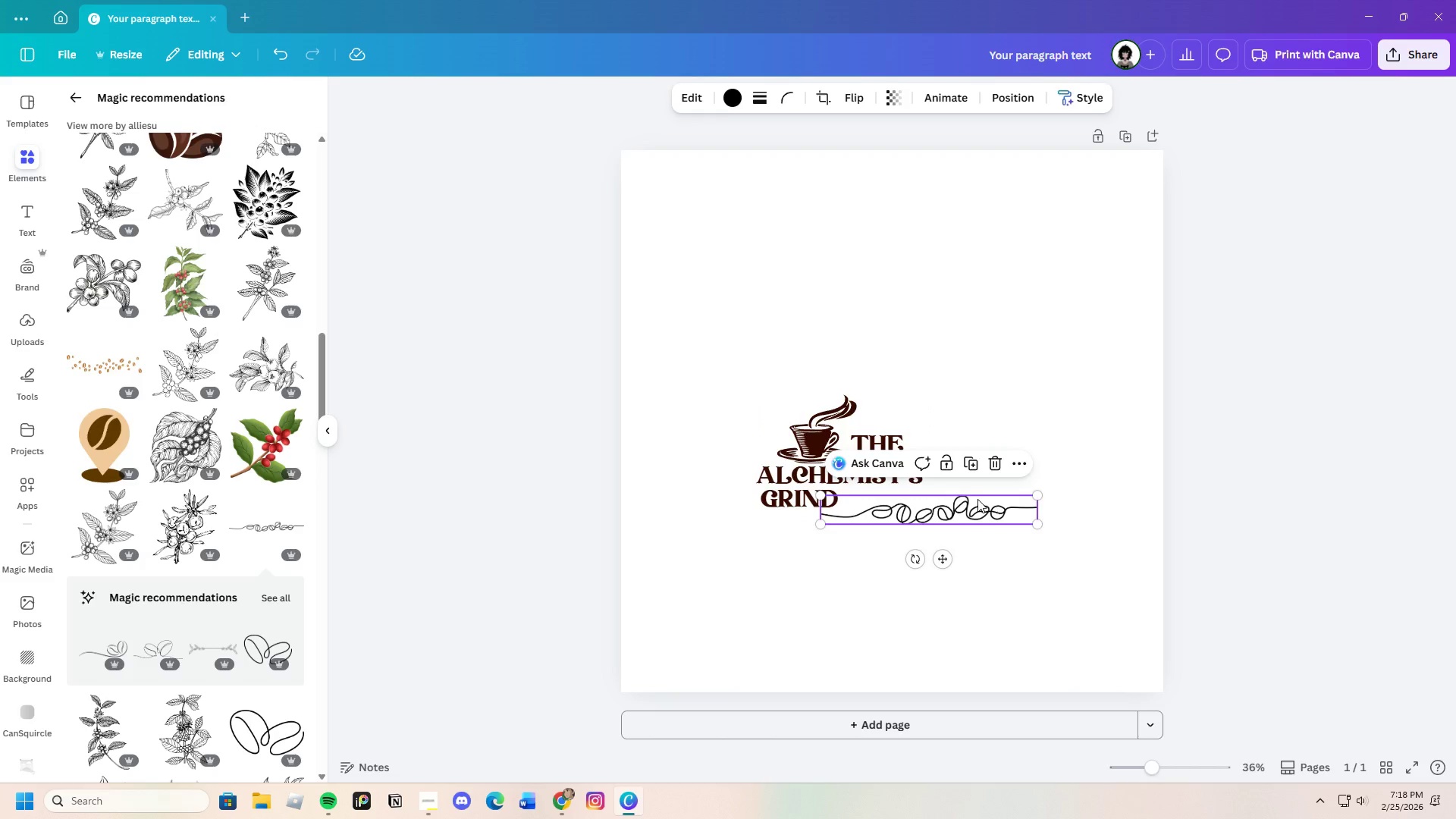 
left_click_drag(start_coordinate=[977, 499], to_coordinate=[989, 494])
 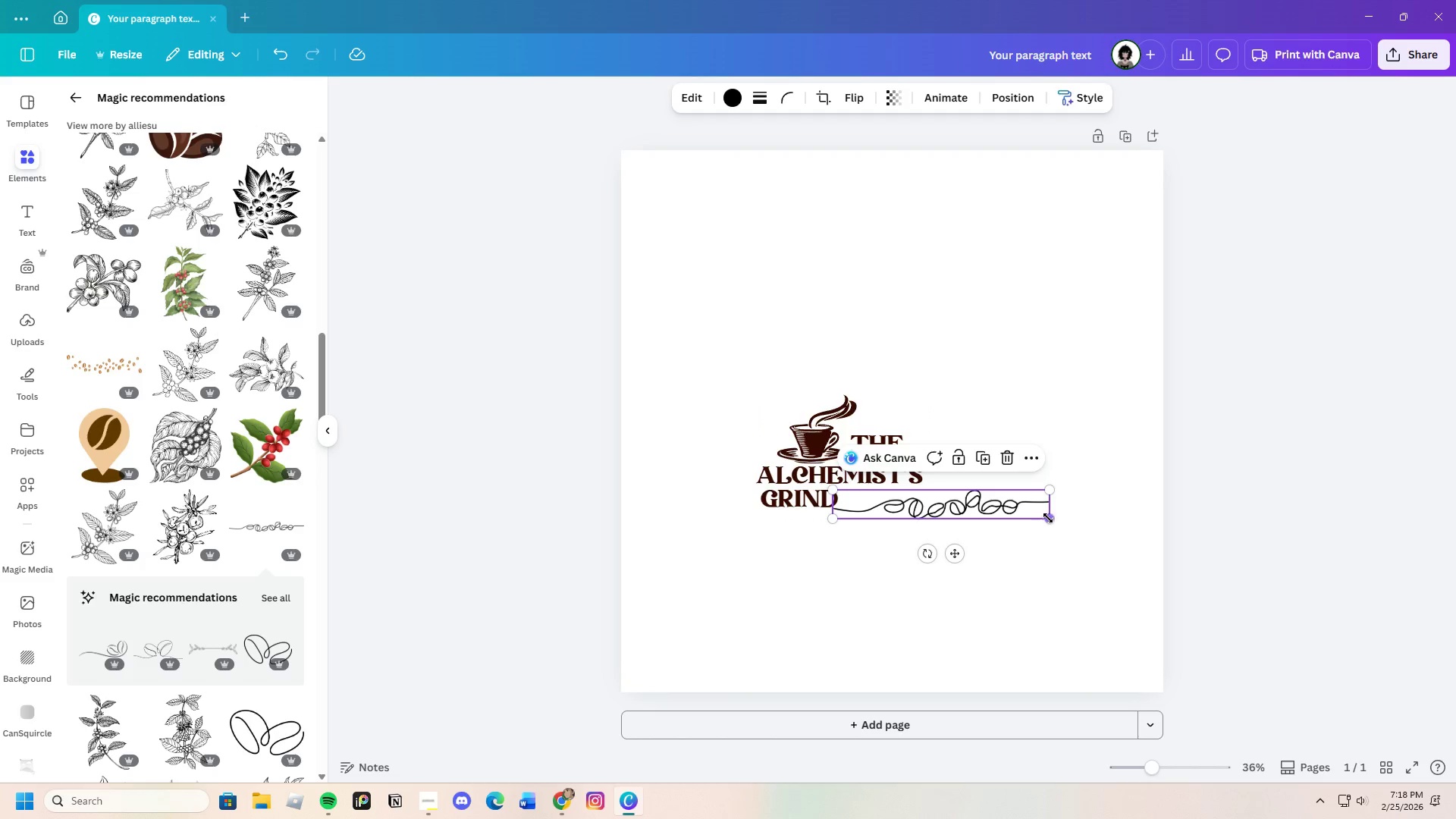 
left_click_drag(start_coordinate=[1048, 518], to_coordinate=[919, 514])
 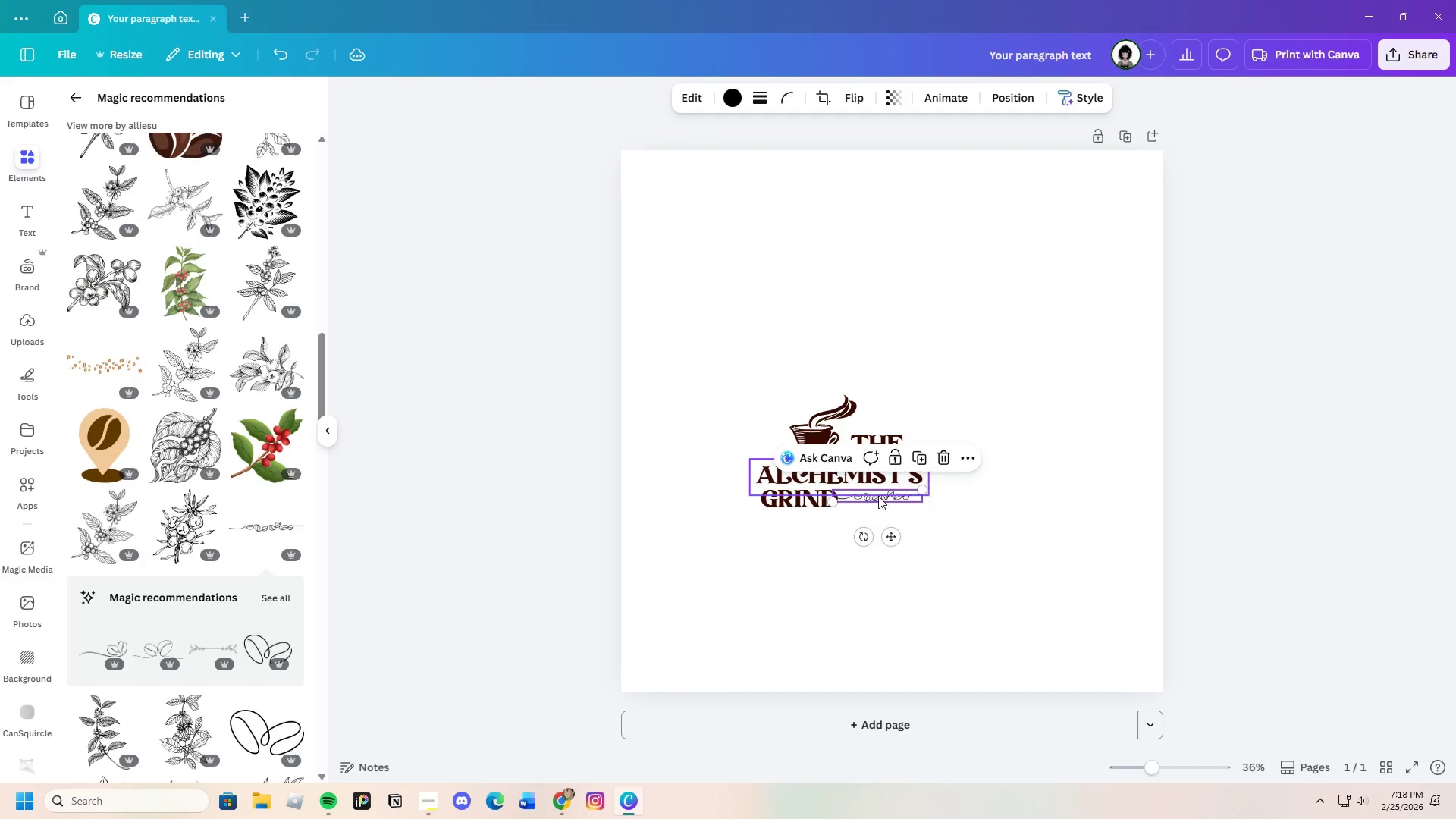 
left_click_drag(start_coordinate=[878, 496], to_coordinate=[877, 504])
 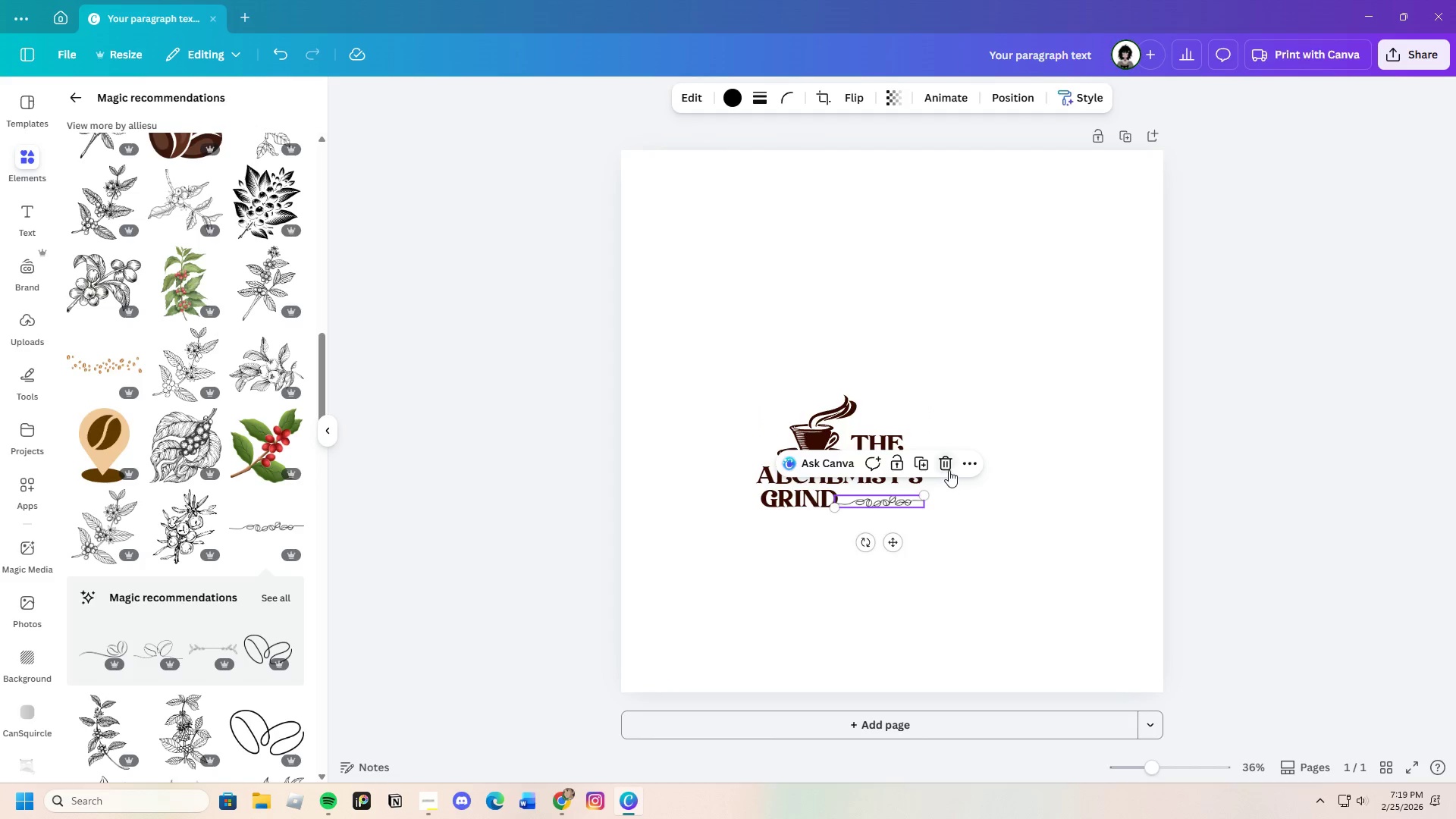 
left_click([949, 470])
 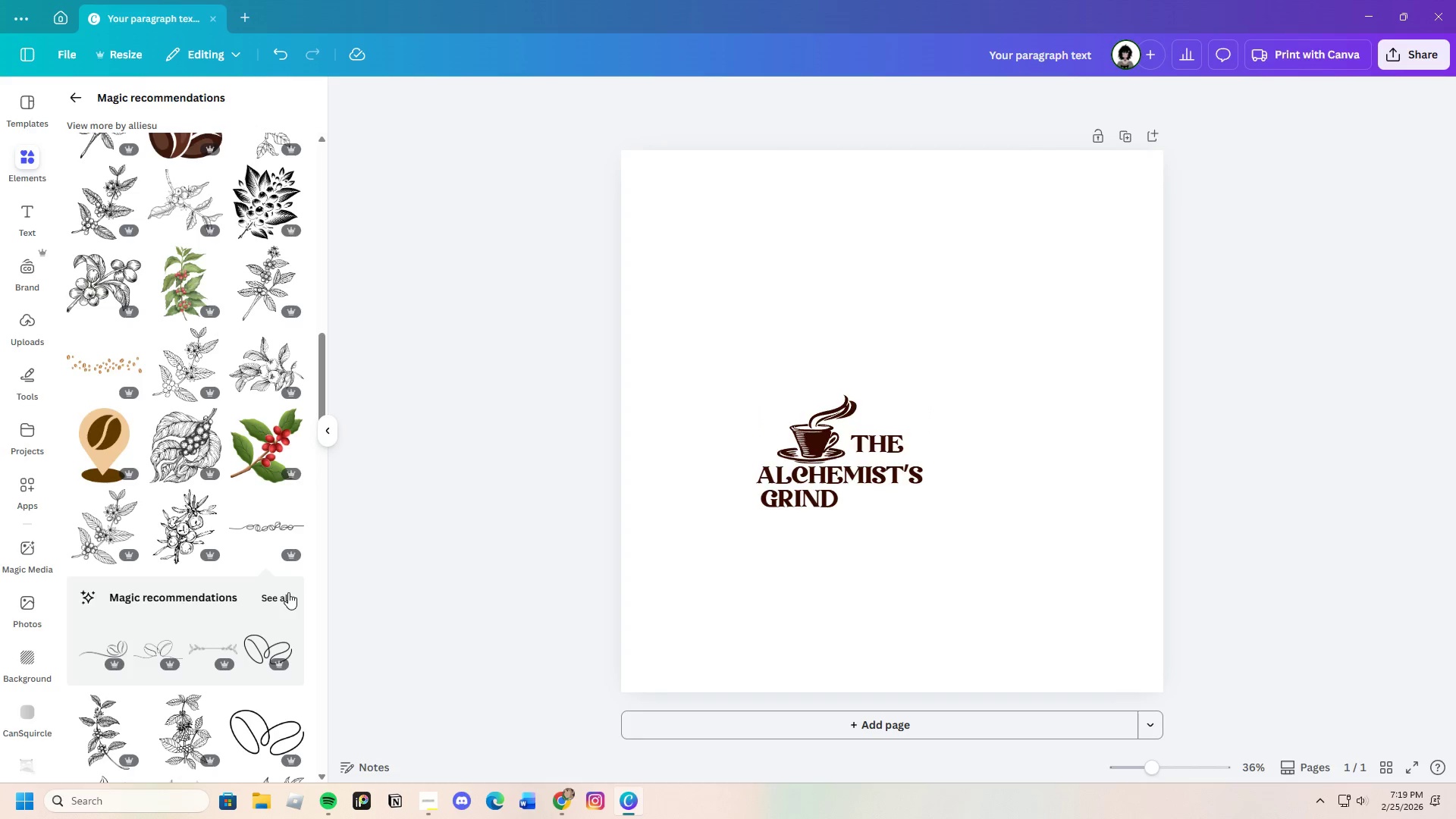 
left_click([285, 592])
 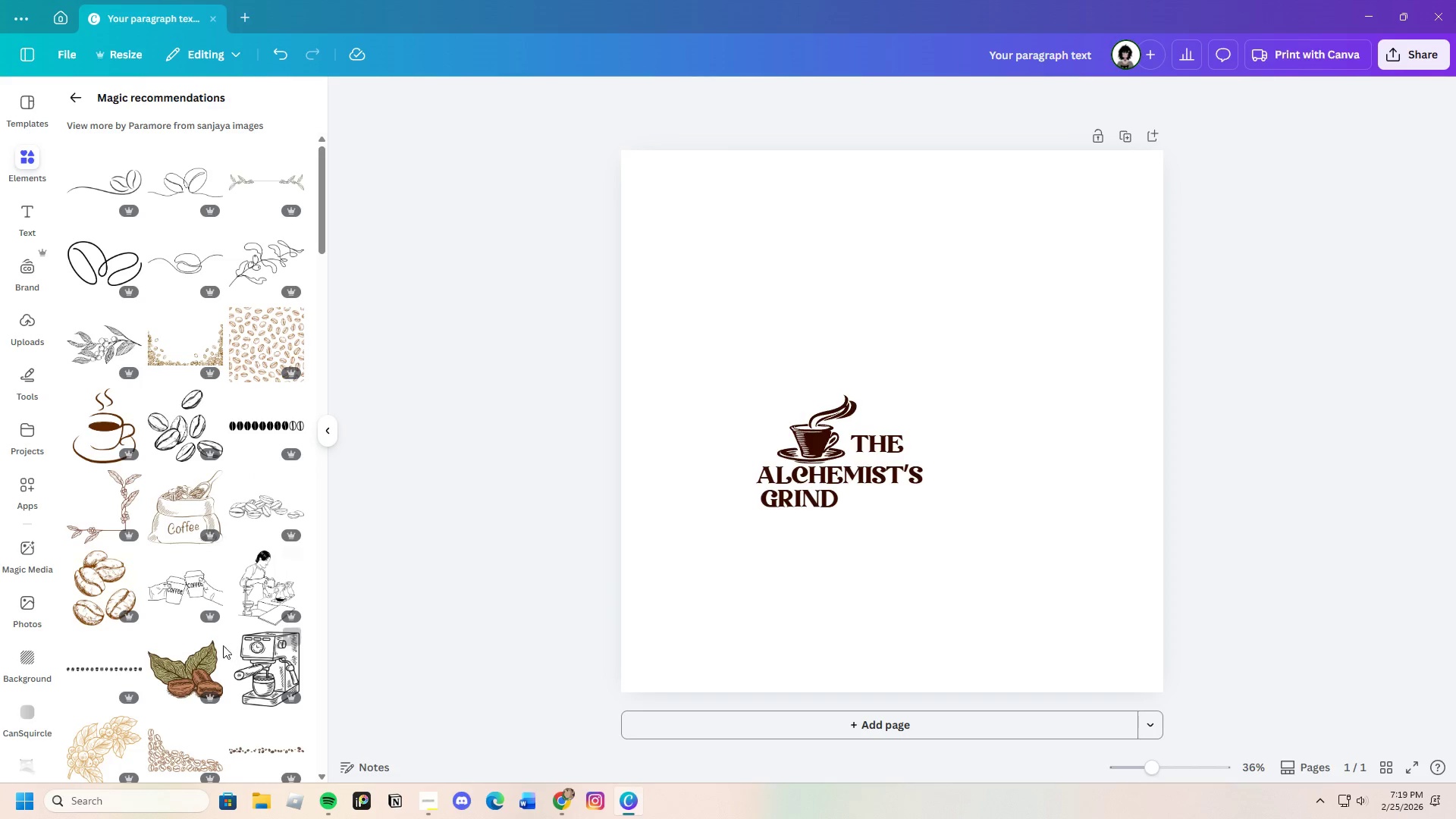 
wait(7.67)
 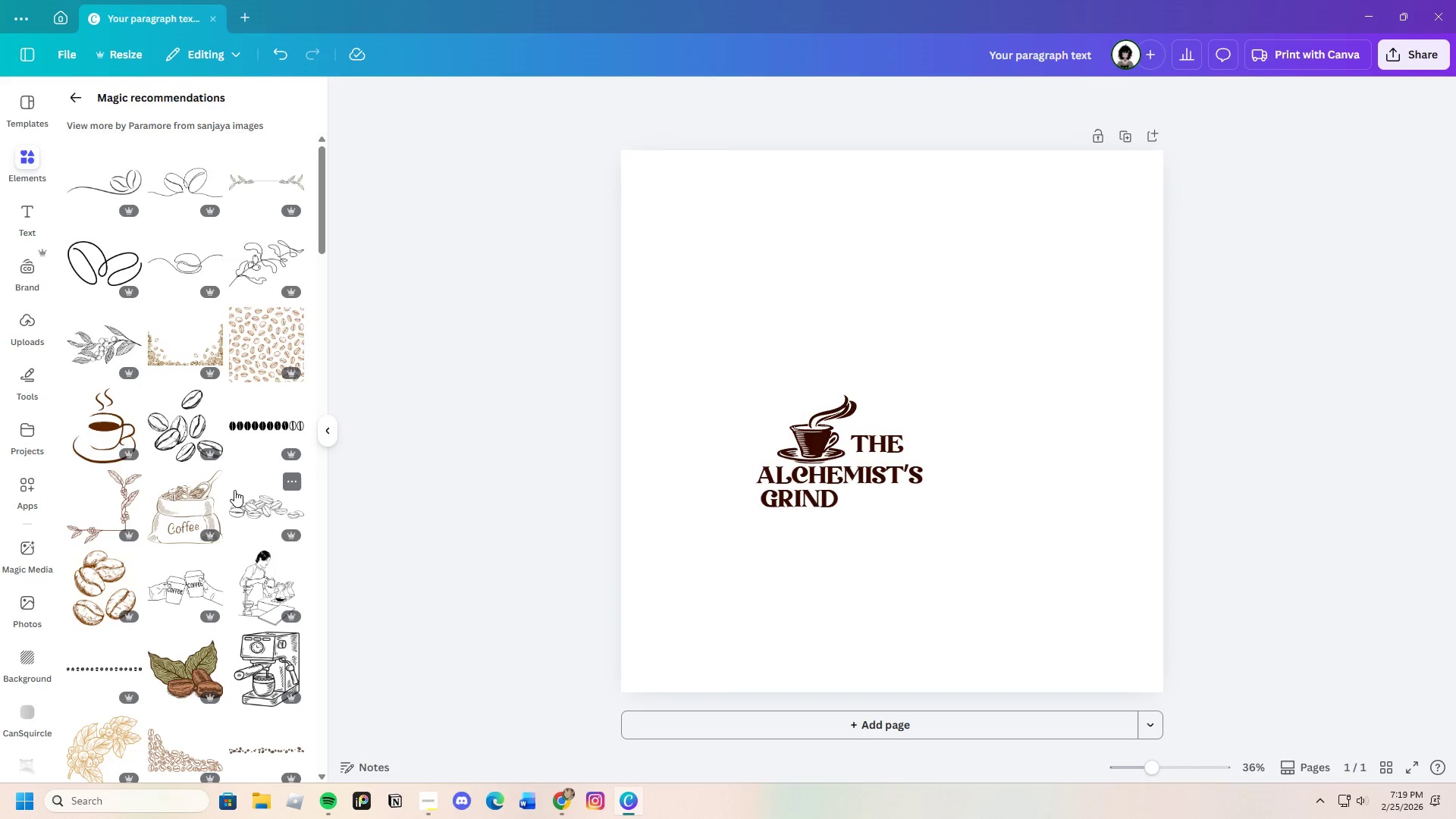 
scroll: coordinate [223, 606], scroll_direction: down, amount: 6.0
 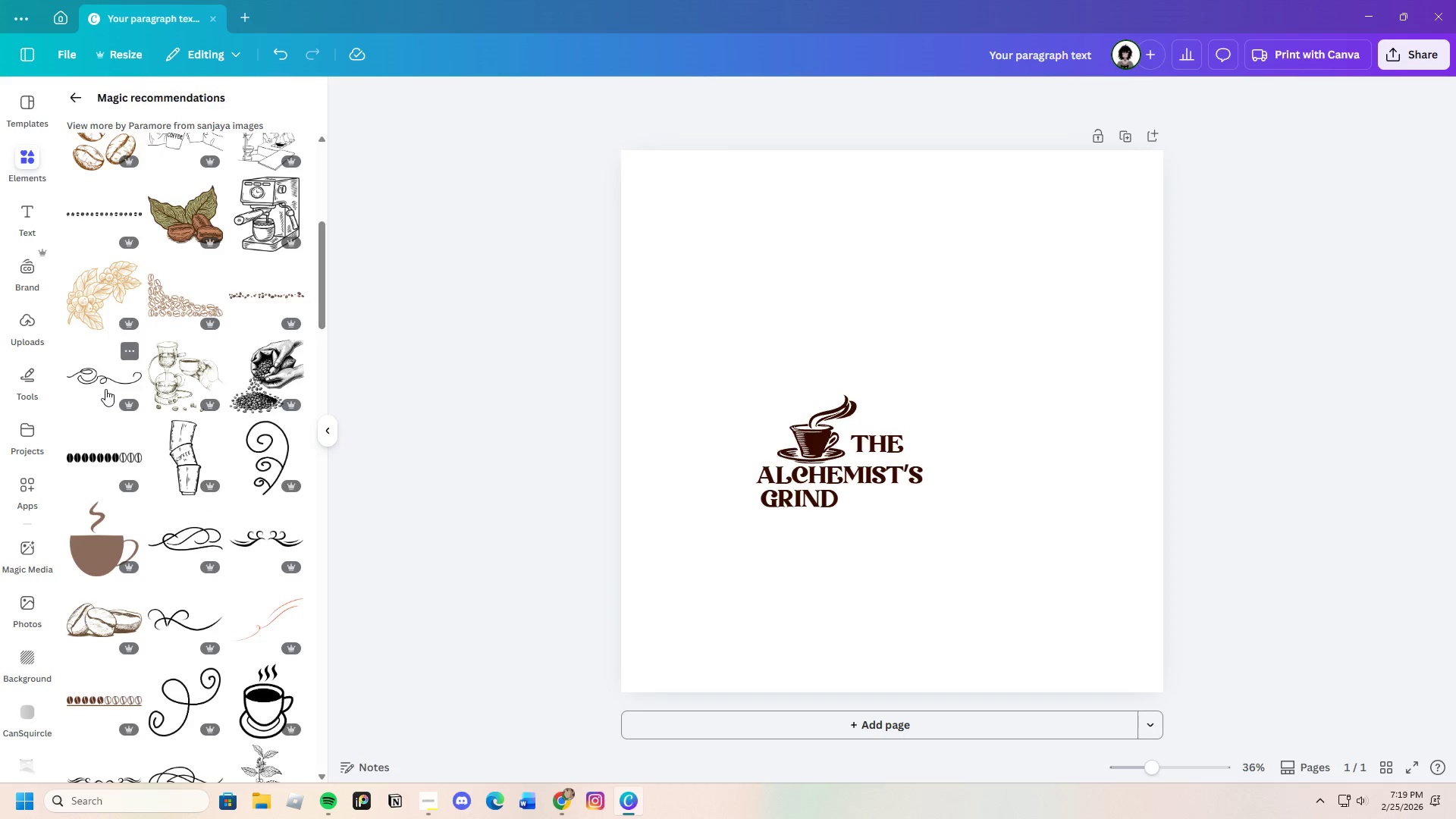 
left_click([102, 379])
 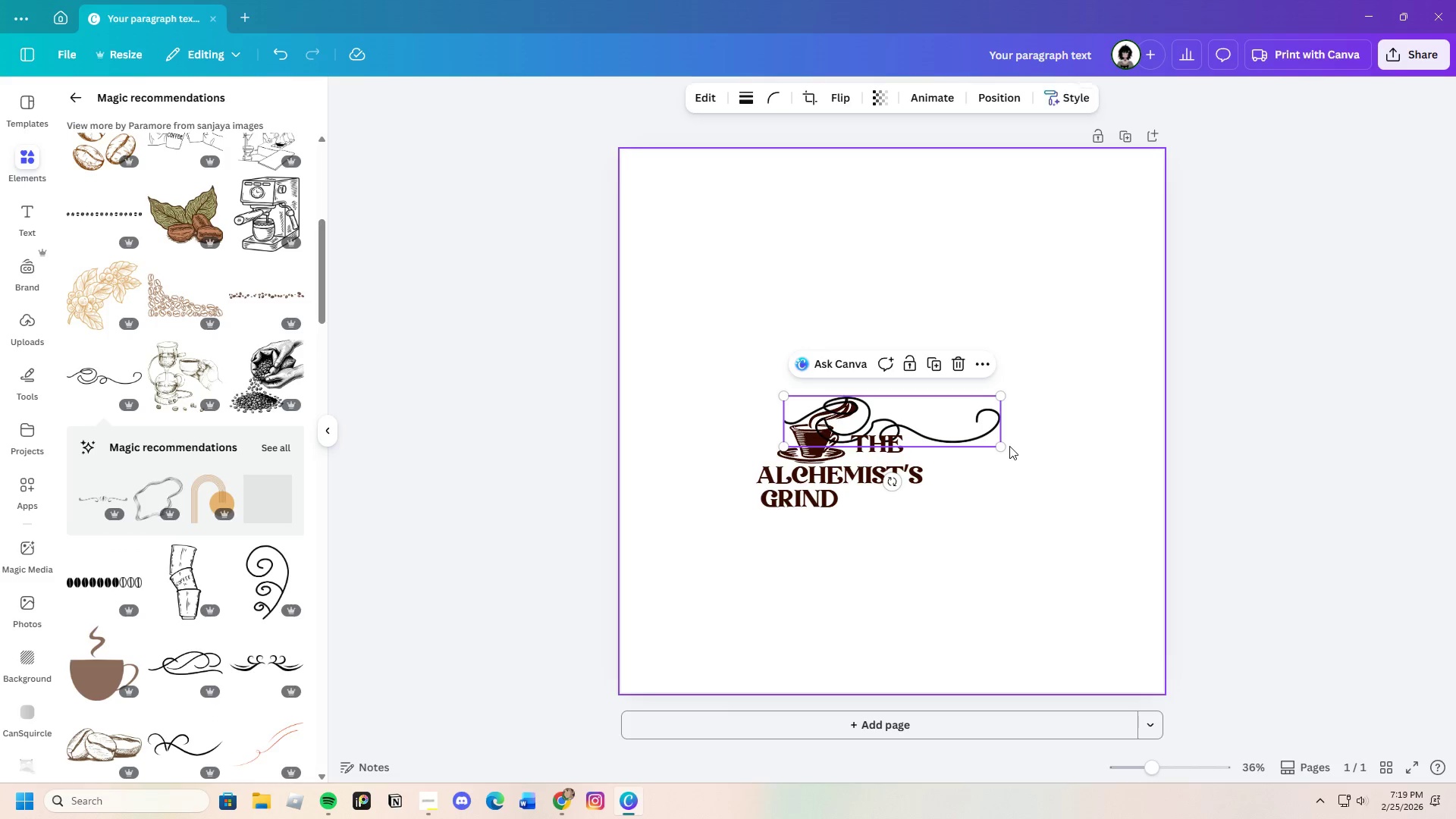 
left_click_drag(start_coordinate=[999, 446], to_coordinate=[862, 425])
 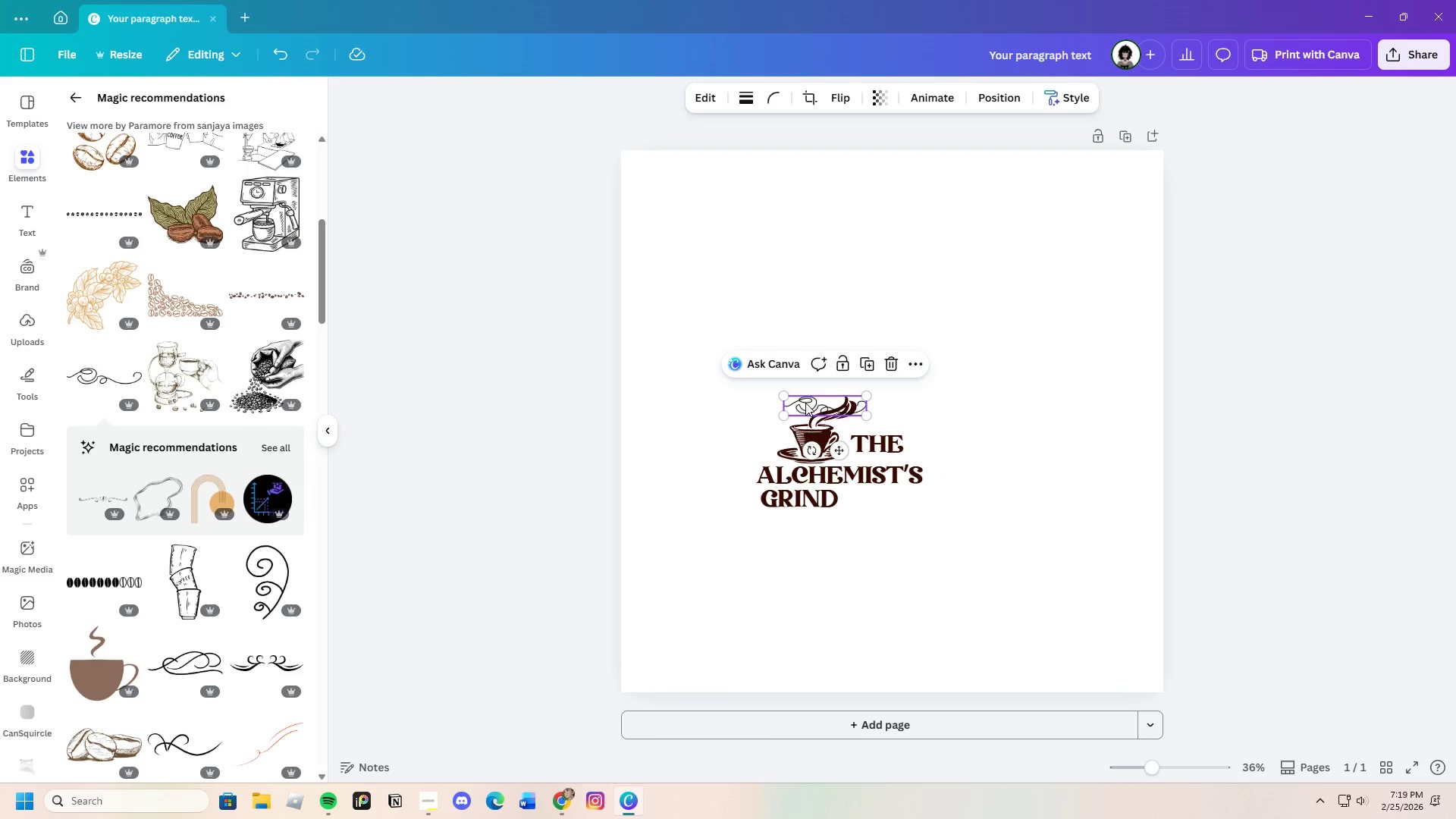 
left_click_drag(start_coordinate=[807, 403], to_coordinate=[854, 504])
 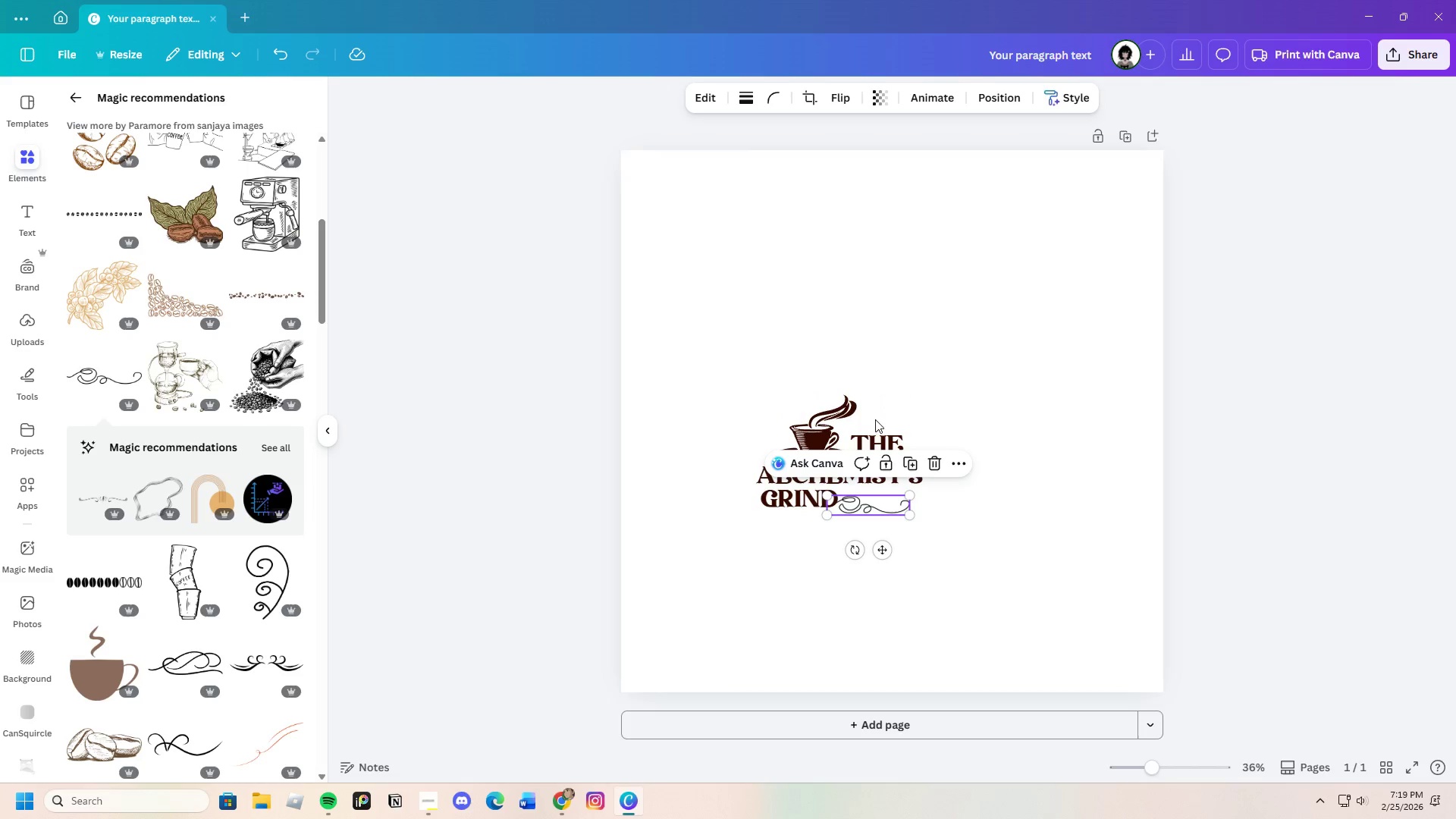 
wait(5.45)
 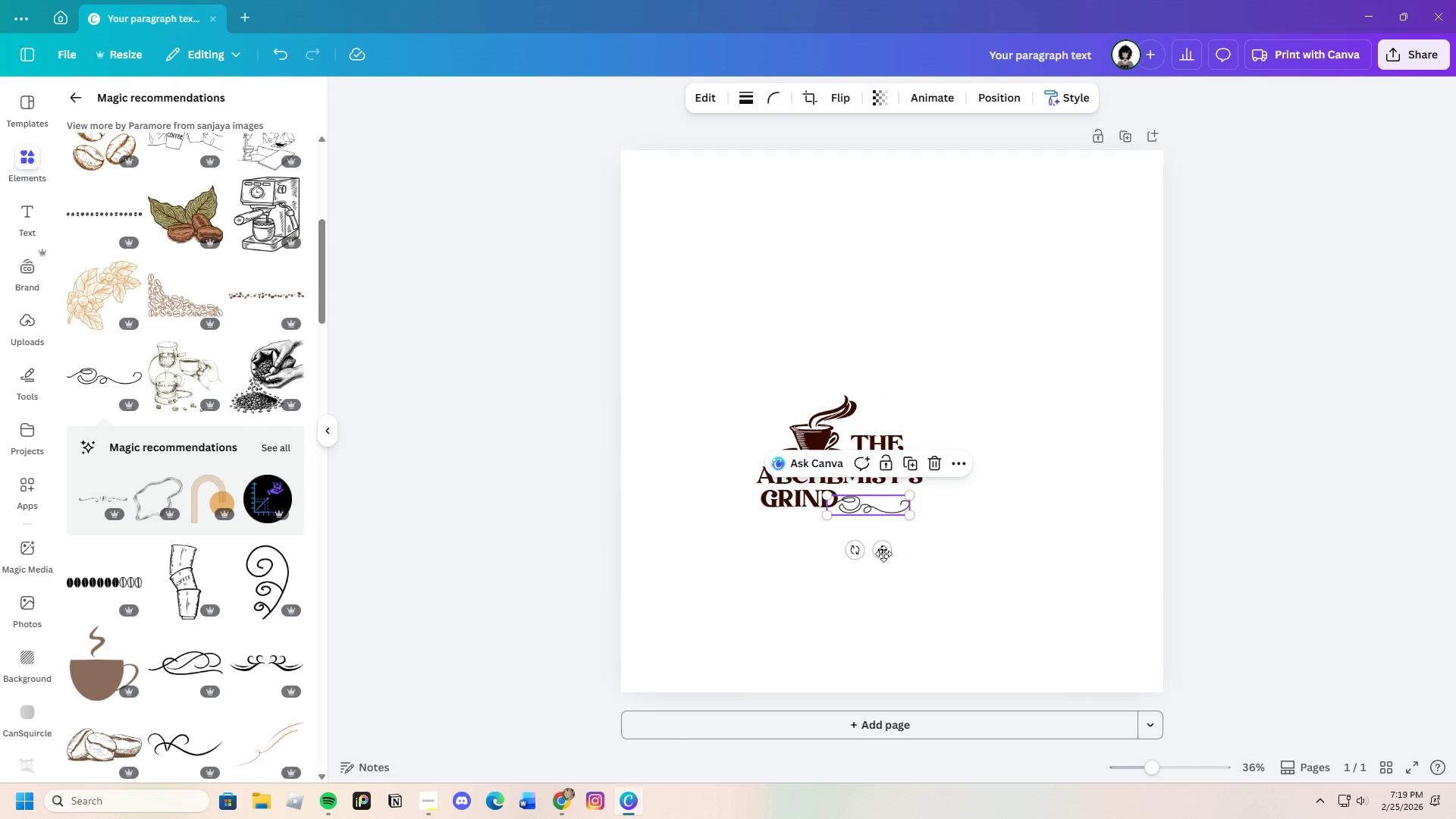 
left_click([844, 502])
 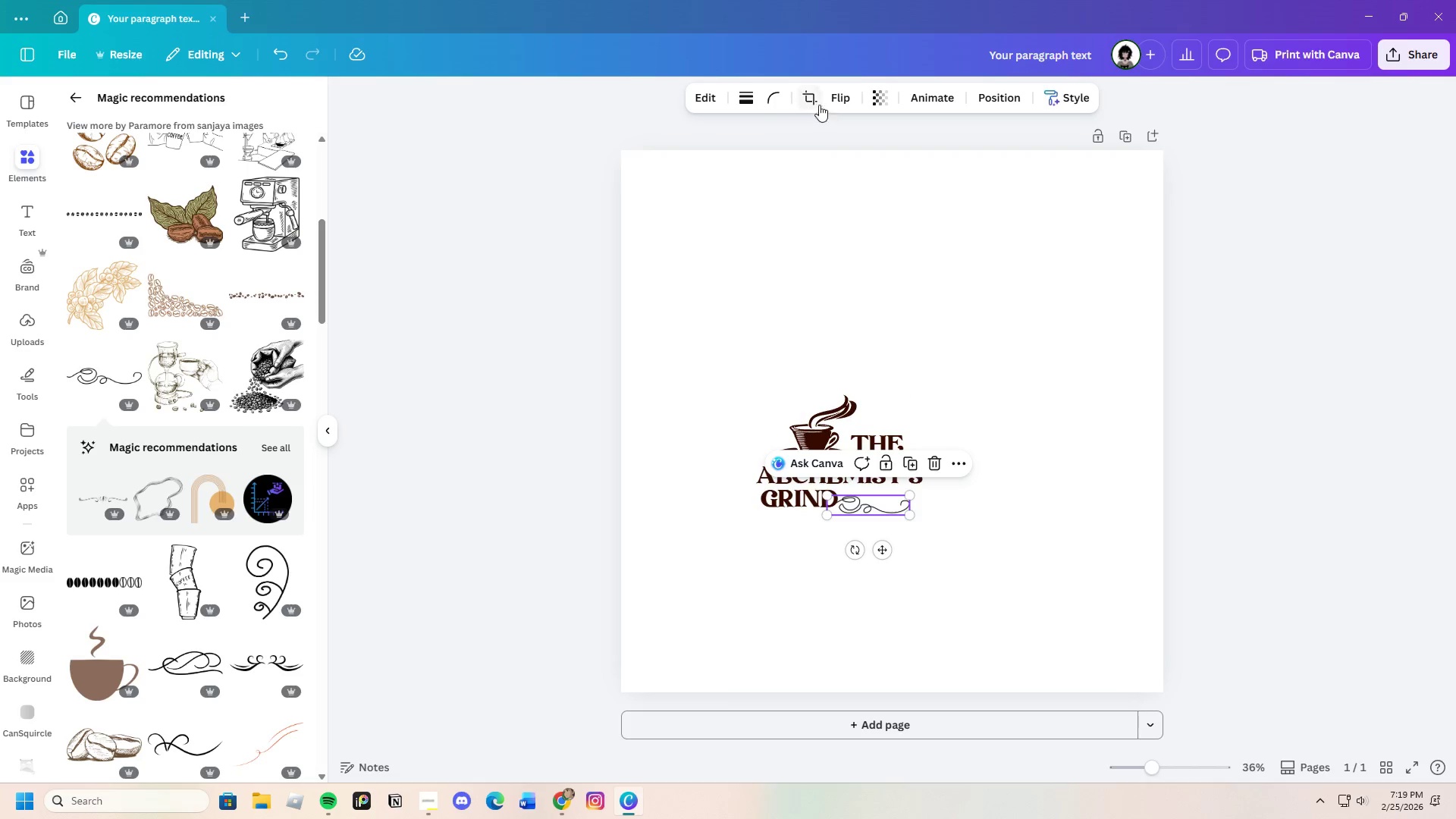 
left_click([700, 100])
 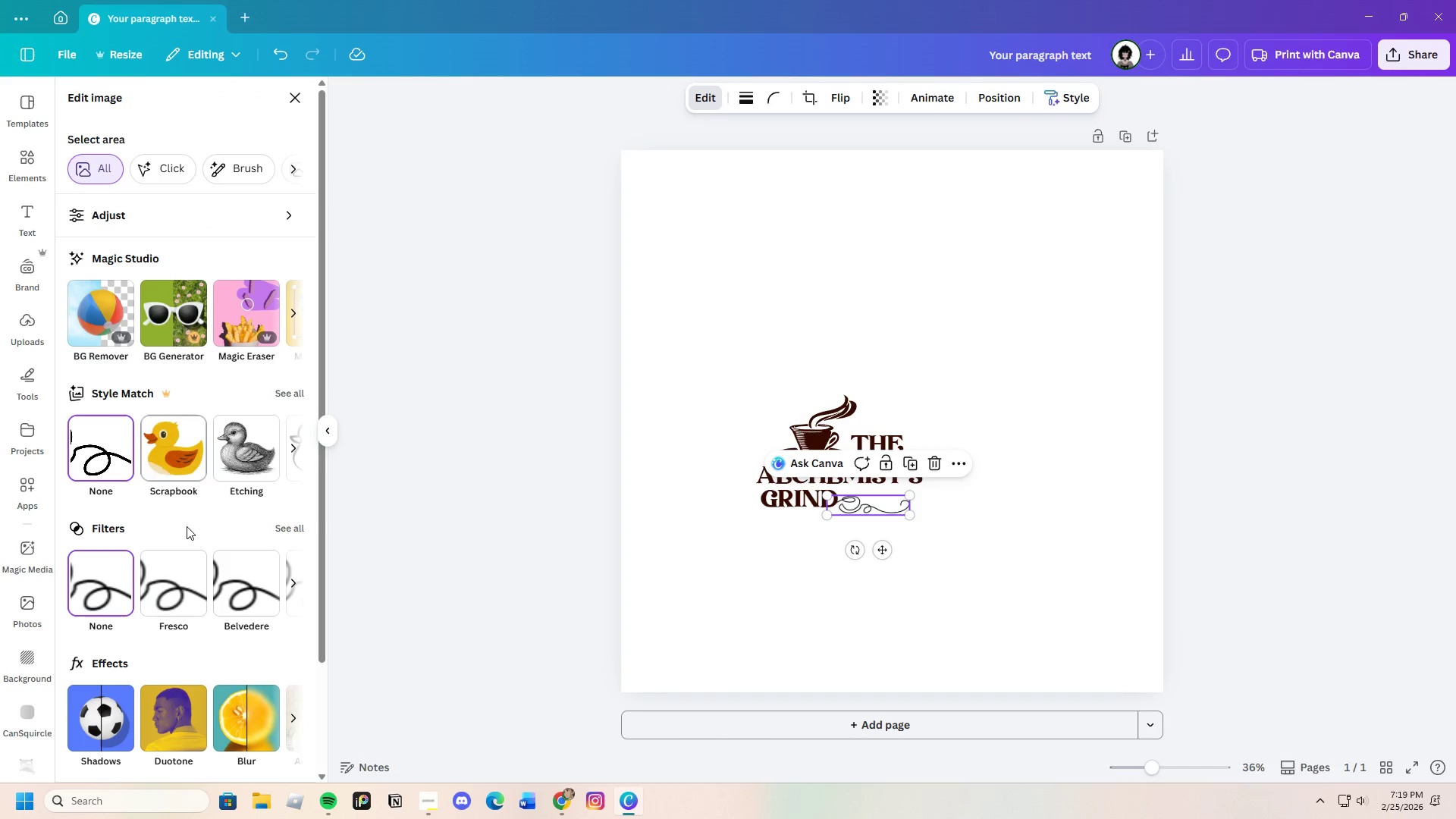 
scroll: coordinate [224, 553], scroll_direction: down, amount: 2.0
 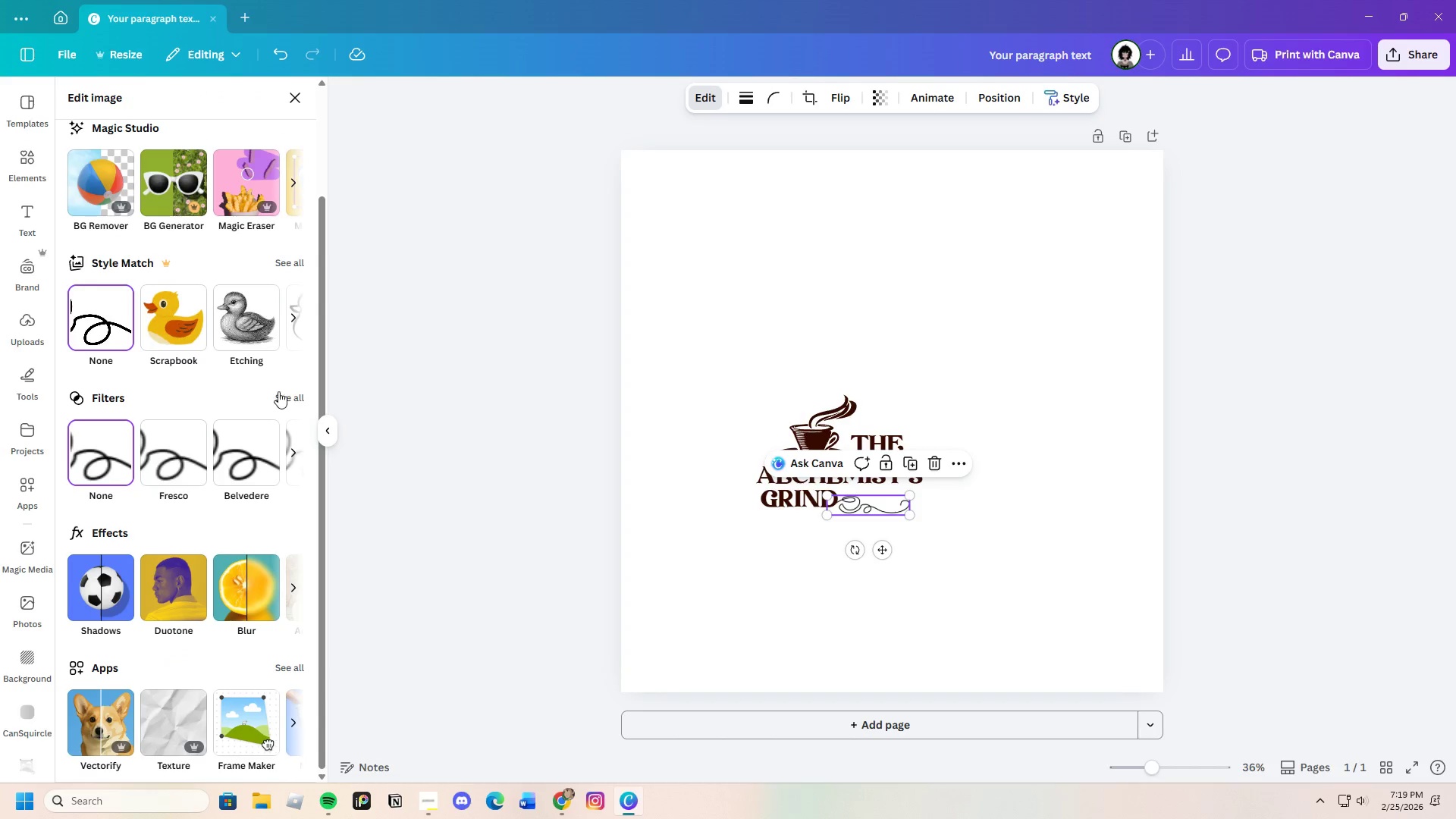 
left_click([292, 393])
 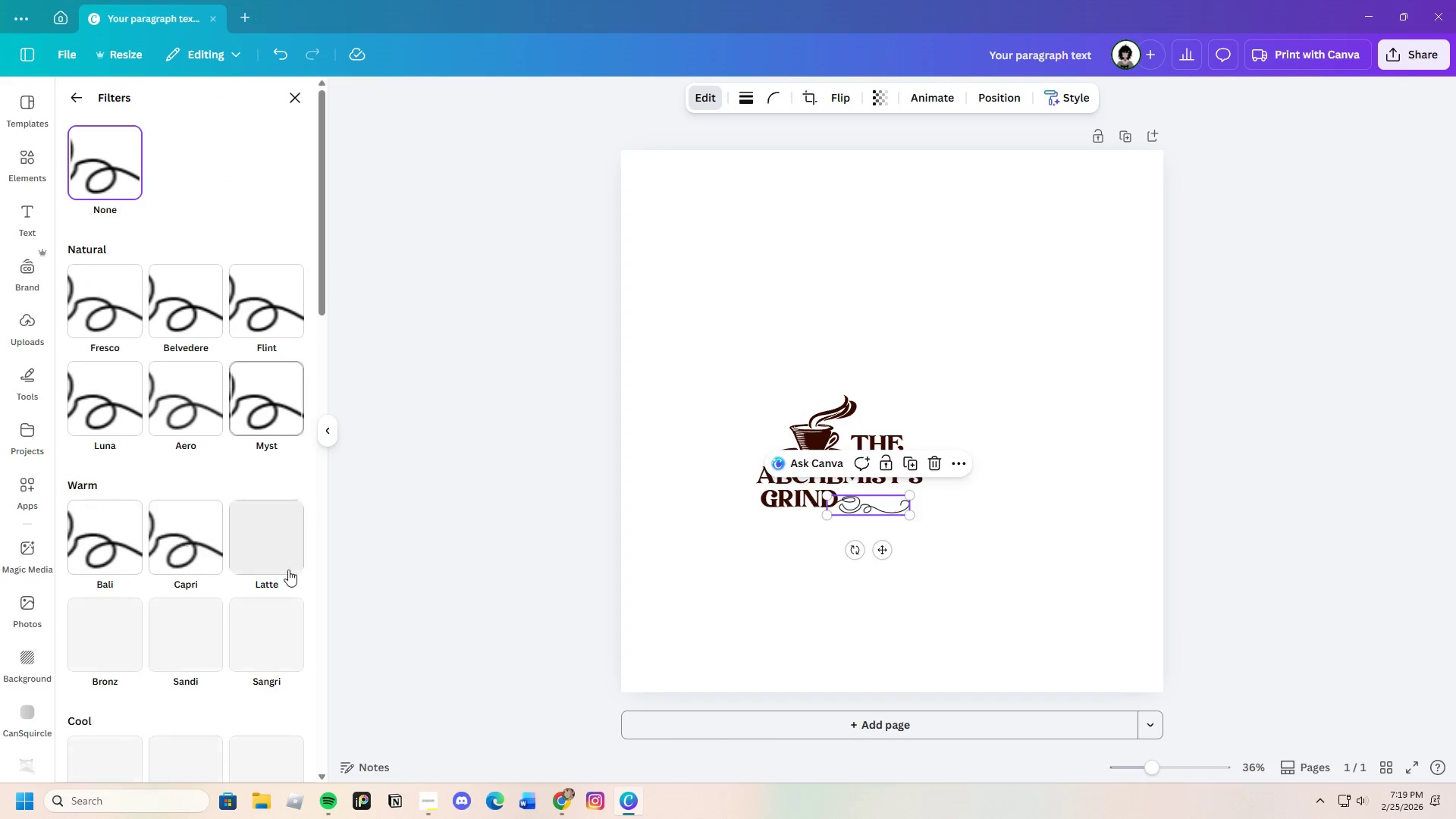 
scroll: coordinate [253, 642], scroll_direction: down, amount: 13.0
 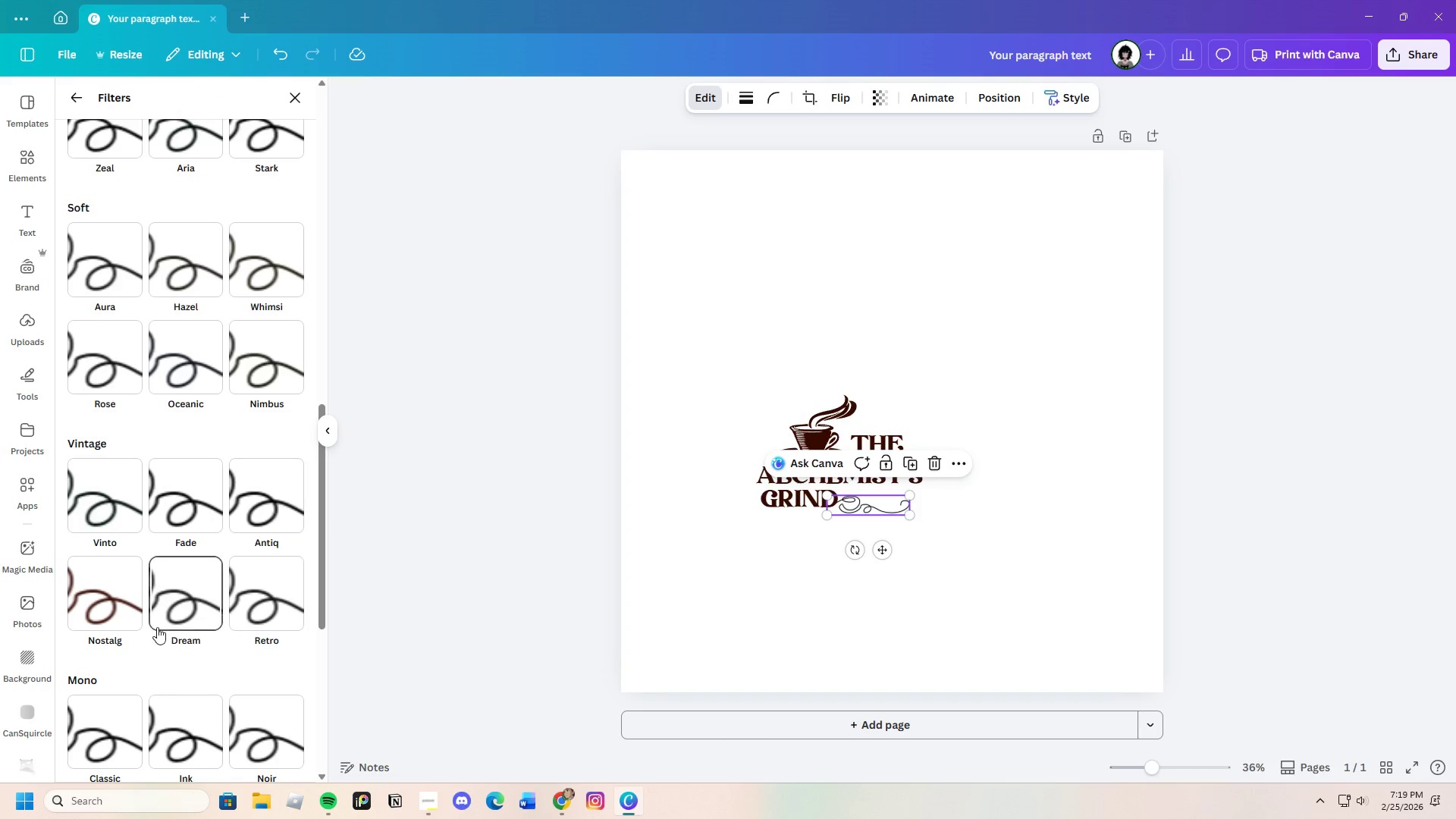 
left_click([116, 612])
 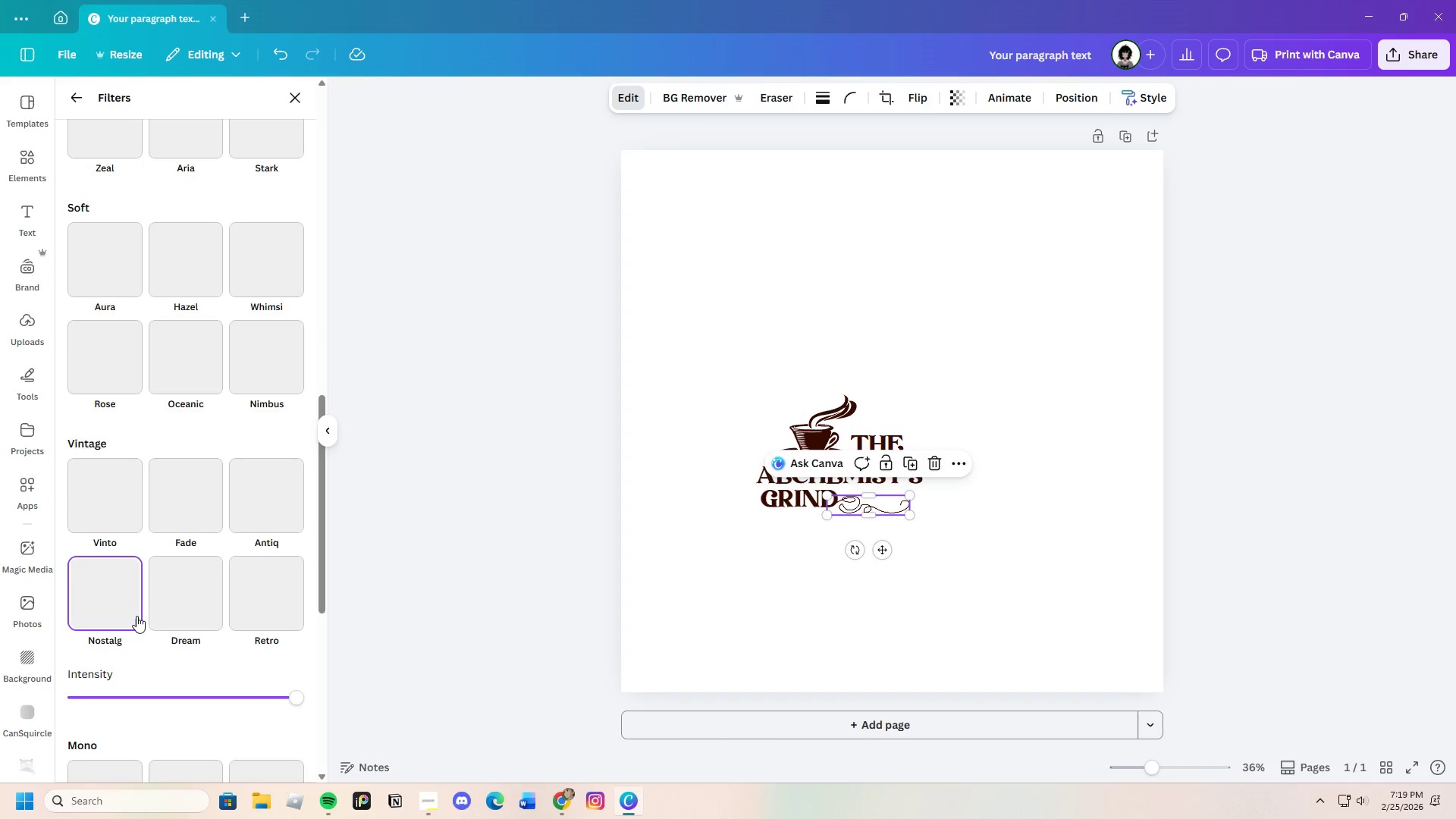 
scroll: coordinate [154, 627], scroll_direction: down, amount: 8.0
 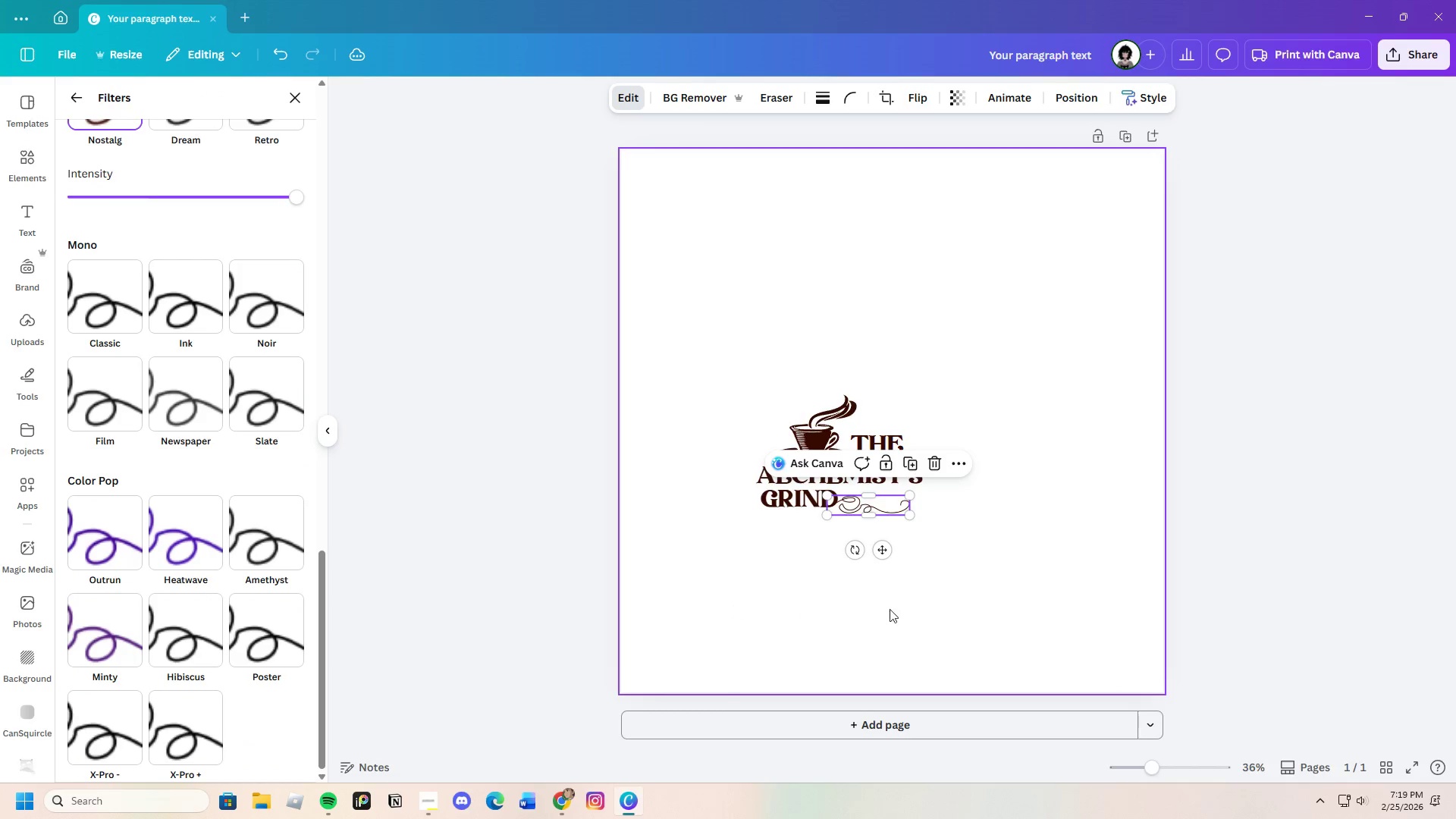 
left_click([916, 606])
 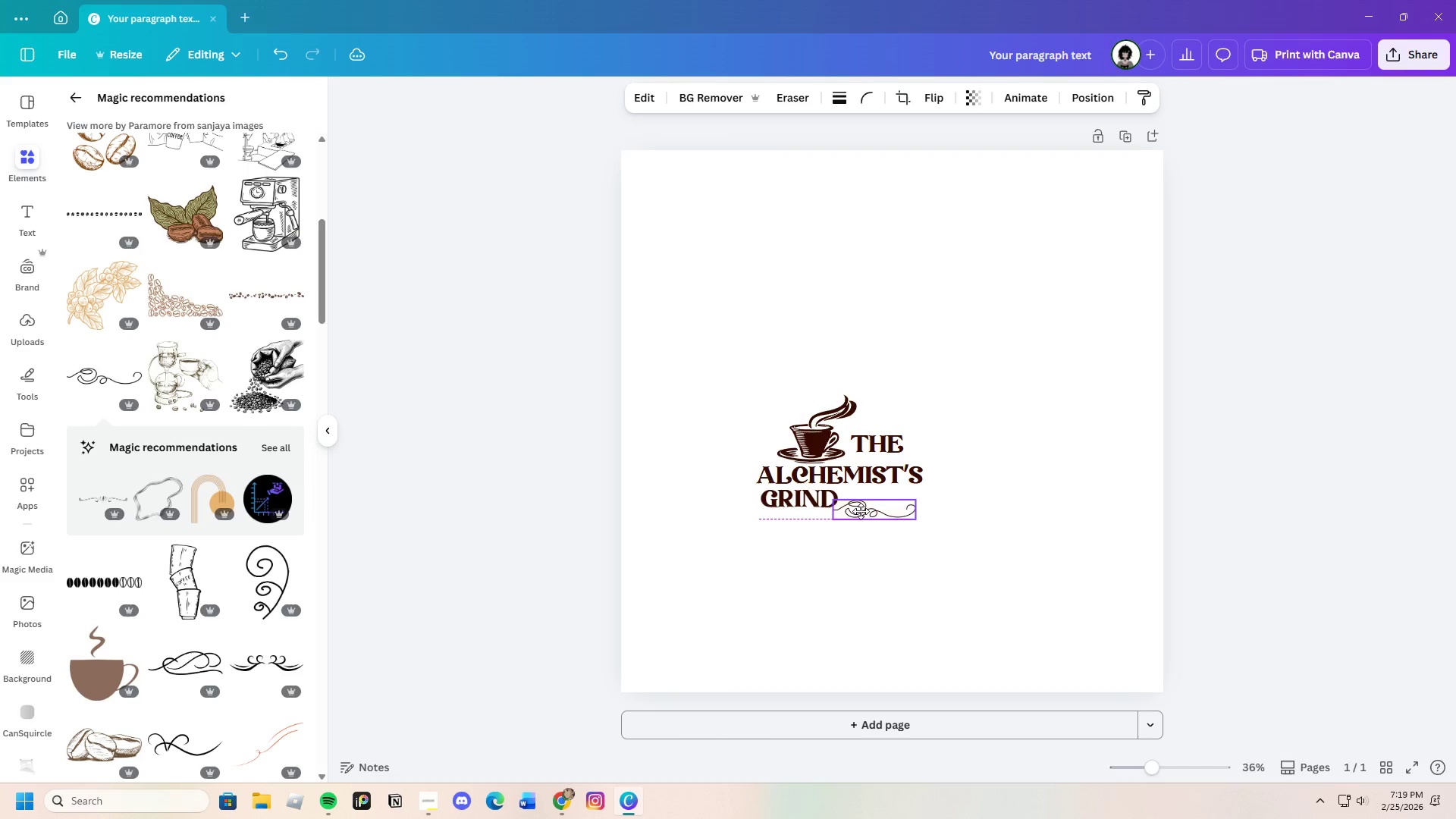 
left_click([975, 515])
 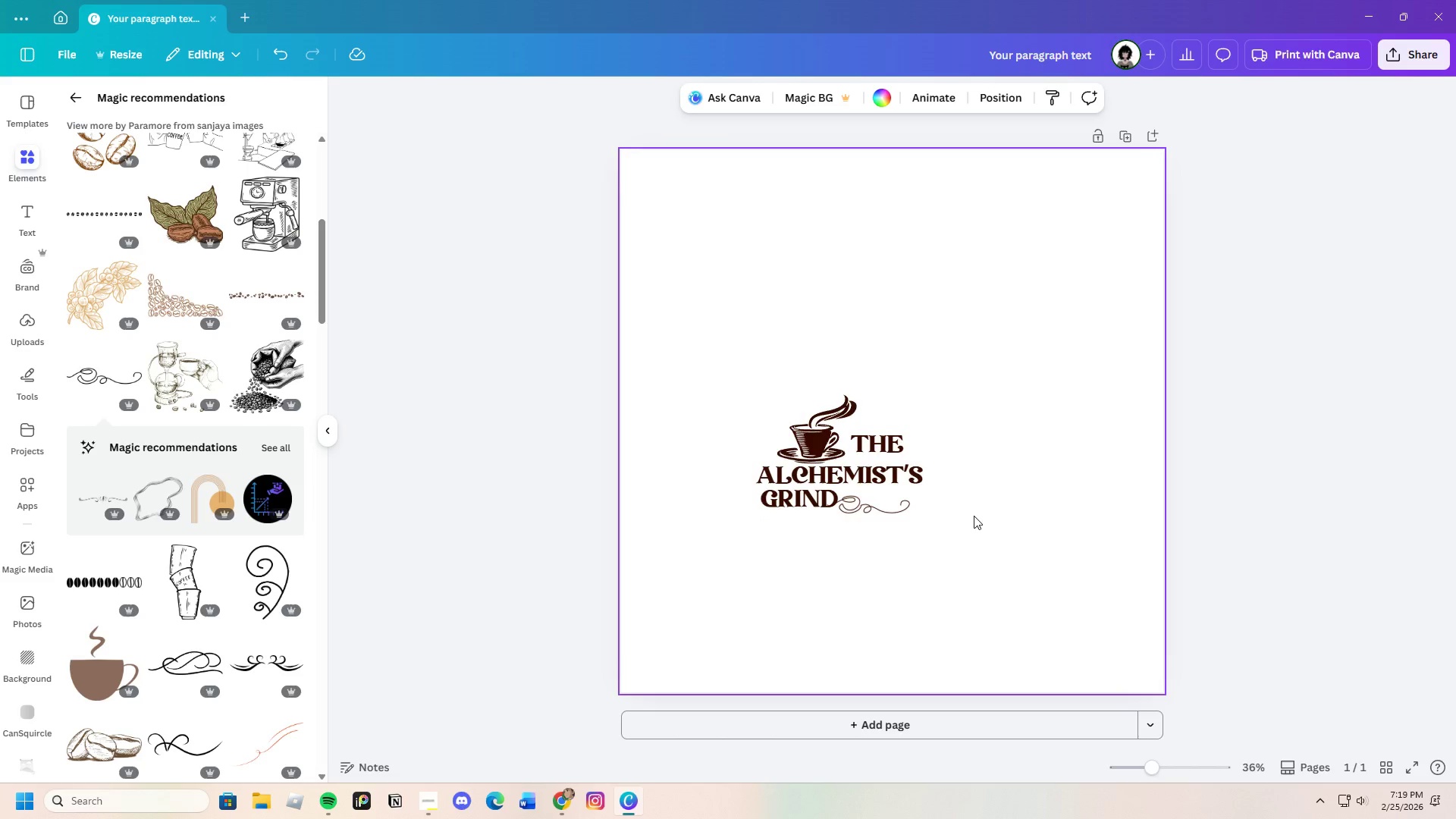 
scroll: coordinate [217, 650], scroll_direction: down, amount: 1.0
 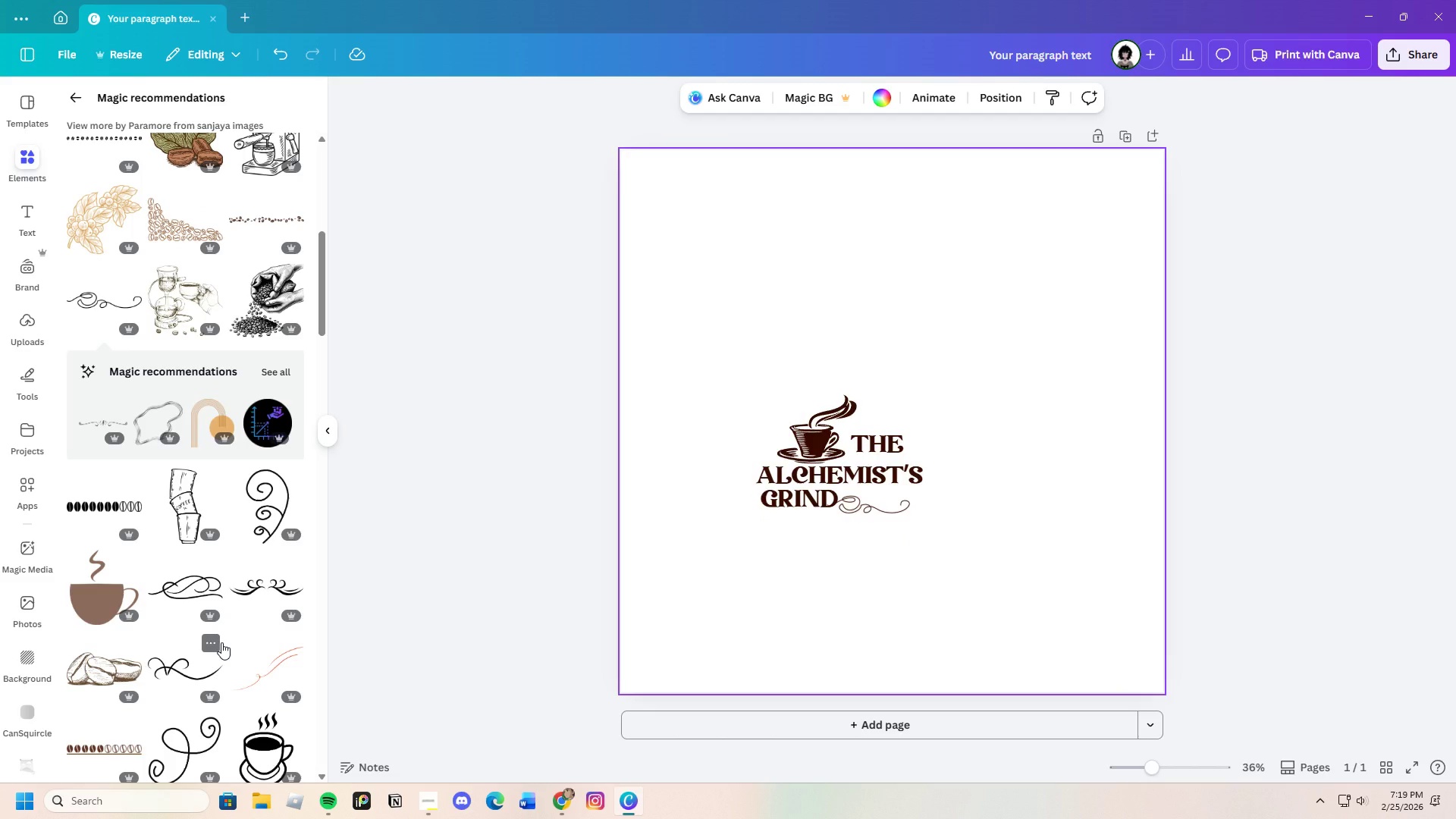 
scroll: coordinate [221, 642], scroll_direction: up, amount: 1.0
 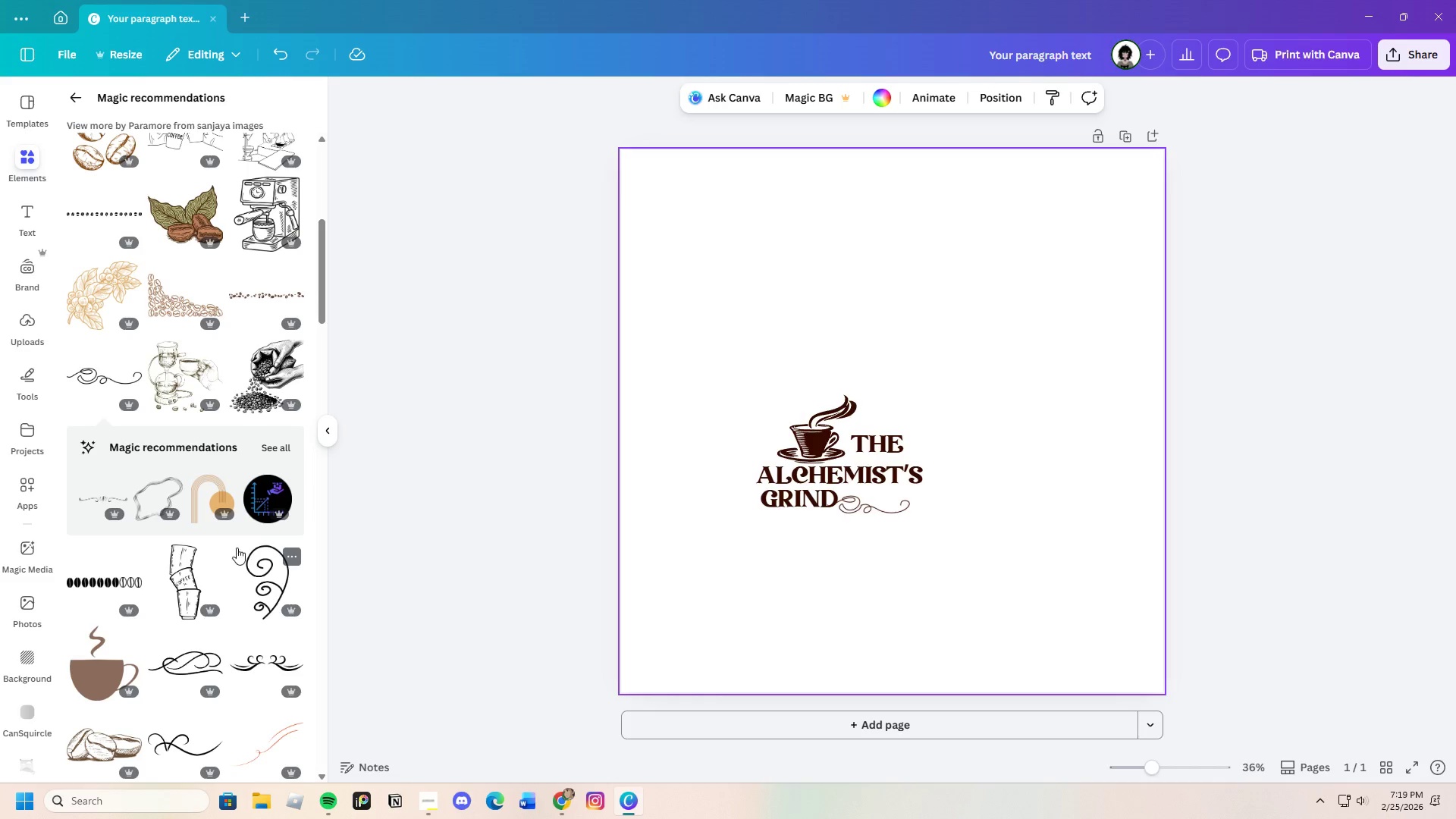 
scroll: coordinate [222, 633], scroll_direction: down, amount: 9.0
 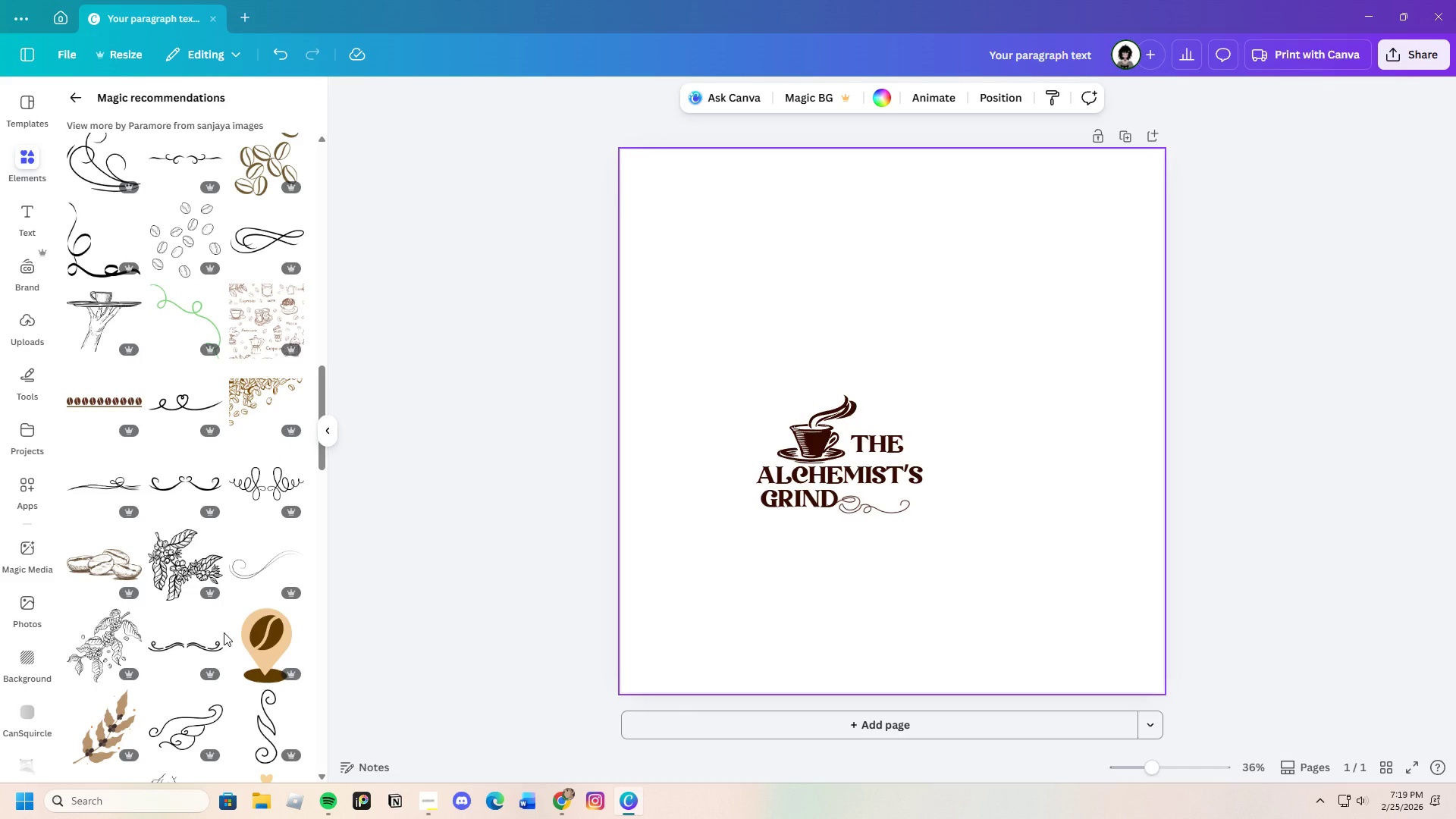 
wait(6.13)
 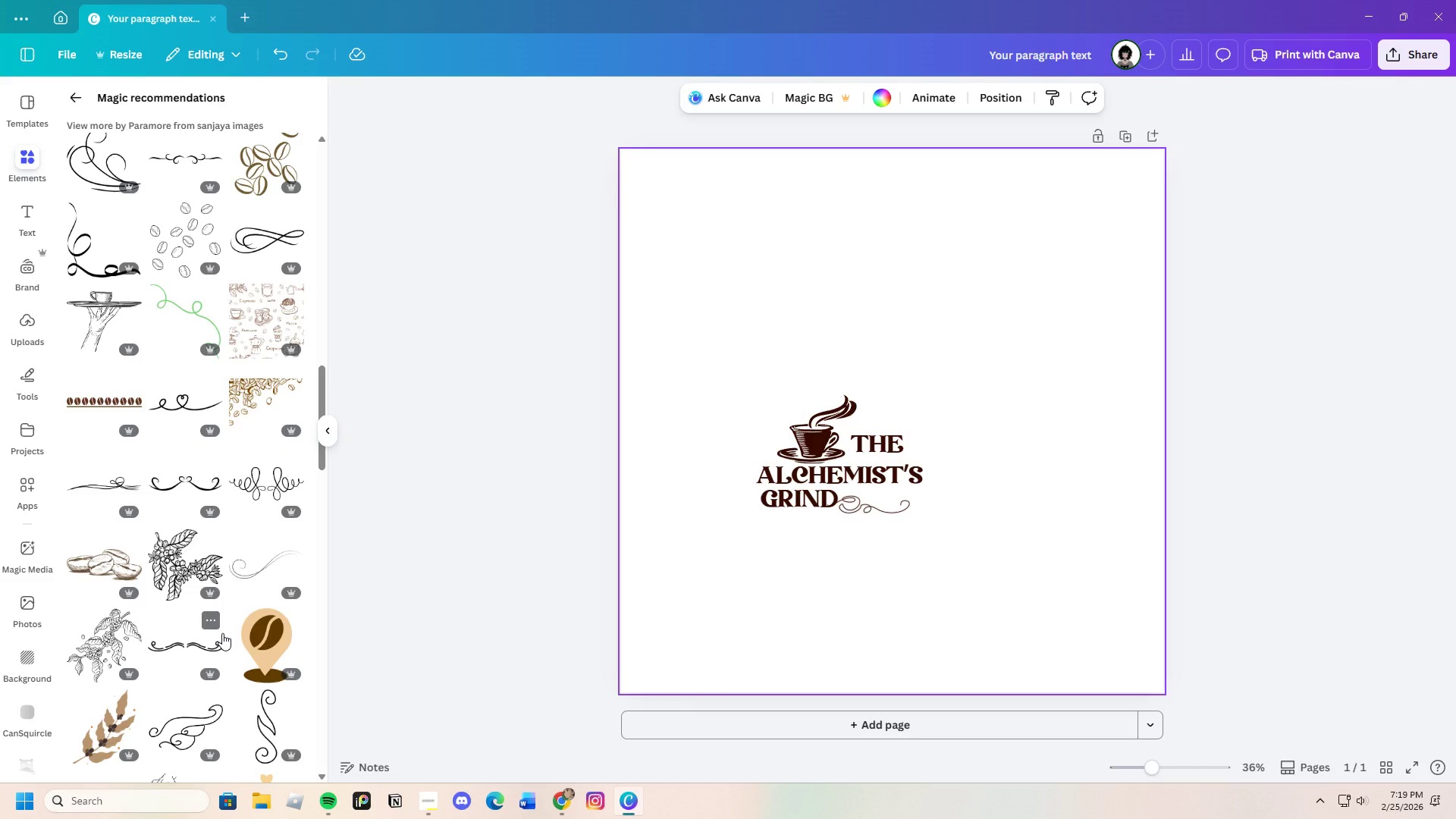 
scroll: coordinate [224, 632], scroll_direction: down, amount: 24.0
 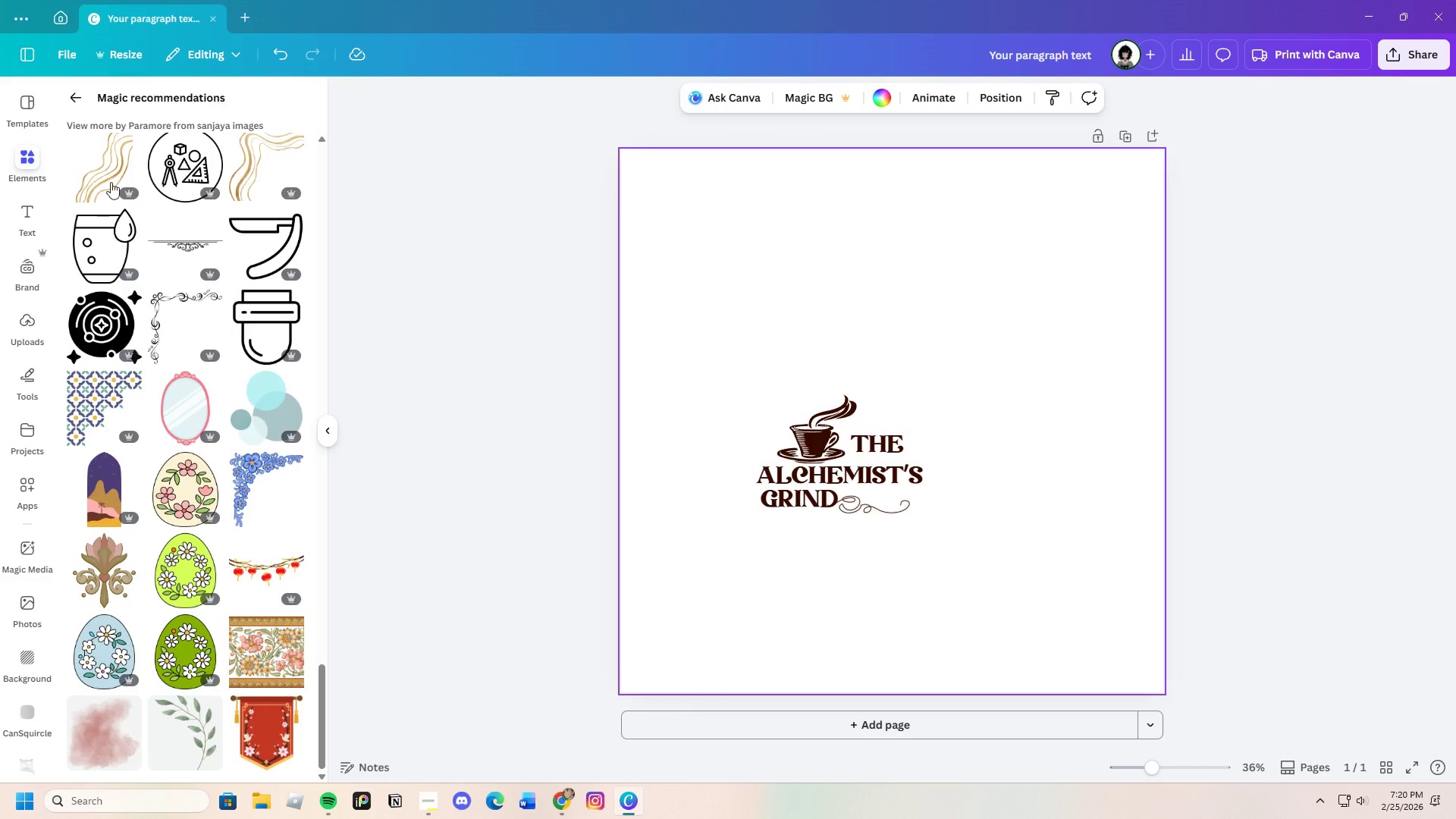 
left_click([81, 99])
 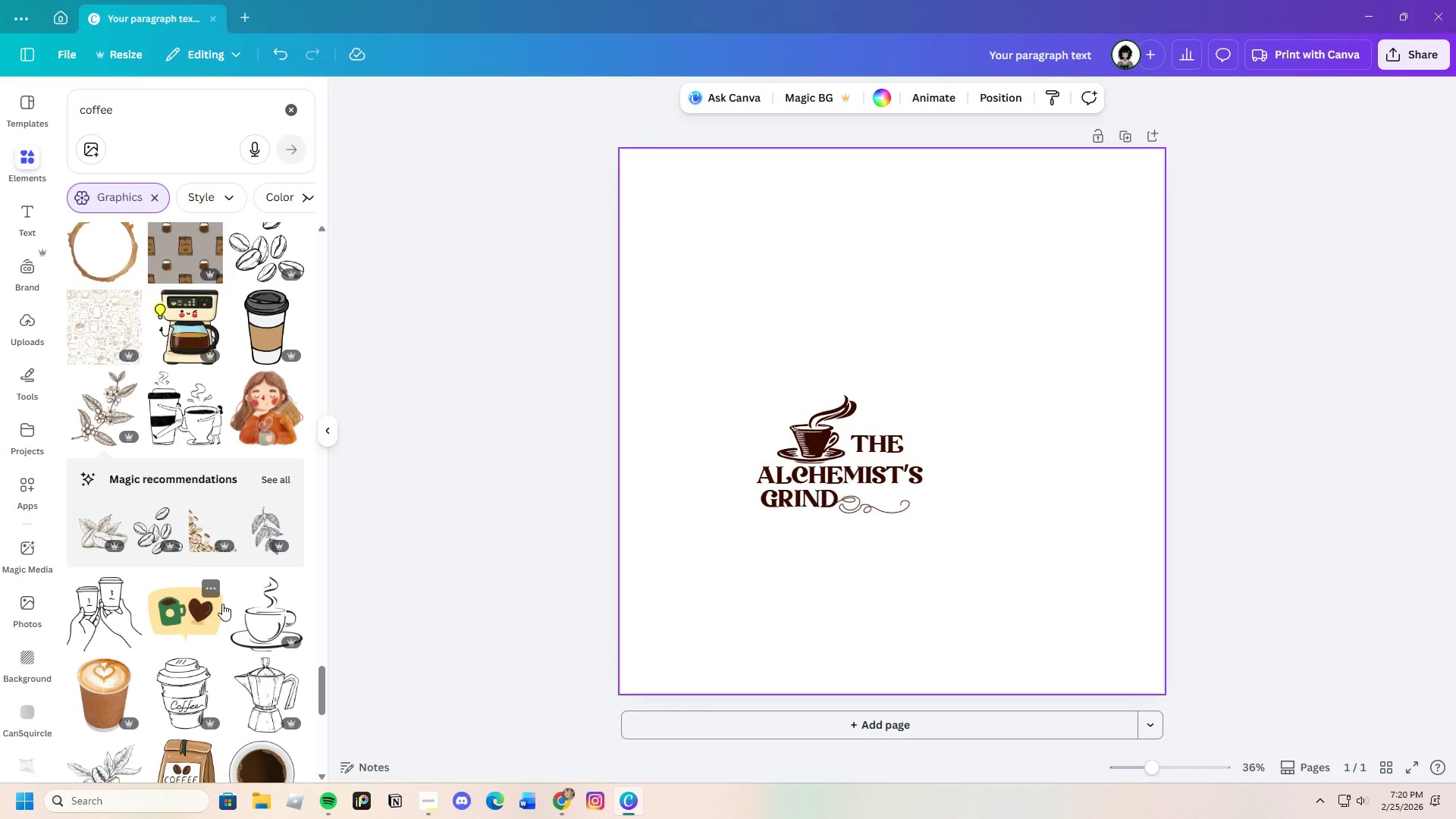 
scroll: coordinate [222, 604], scroll_direction: down, amount: 8.0
 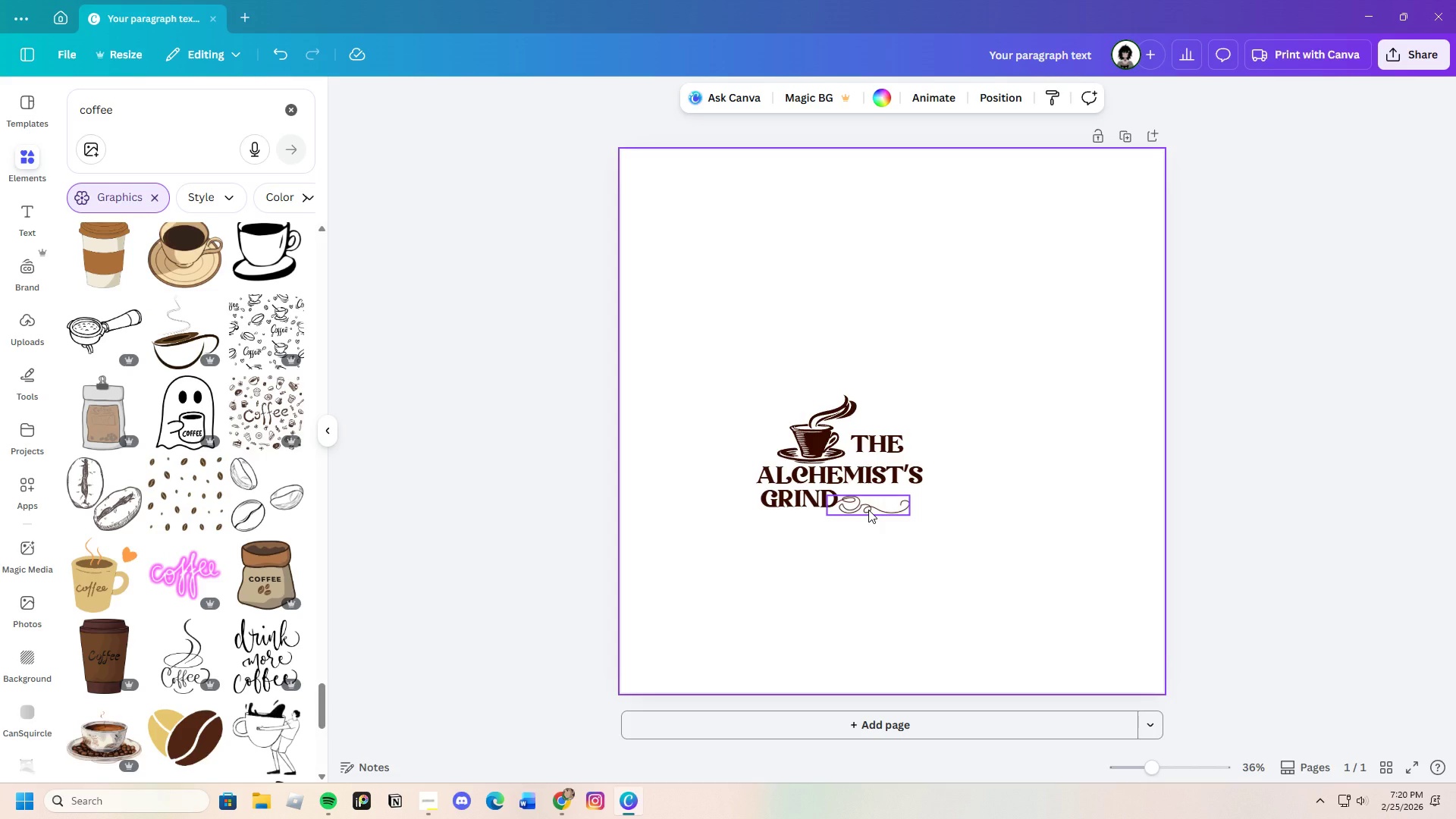 
wait(7.17)
 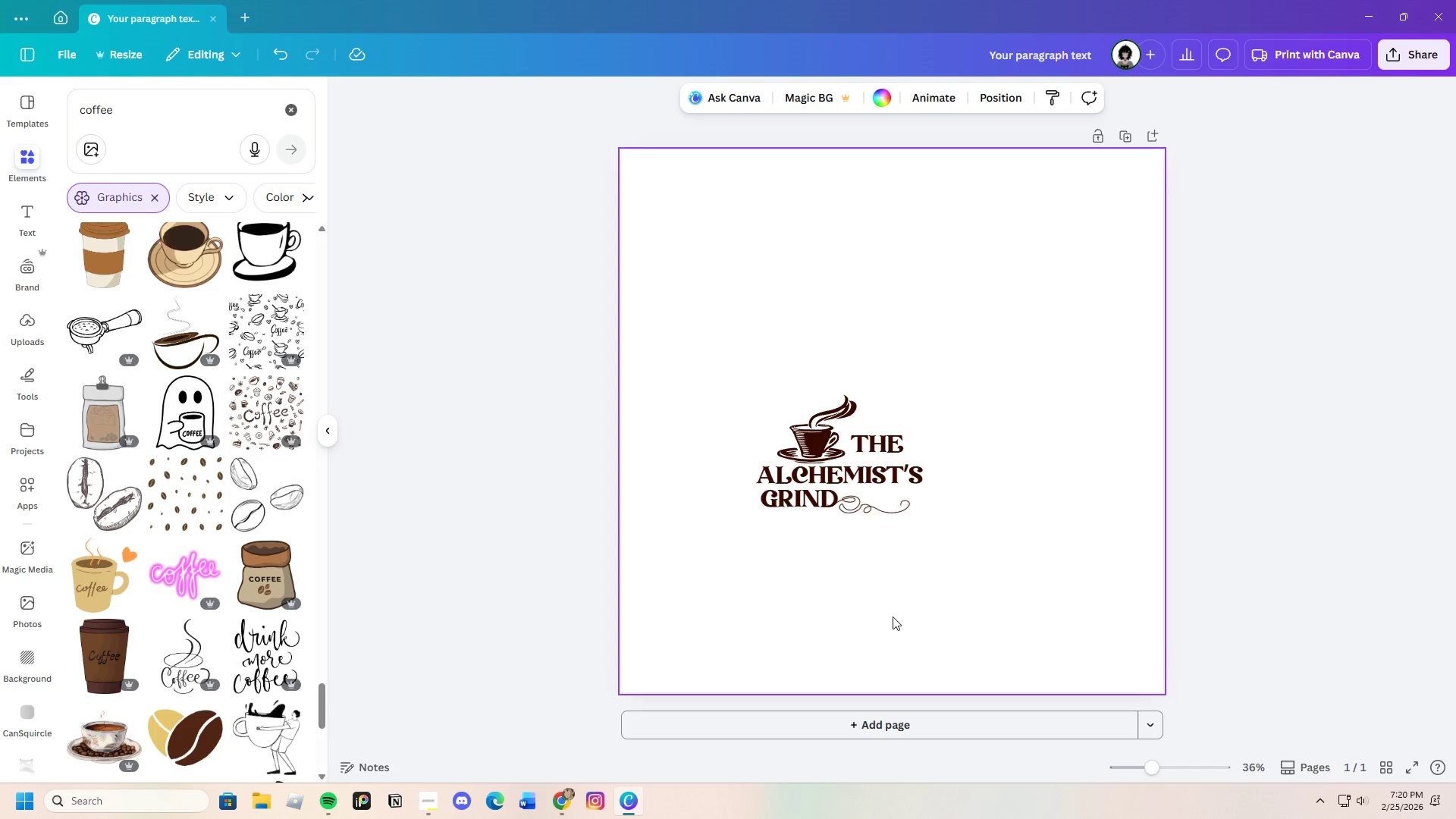 
left_click([868, 510])
 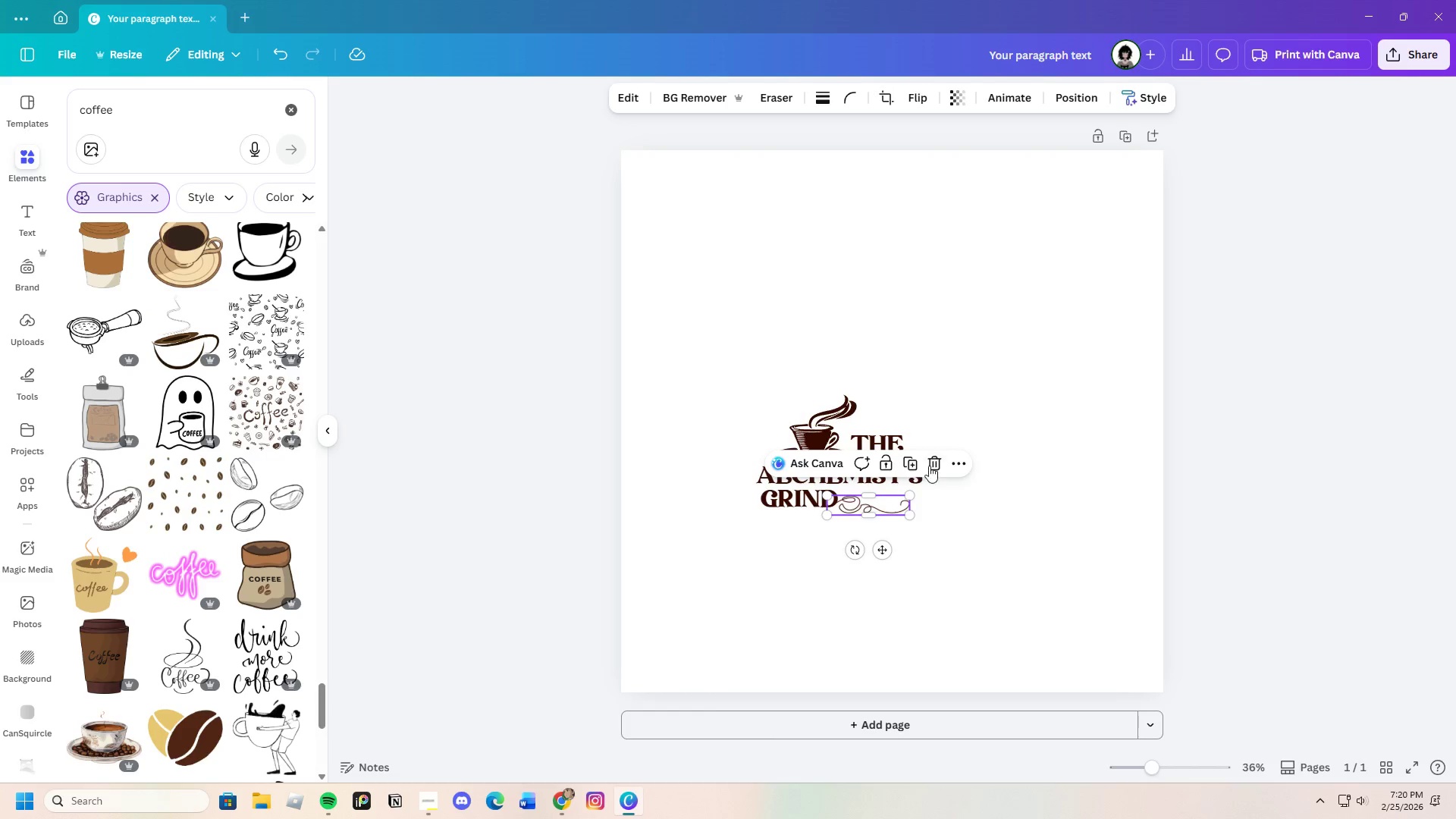 
left_click([932, 463])
 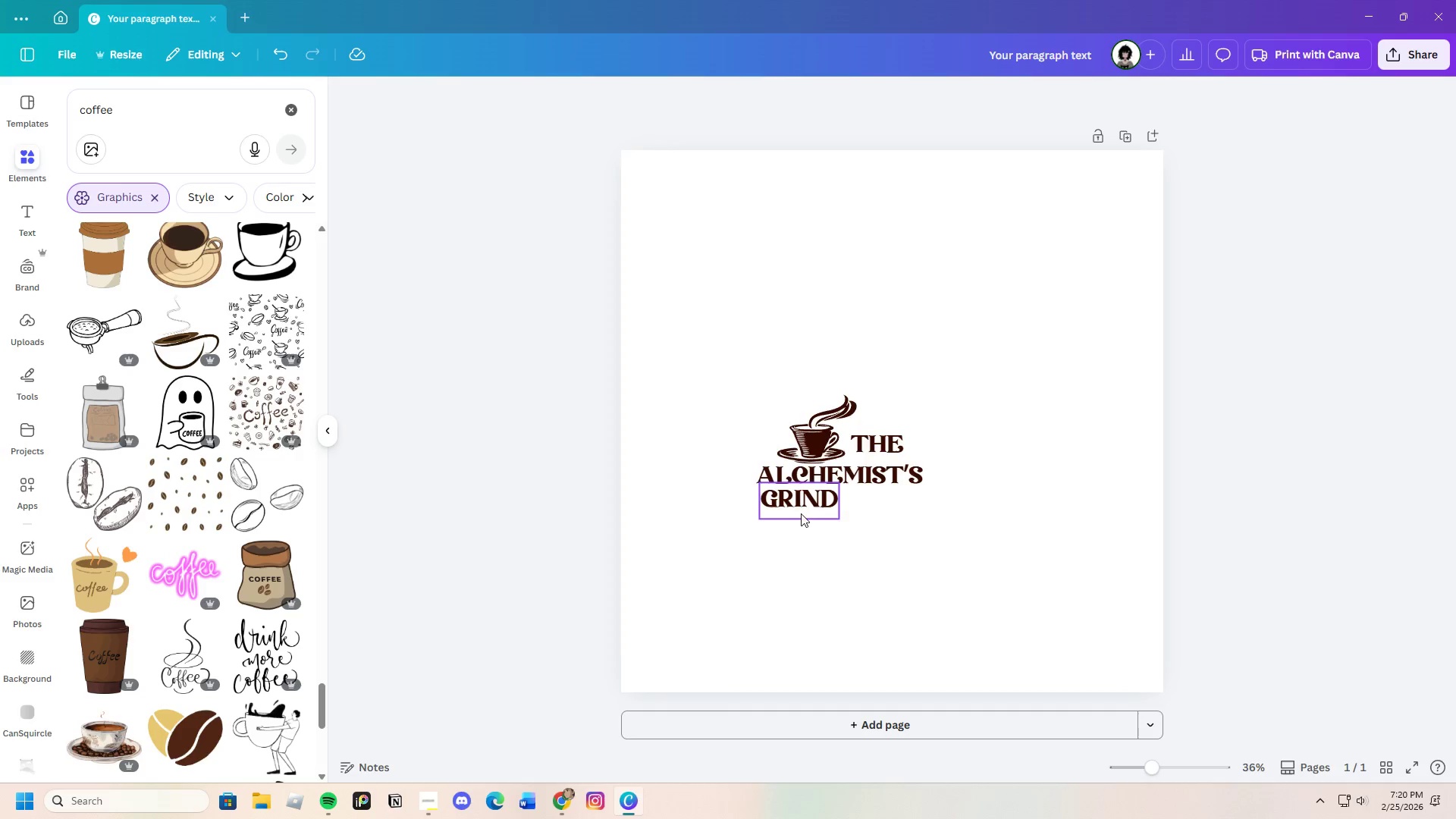 
left_click_drag(start_coordinate=[795, 508], to_coordinate=[966, 482])
 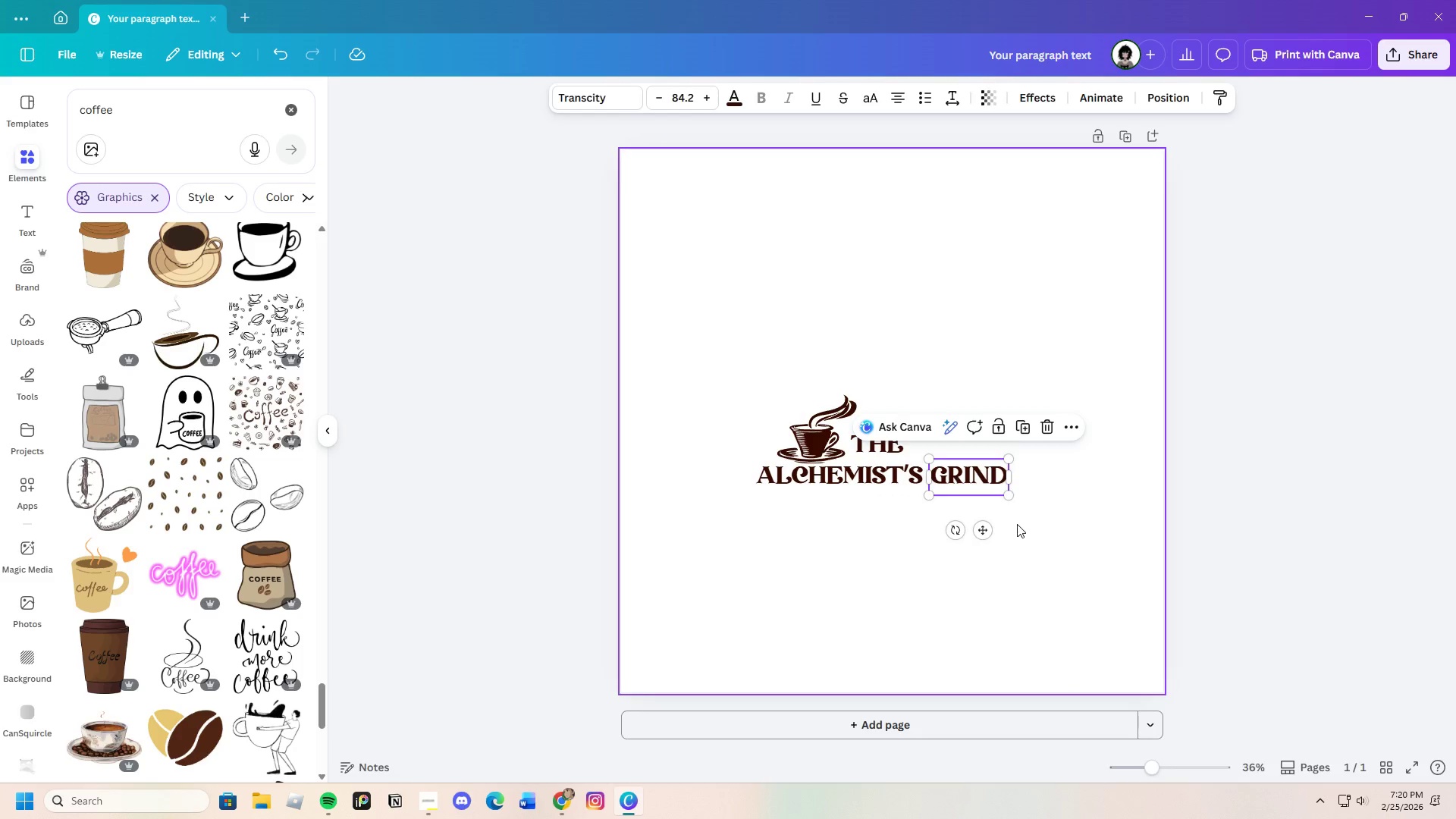 
left_click([1017, 524])
 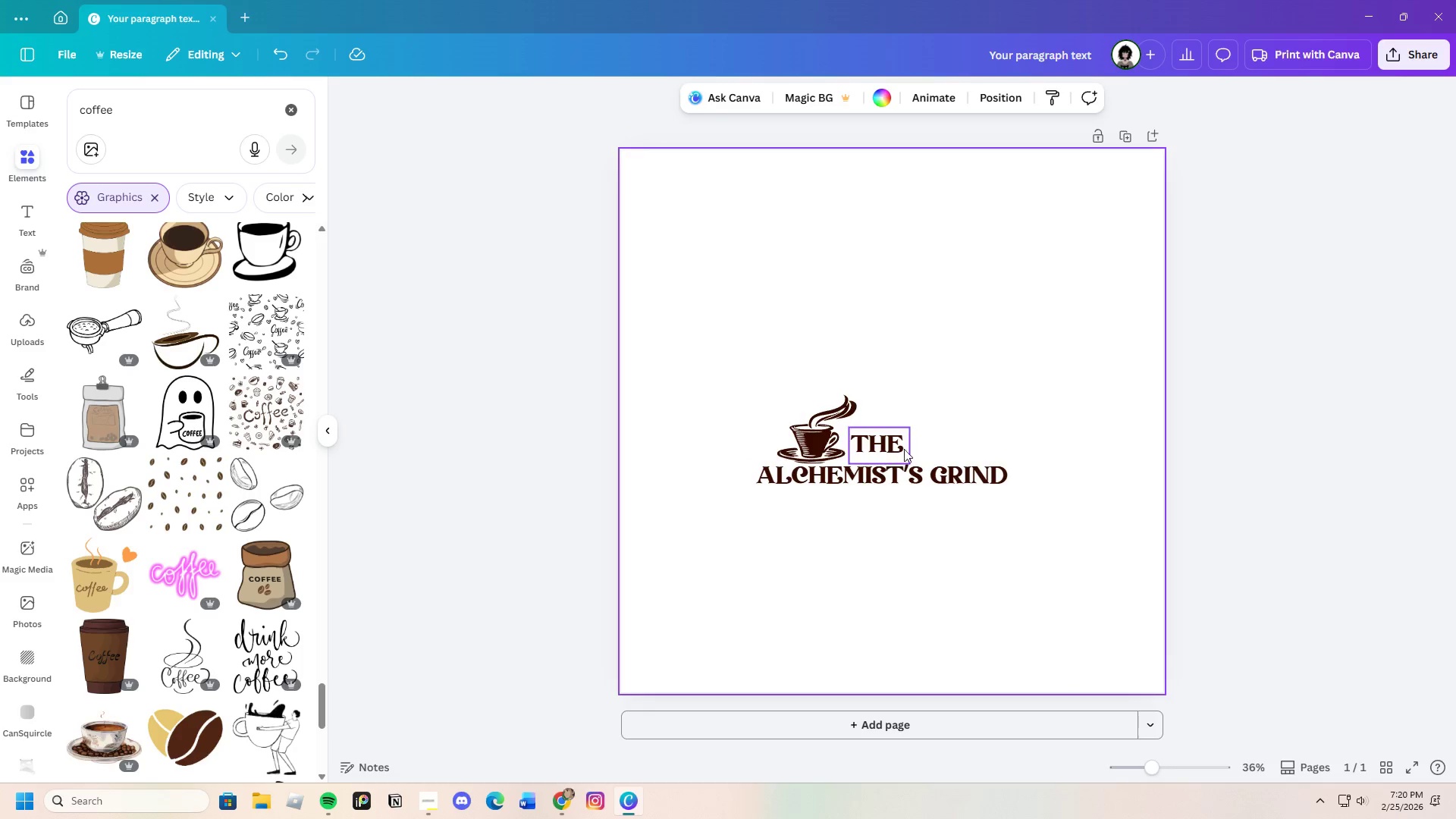 
left_click_drag(start_coordinate=[987, 471], to_coordinate=[820, 498])
 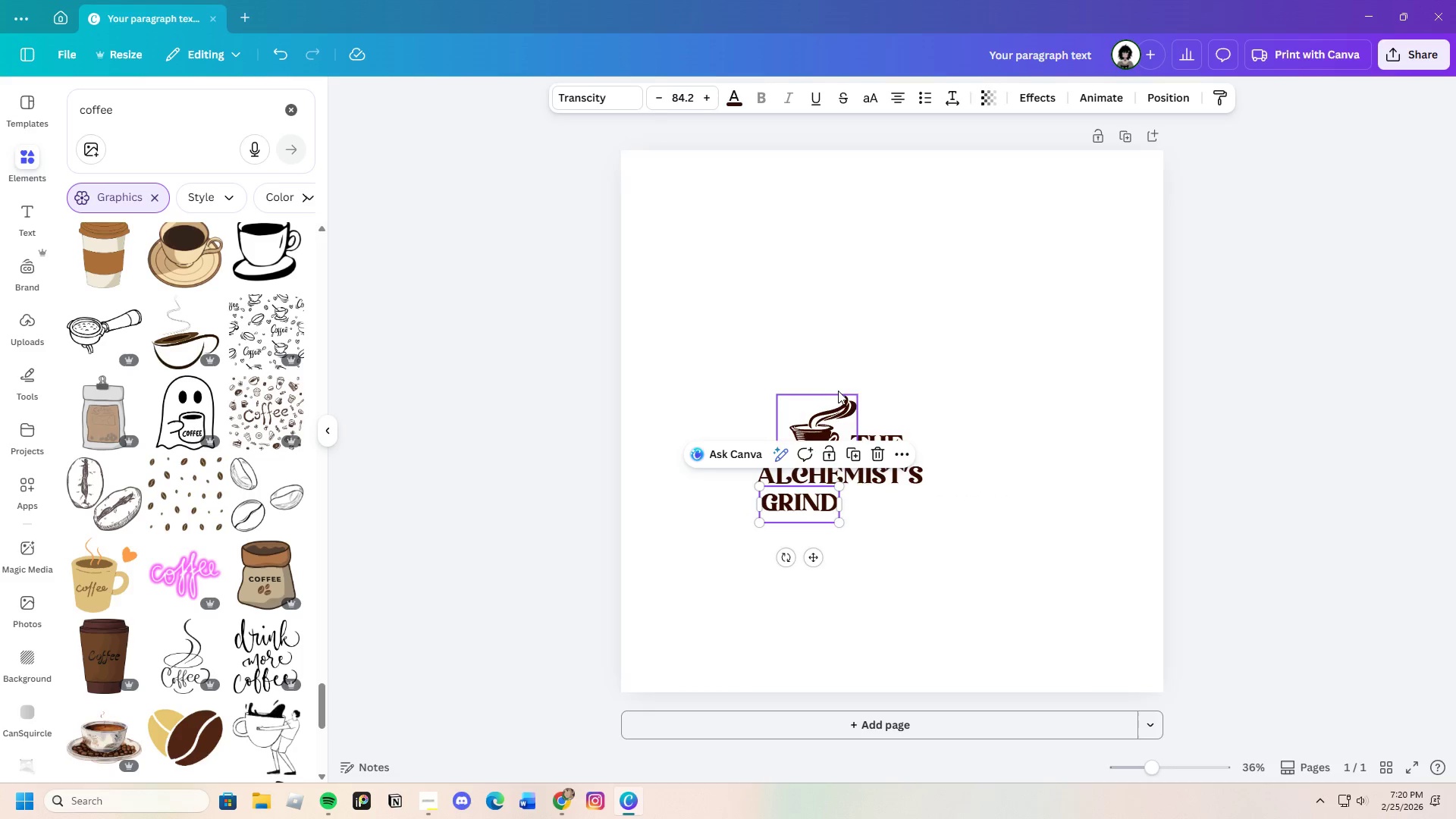 
left_click([839, 387])
 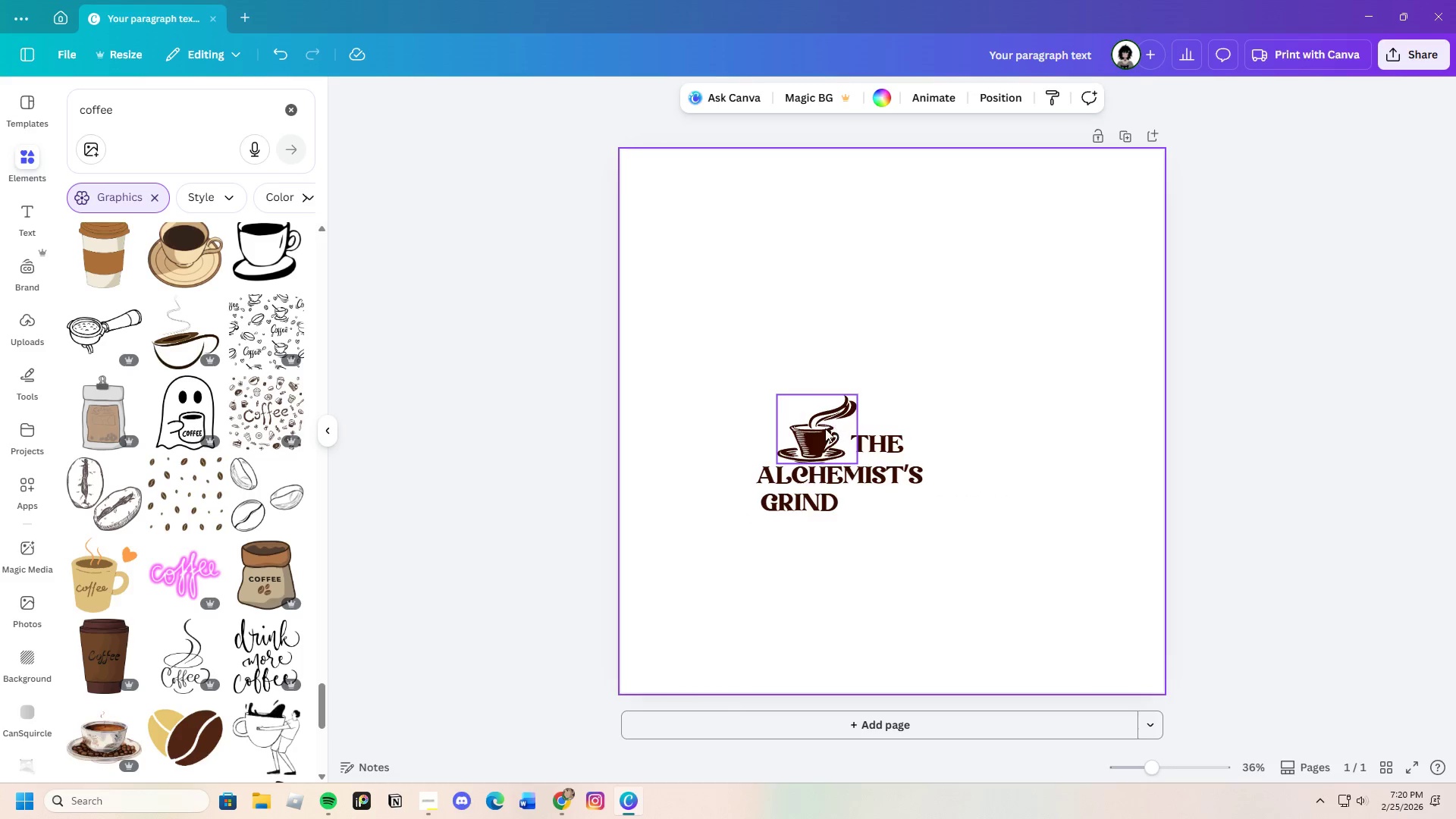 
left_click_drag(start_coordinate=[824, 430], to_coordinate=[912, 494])
 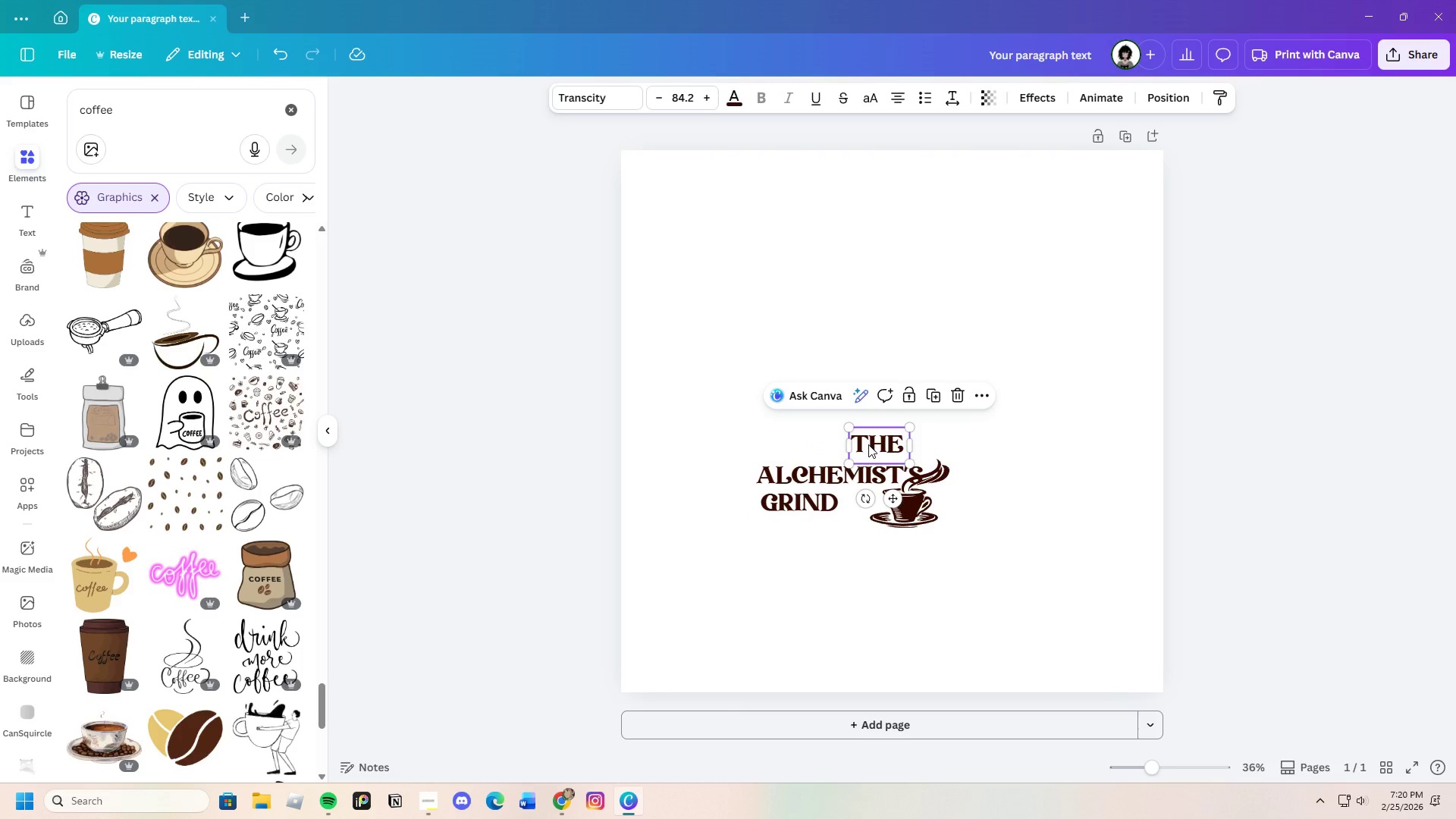 
left_click_drag(start_coordinate=[870, 445], to_coordinate=[836, 450])
 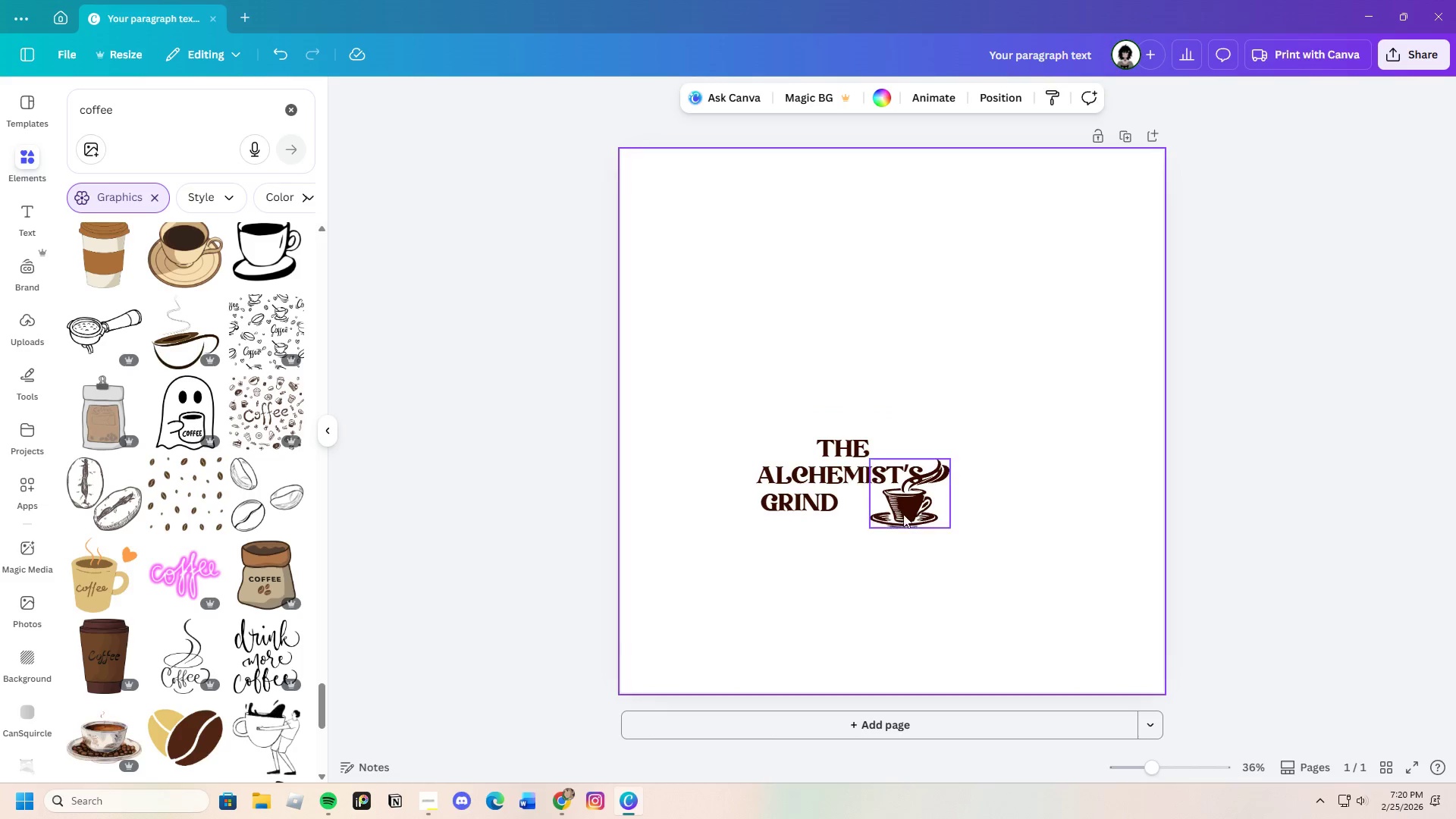 
double_click([906, 507])
 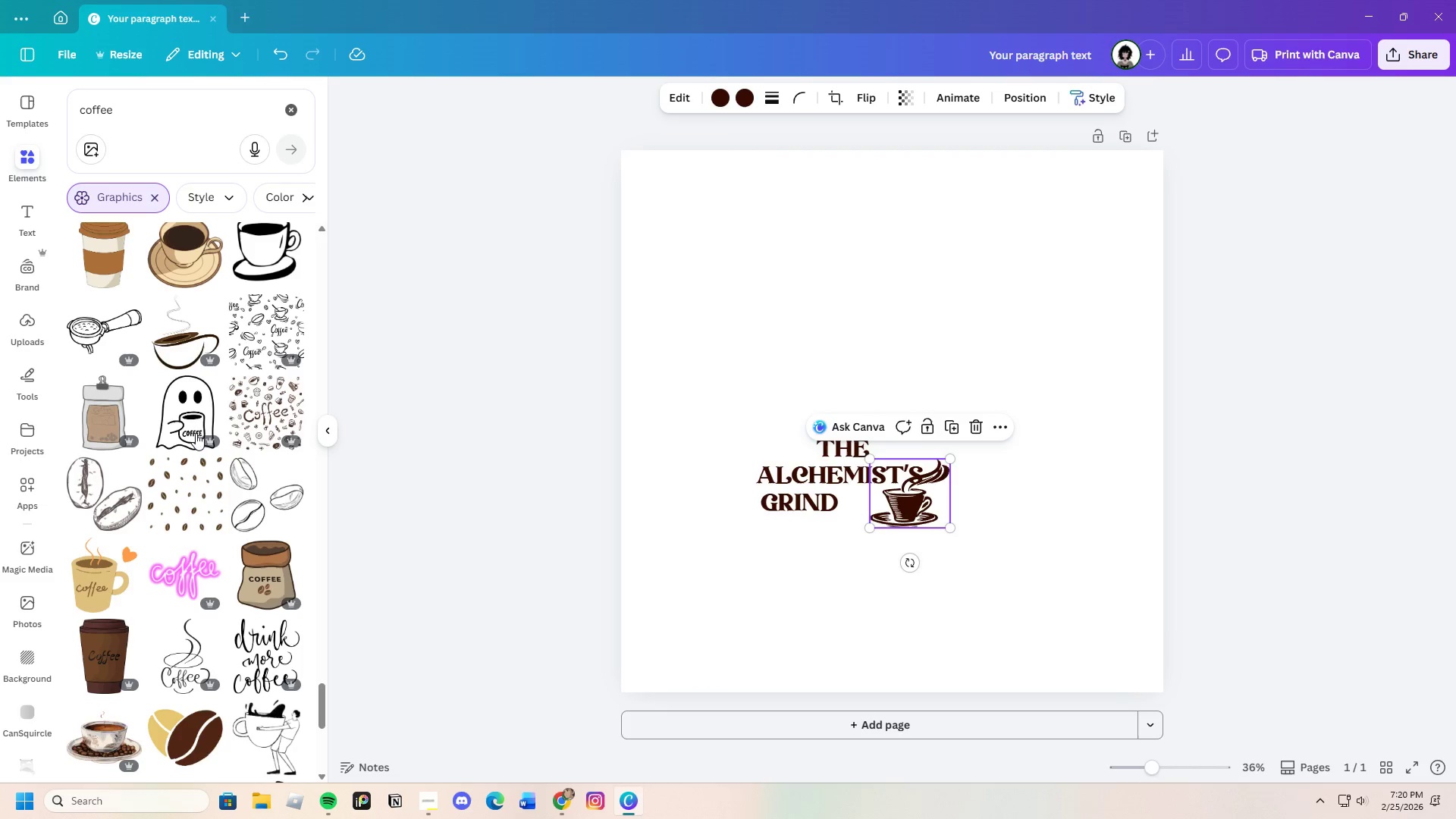 
left_click([192, 342])
 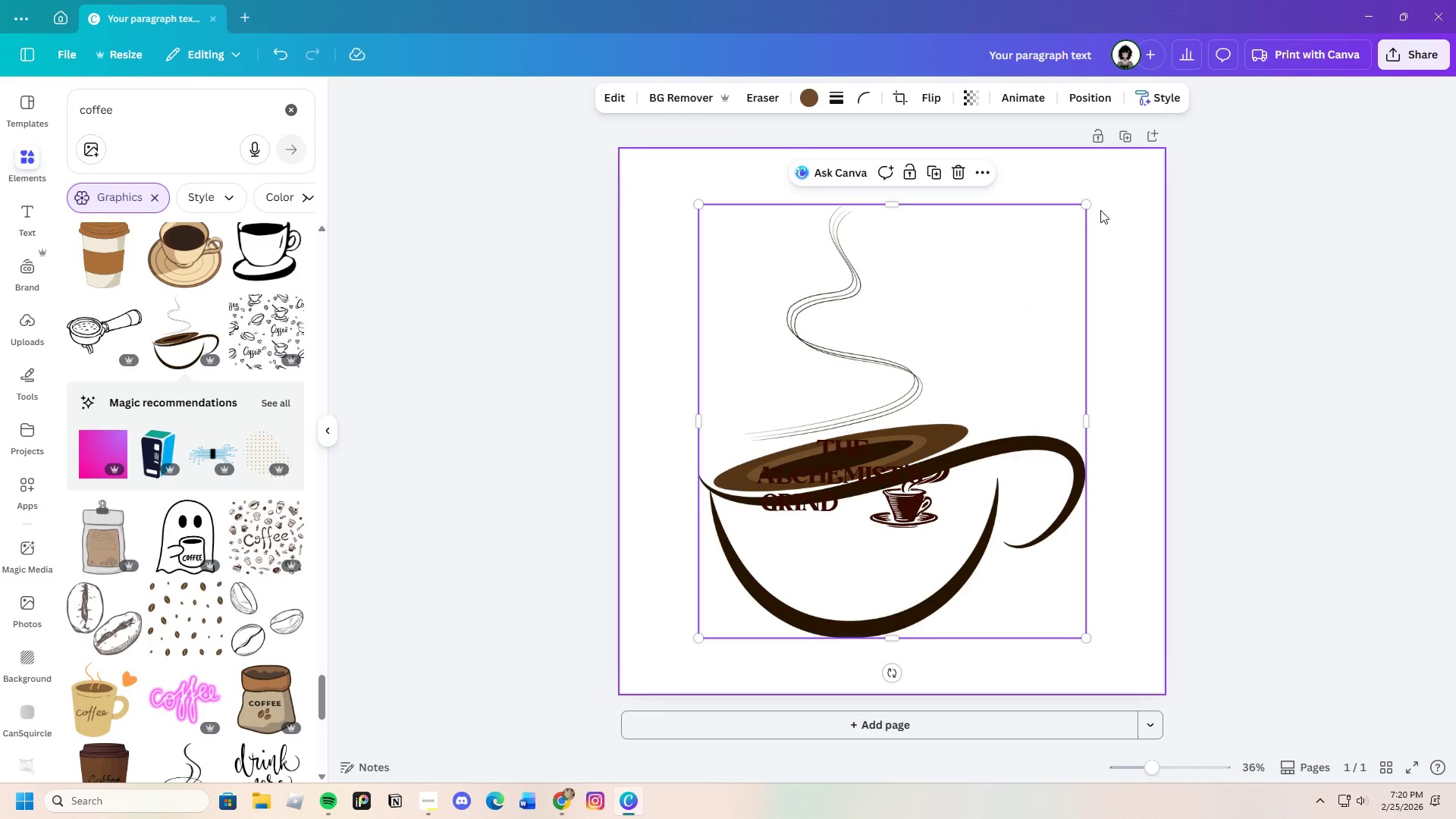 
left_click_drag(start_coordinate=[1084, 204], to_coordinate=[752, 439])
 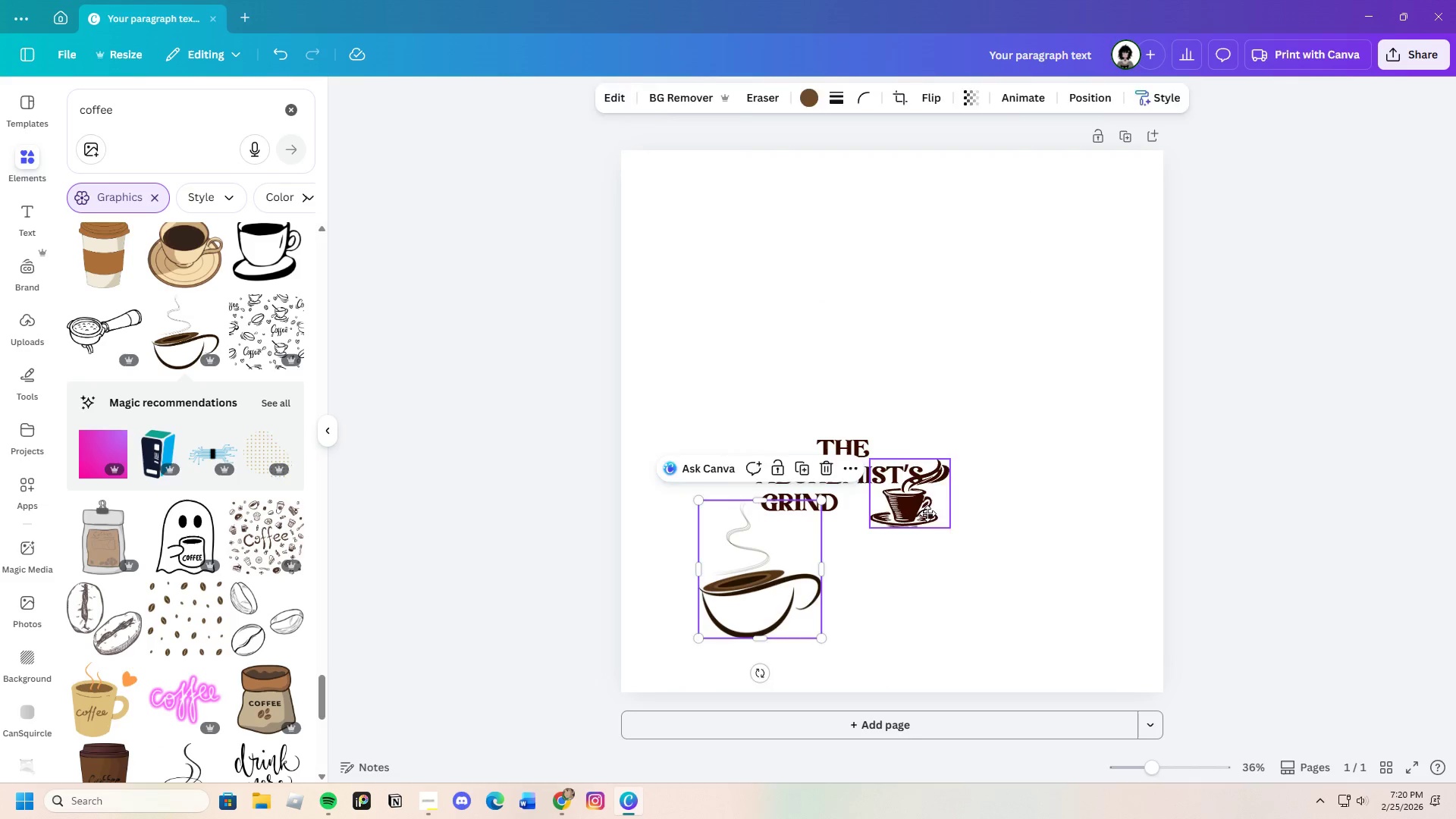 
left_click_drag(start_coordinate=[918, 507], to_coordinate=[1025, 523])
 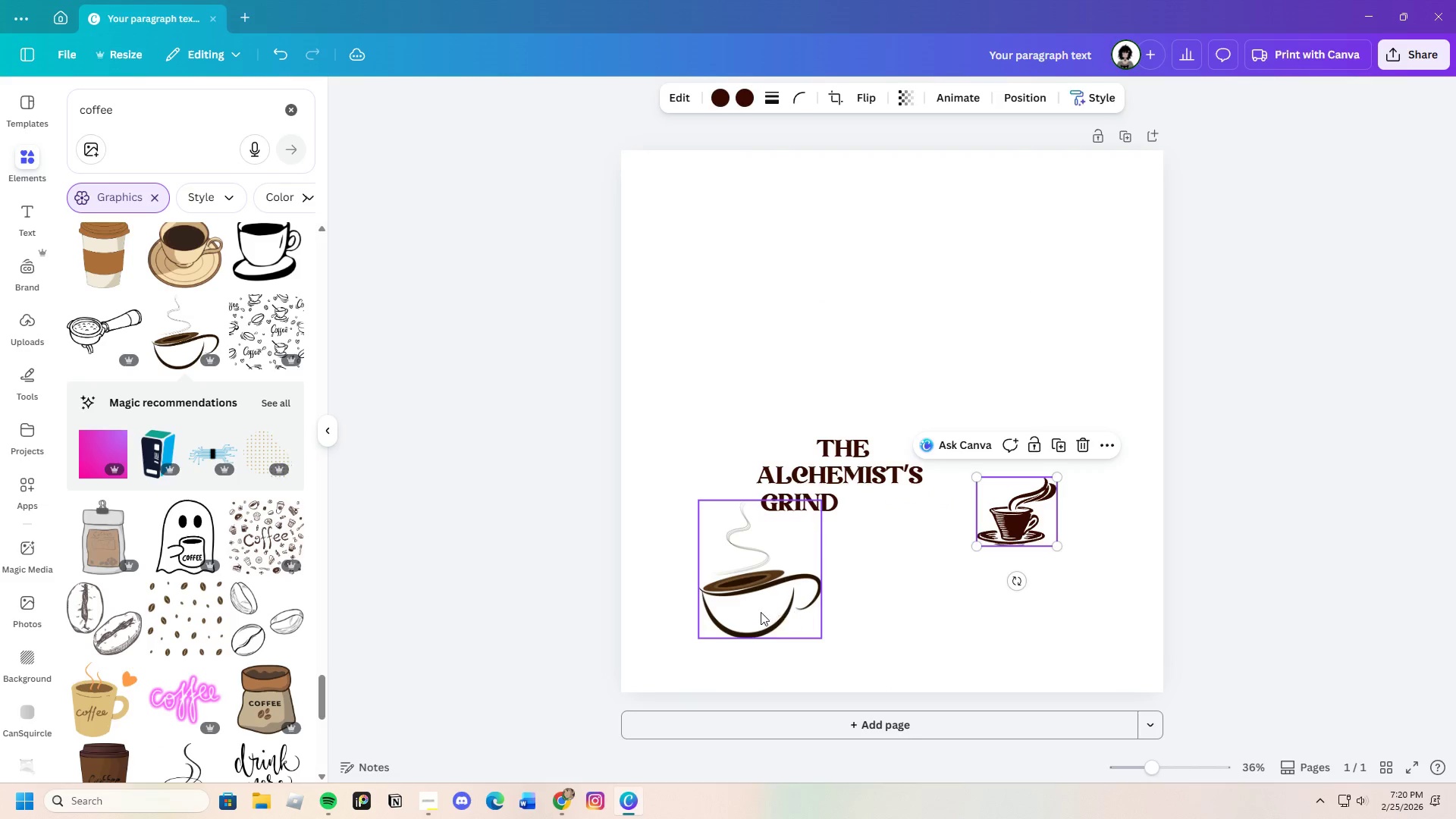 
left_click_drag(start_coordinate=[761, 612], to_coordinate=[903, 524])
 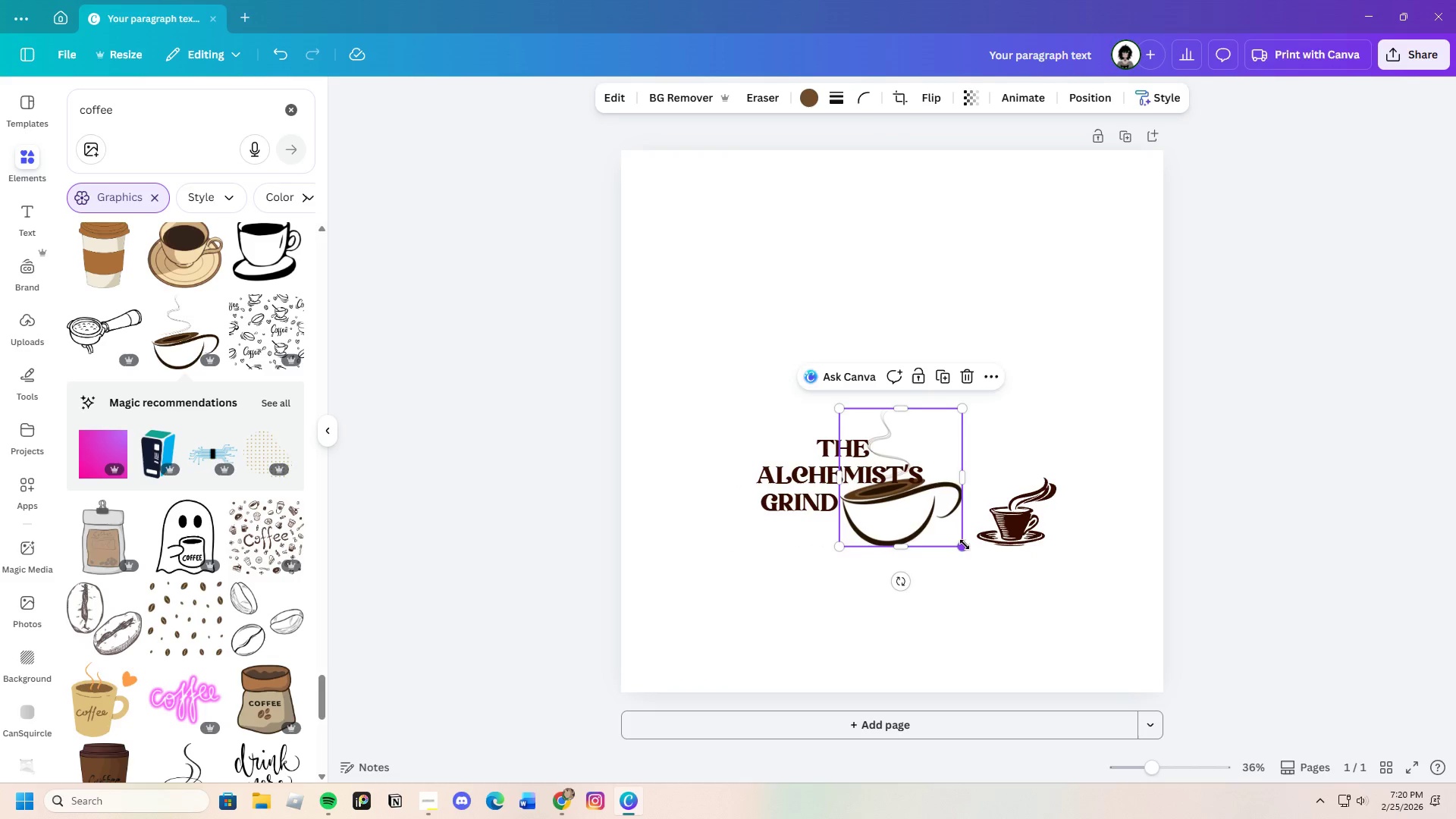 
left_click_drag(start_coordinate=[965, 544], to_coordinate=[928, 494])
 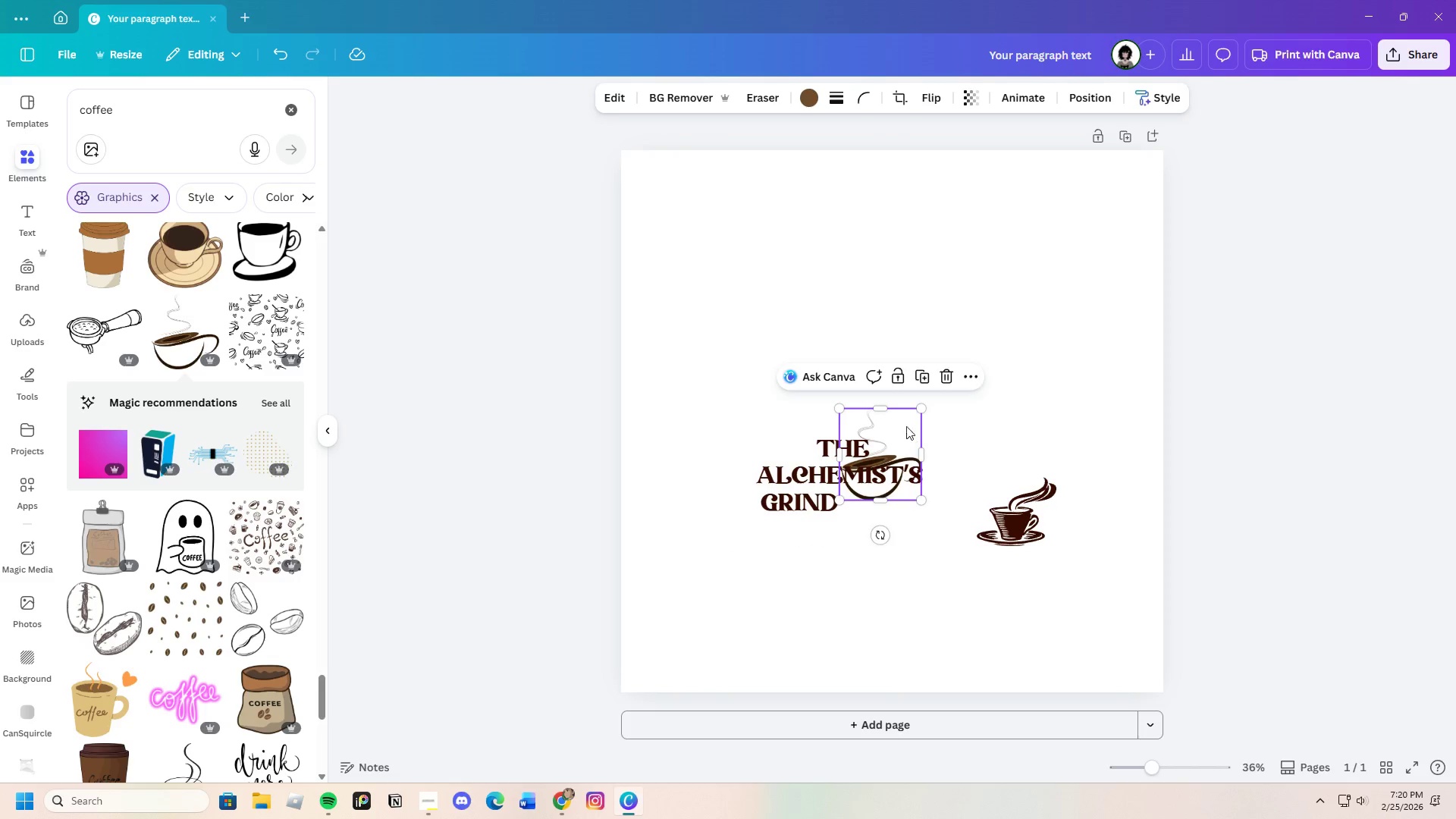 
left_click_drag(start_coordinate=[906, 425], to_coordinate=[915, 451])
 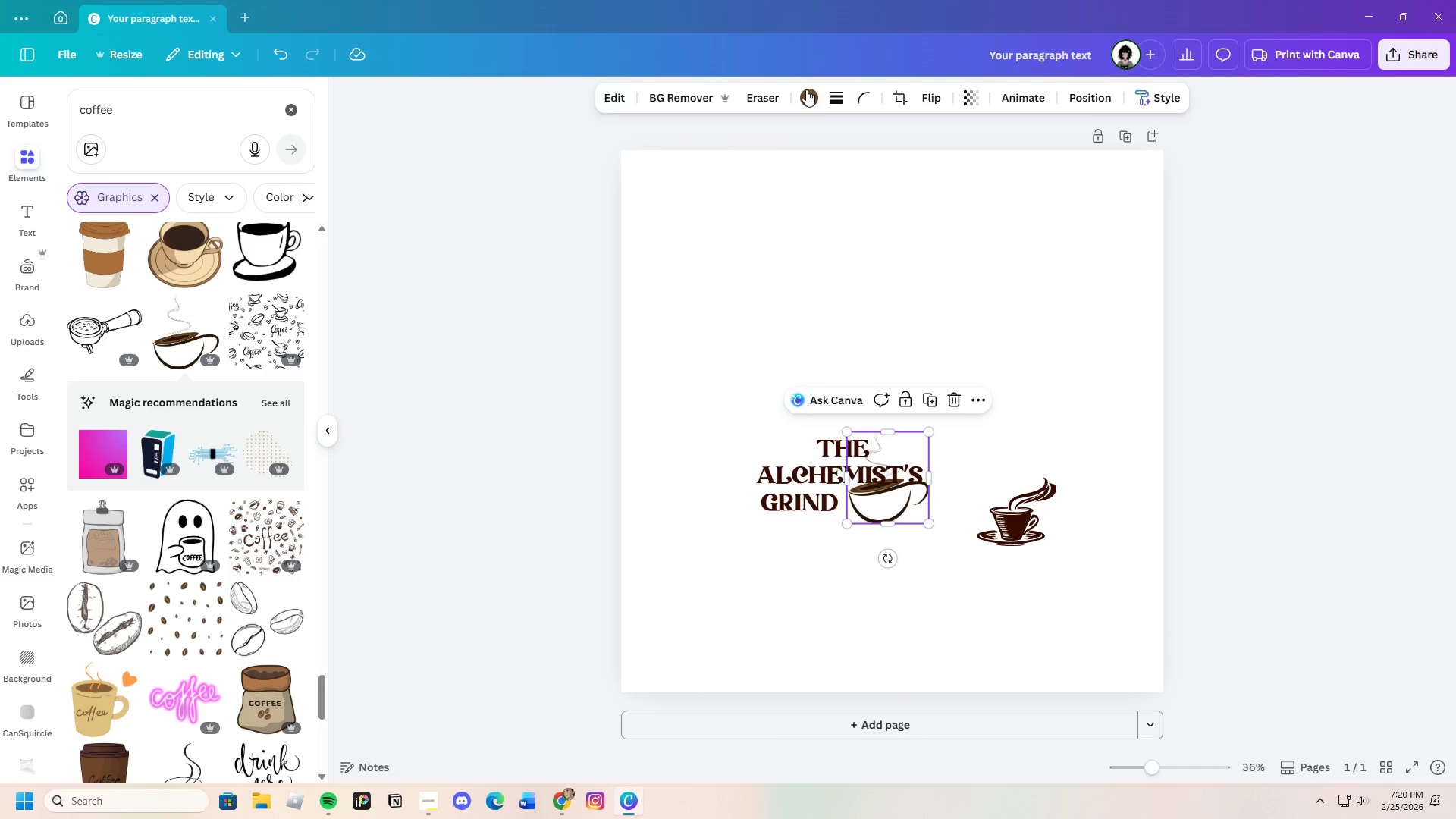 
left_click([806, 89])
 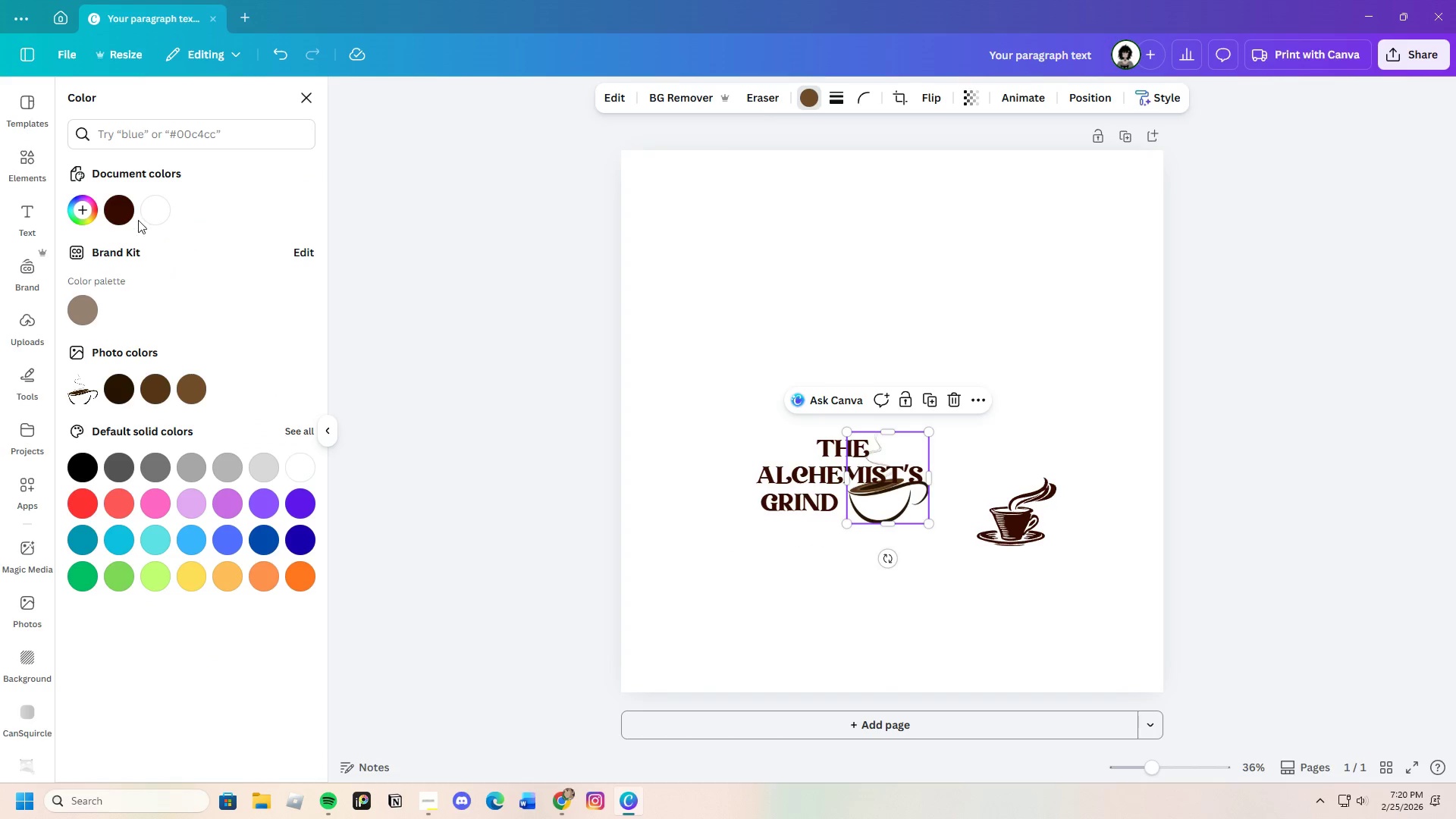 
left_click([114, 215])
 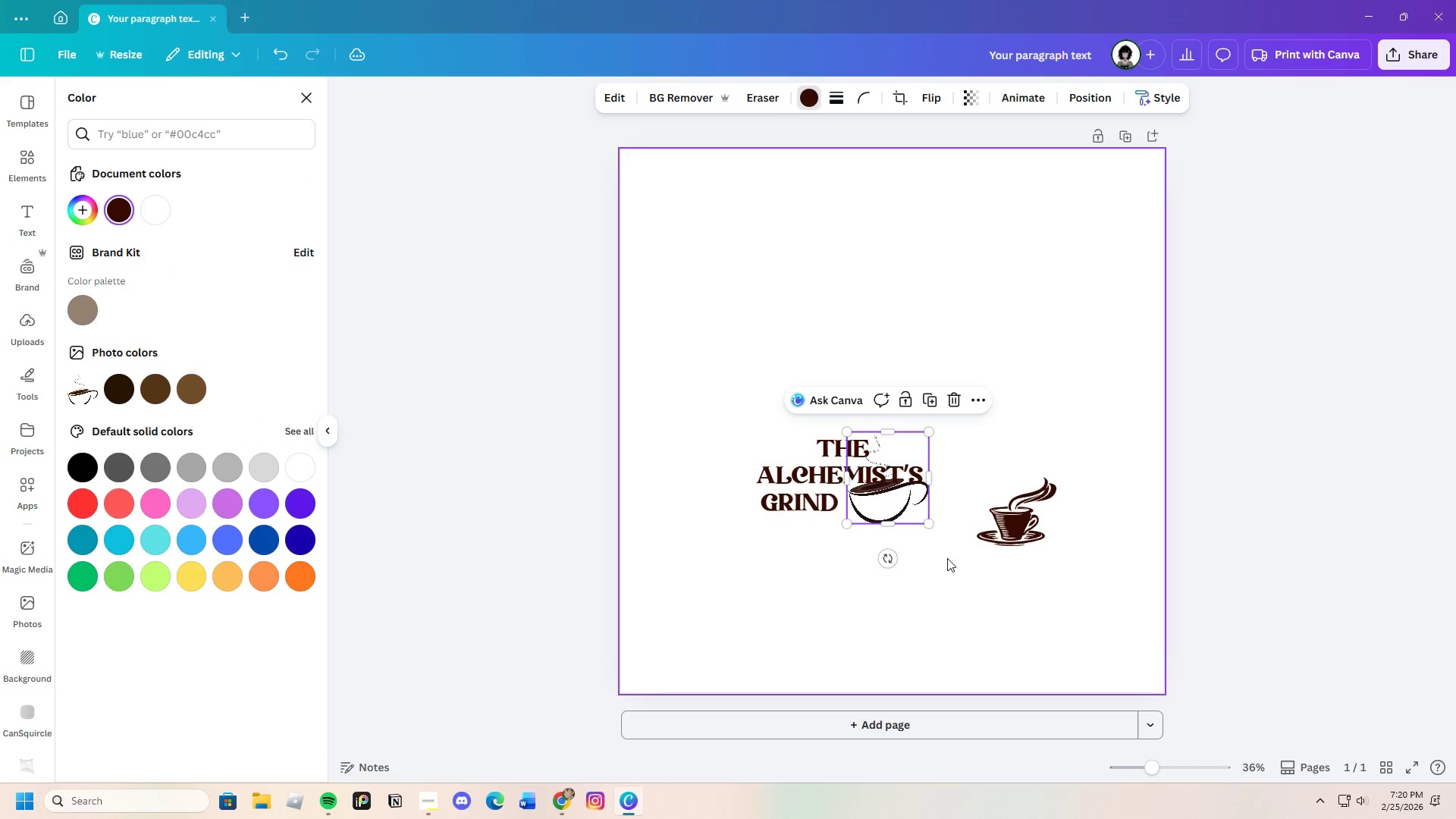 
left_click([913, 546])
 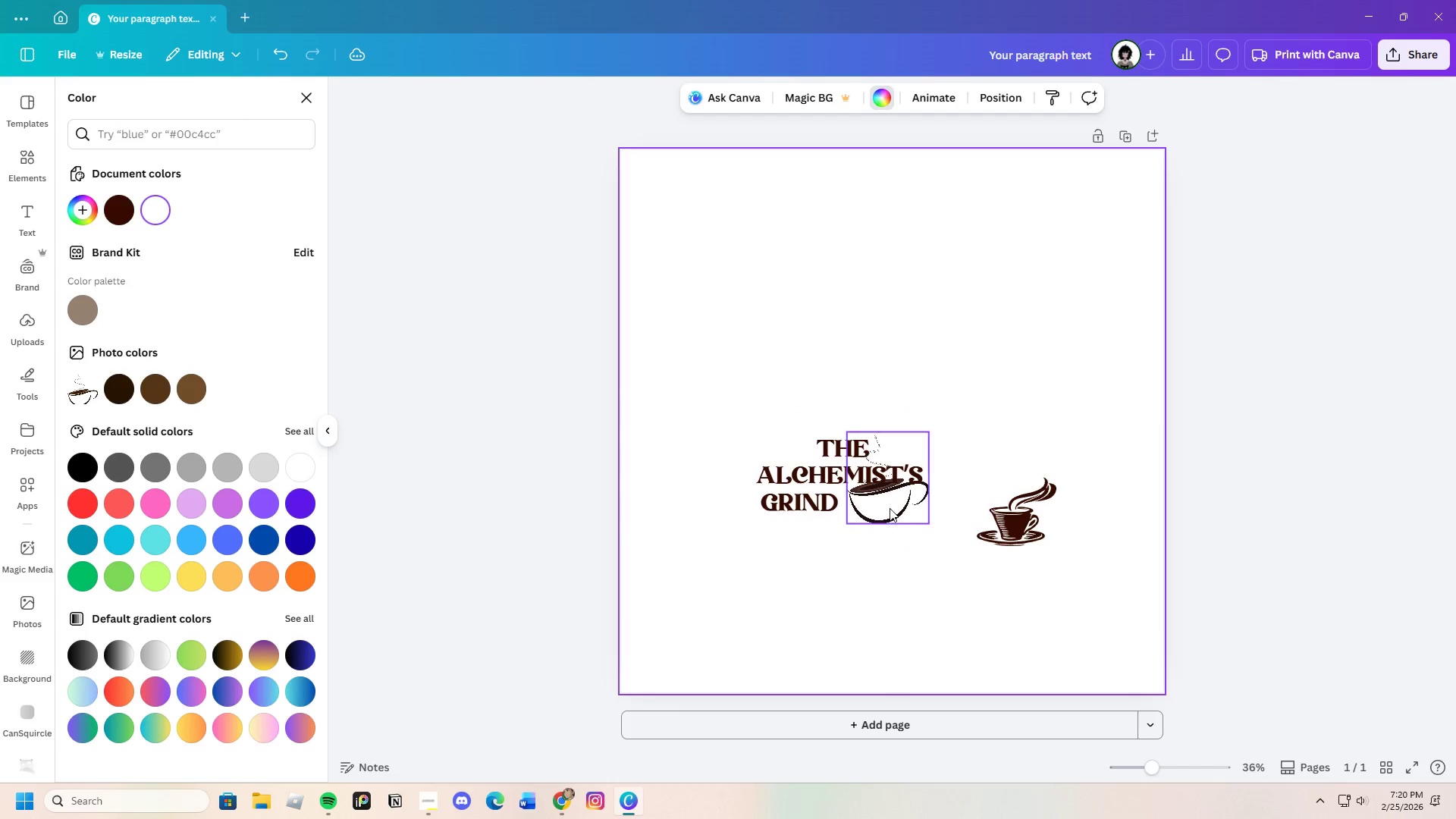 
left_click_drag(start_coordinate=[890, 507], to_coordinate=[886, 515])
 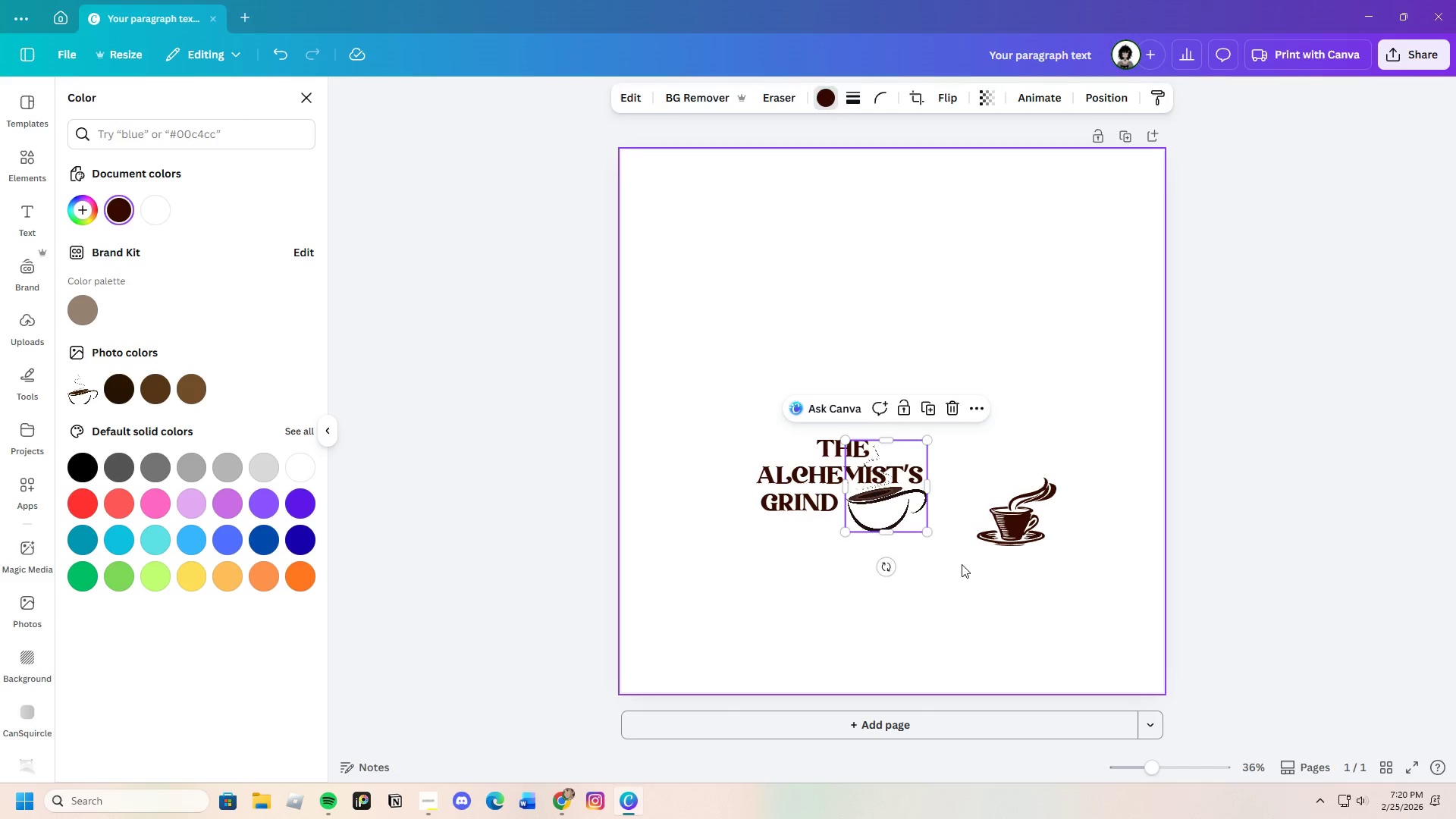 
left_click([962, 564])
 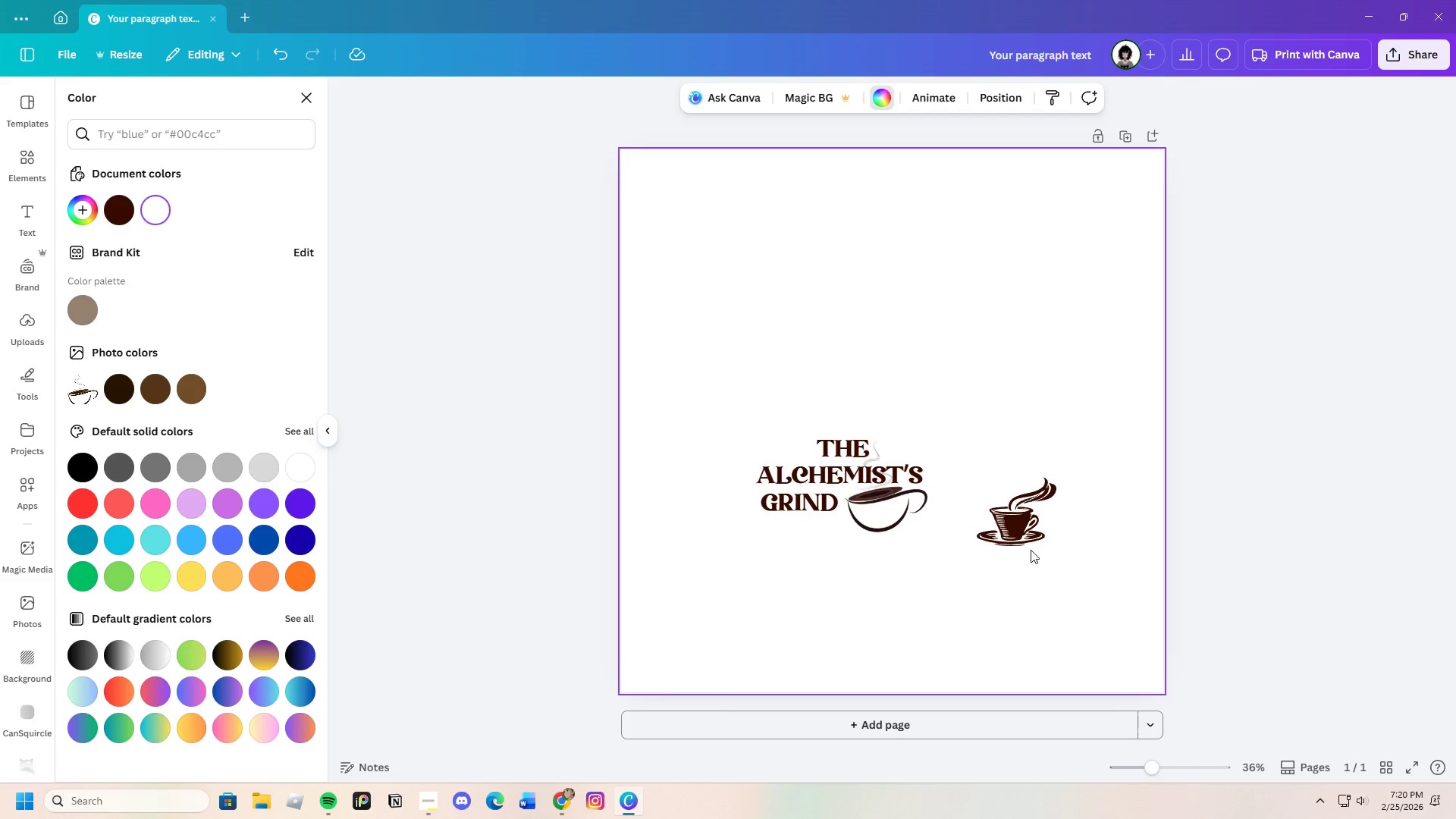 
left_click_drag(start_coordinate=[836, 444], to_coordinate=[827, 444])
 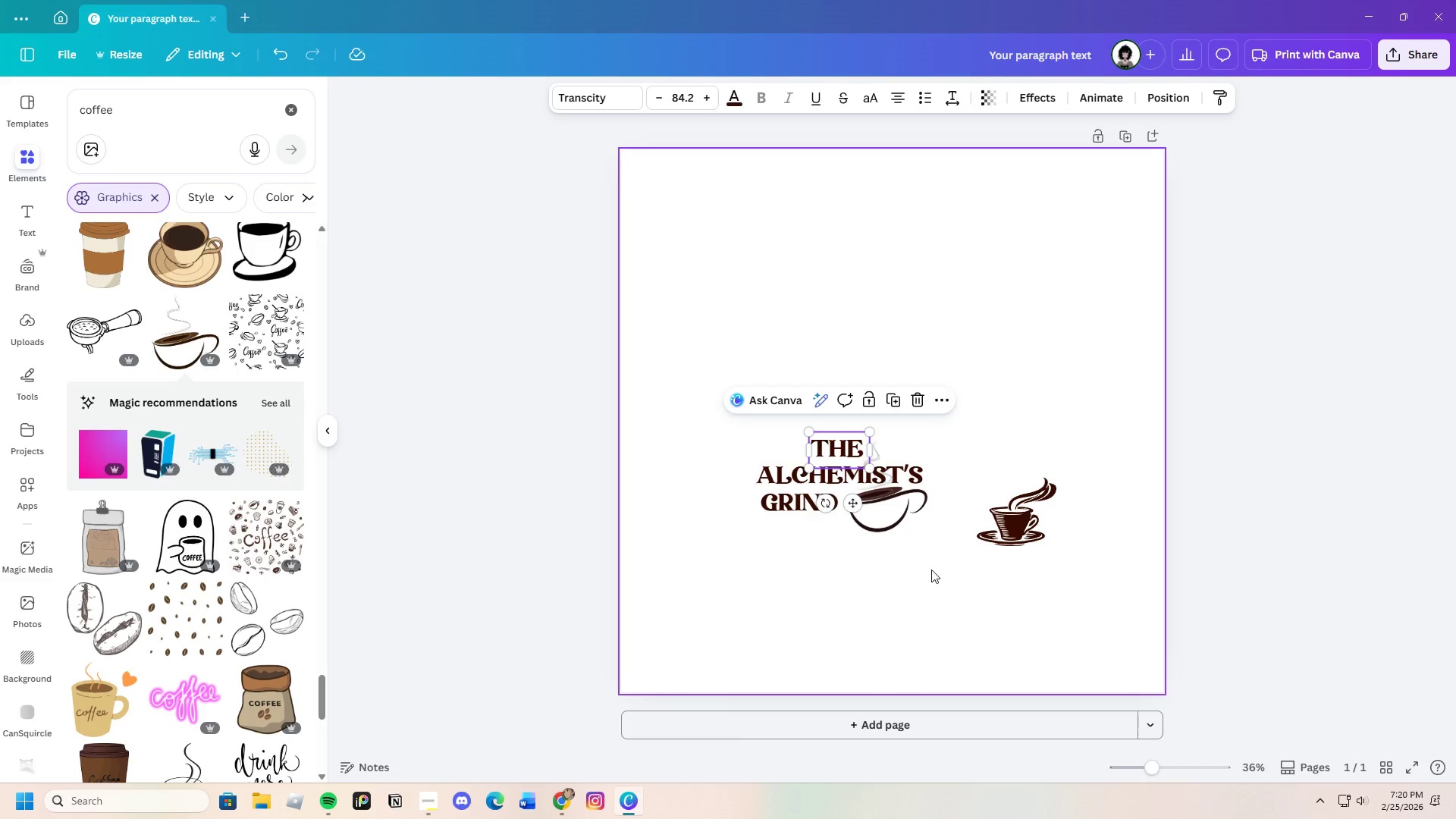 
left_click([931, 570])
 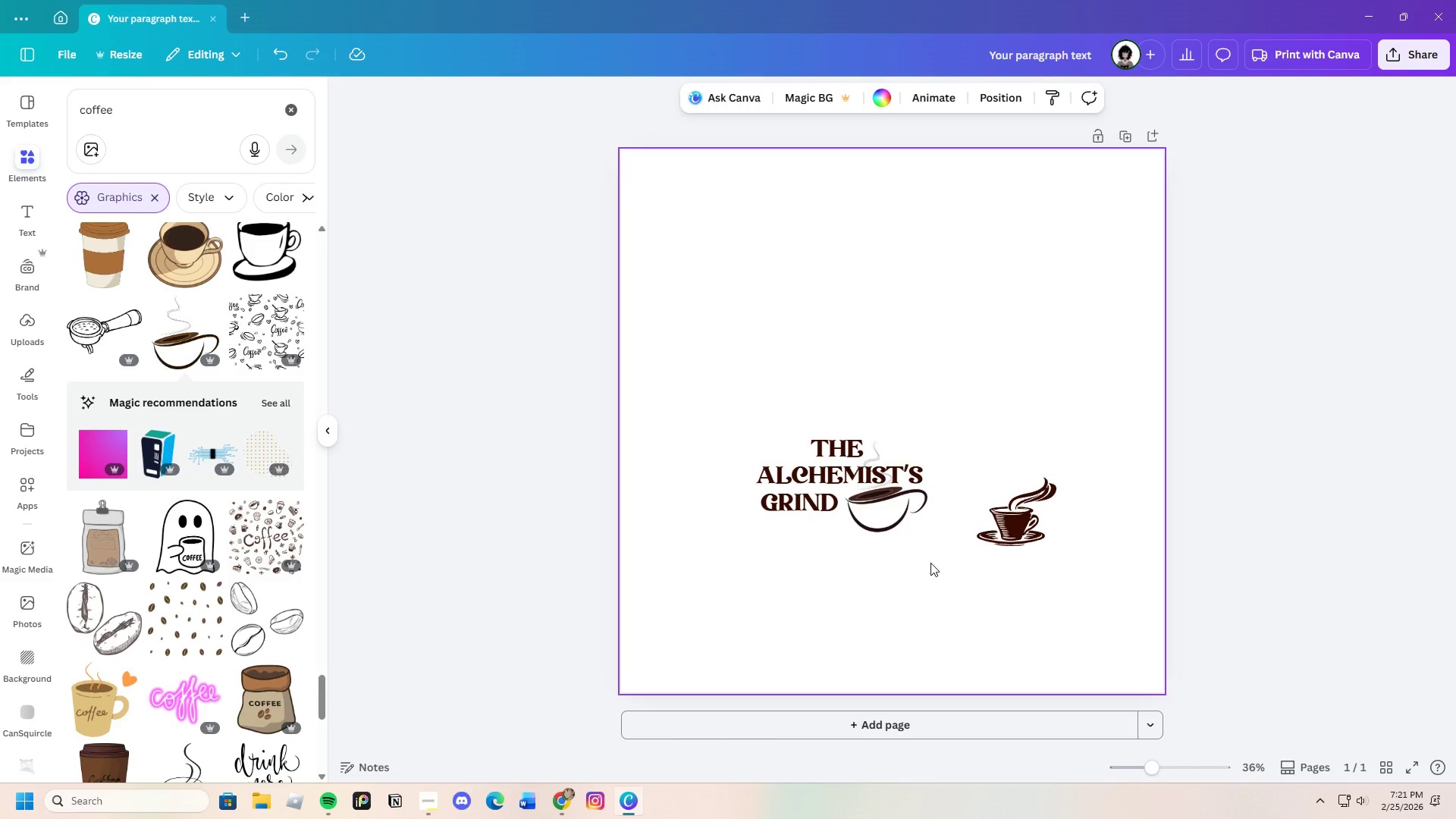 
wait(6.47)
 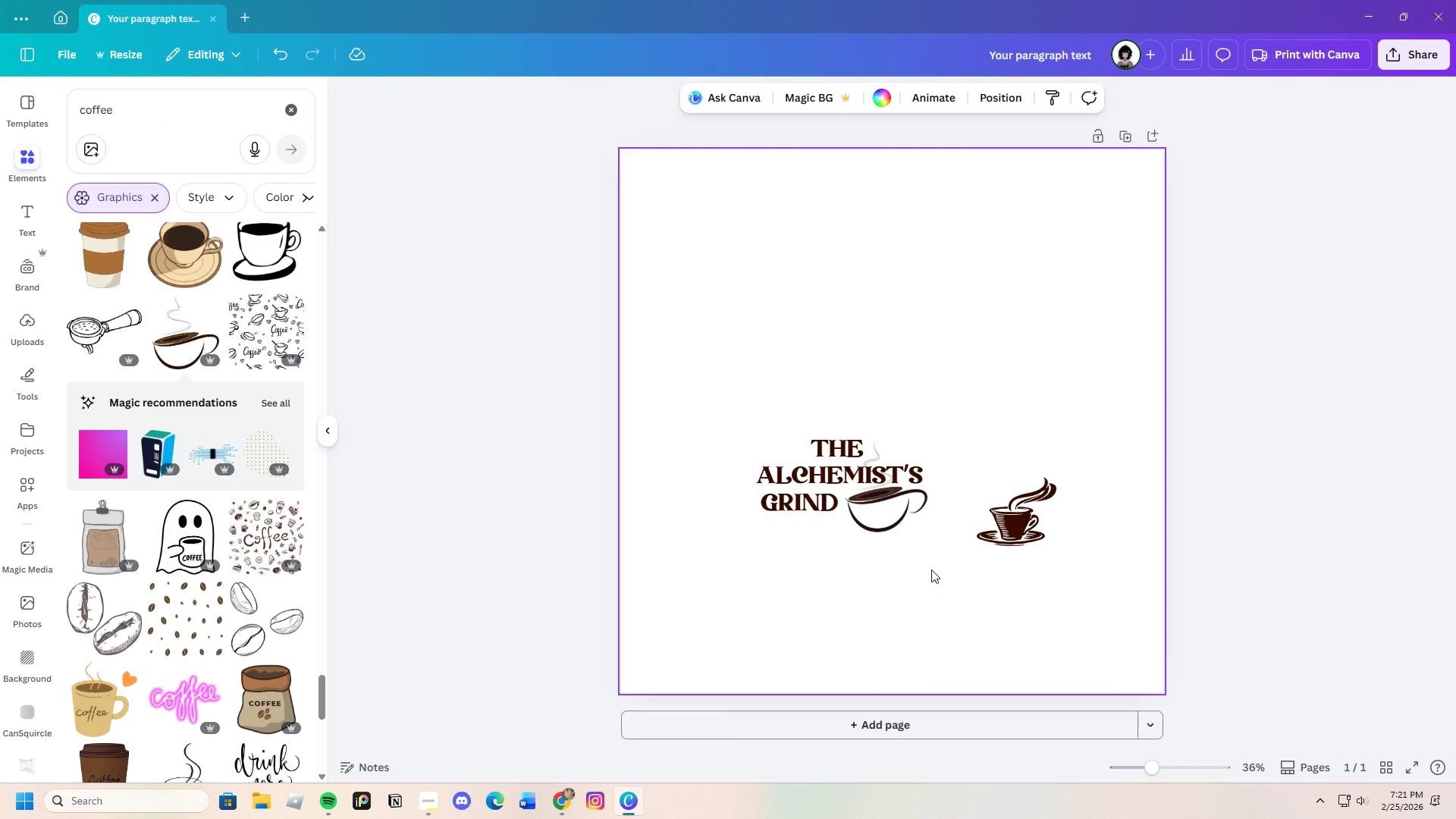 
left_click_drag(start_coordinate=[897, 511], to_coordinate=[890, 511])
 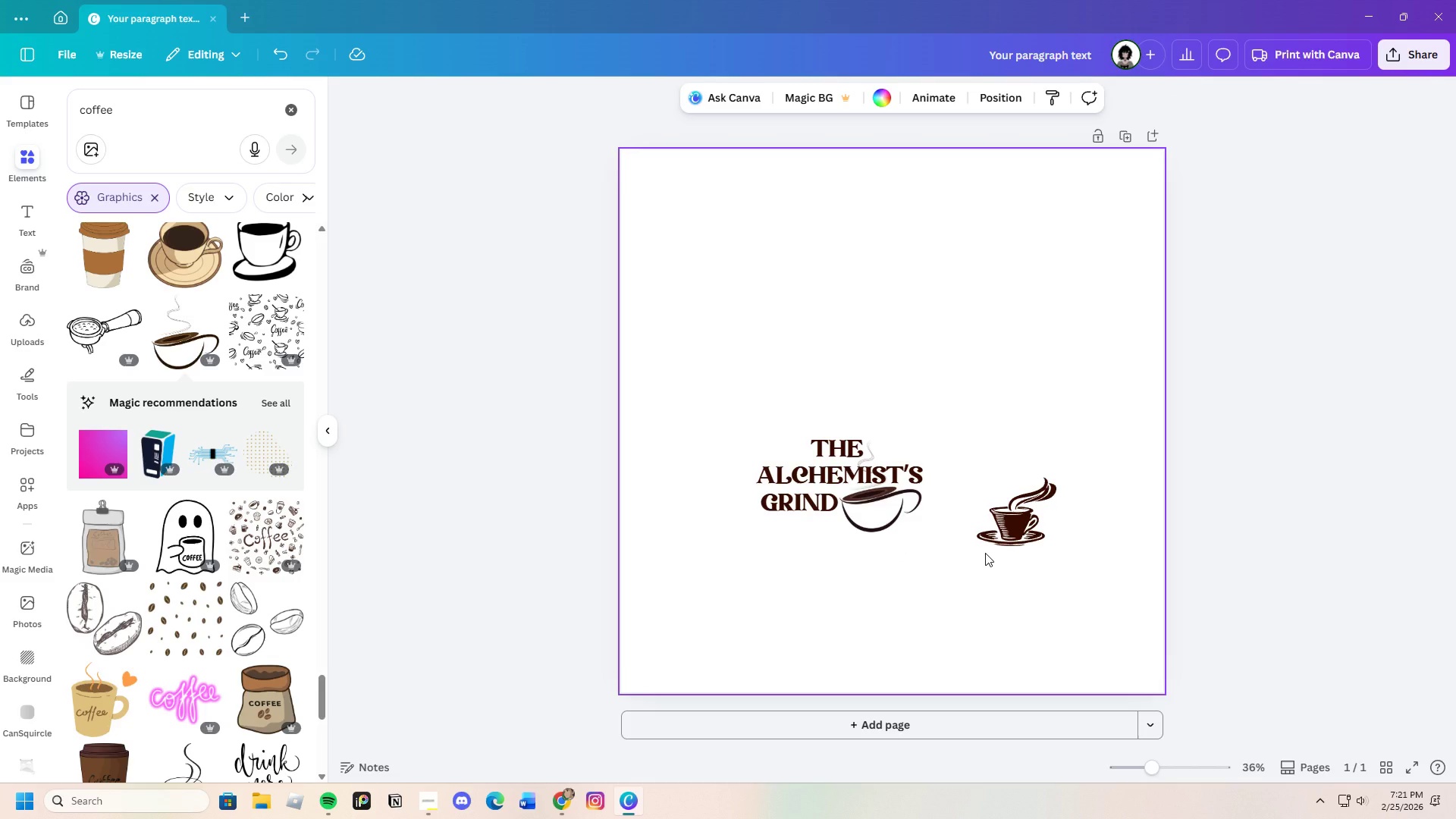 
left_click([998, 532])
 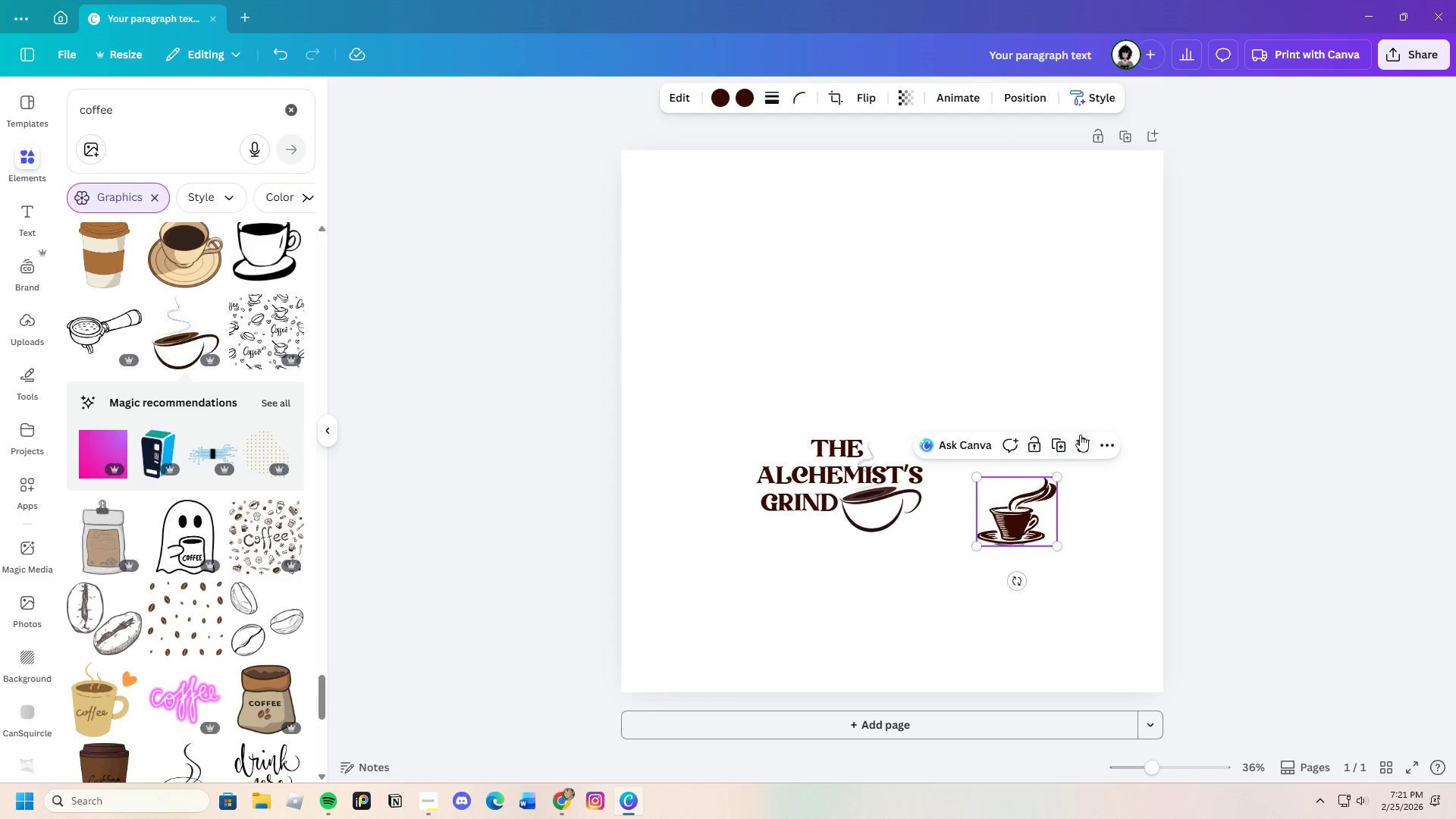 
left_click([1084, 437])
 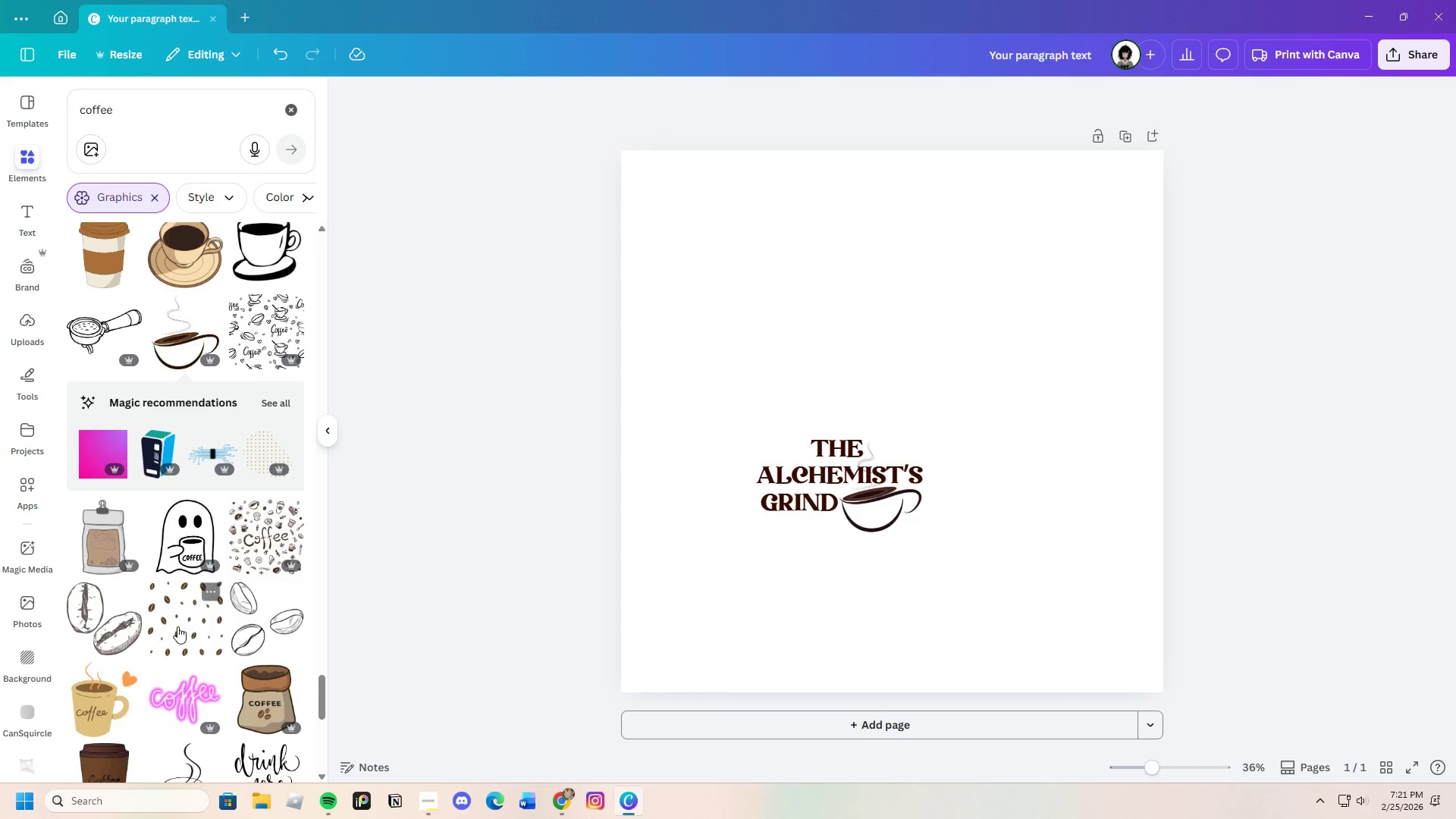 
scroll: coordinate [177, 627], scroll_direction: down, amount: 13.0
 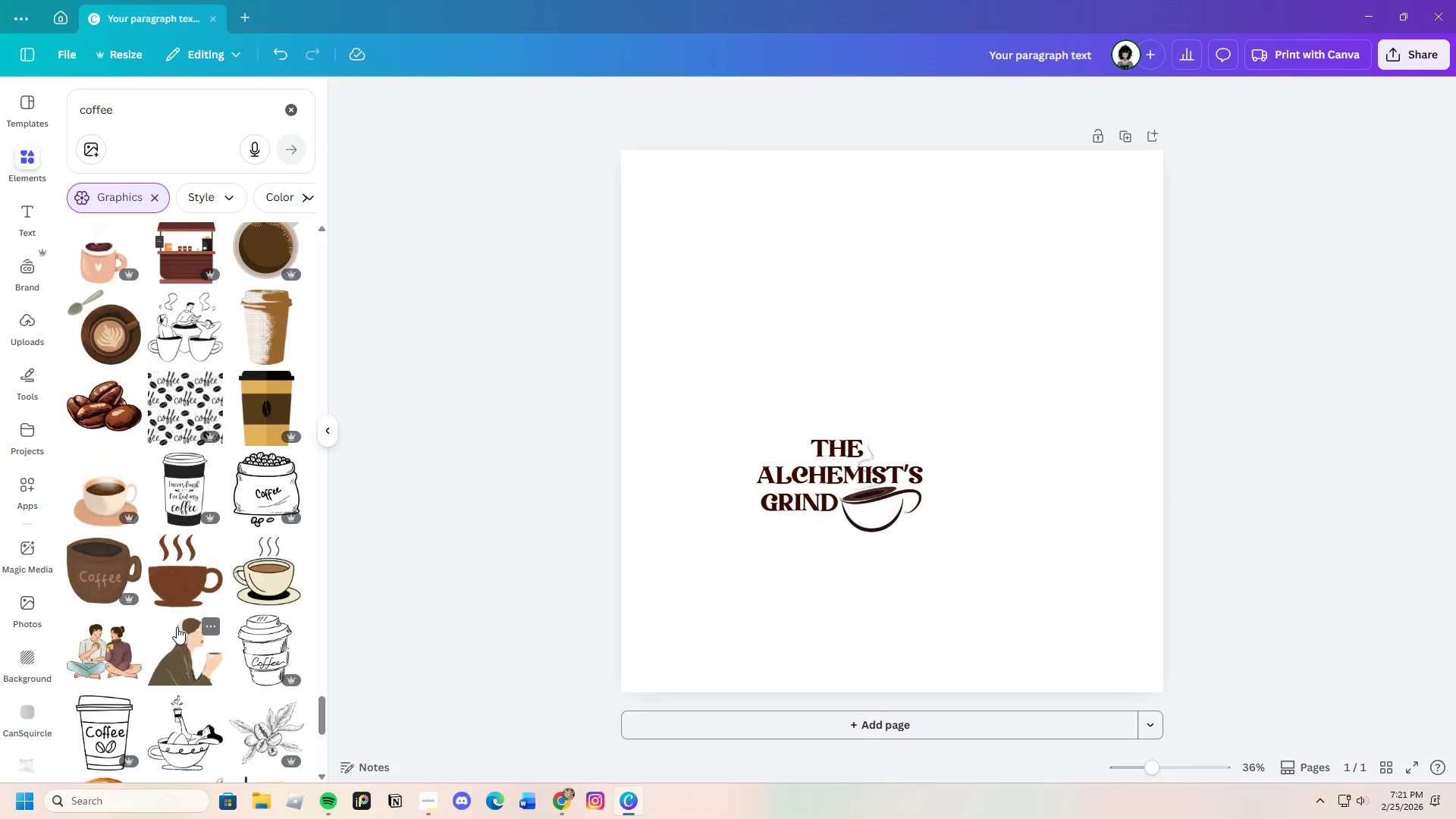 
scroll: coordinate [177, 627], scroll_direction: up, amount: 10.0
 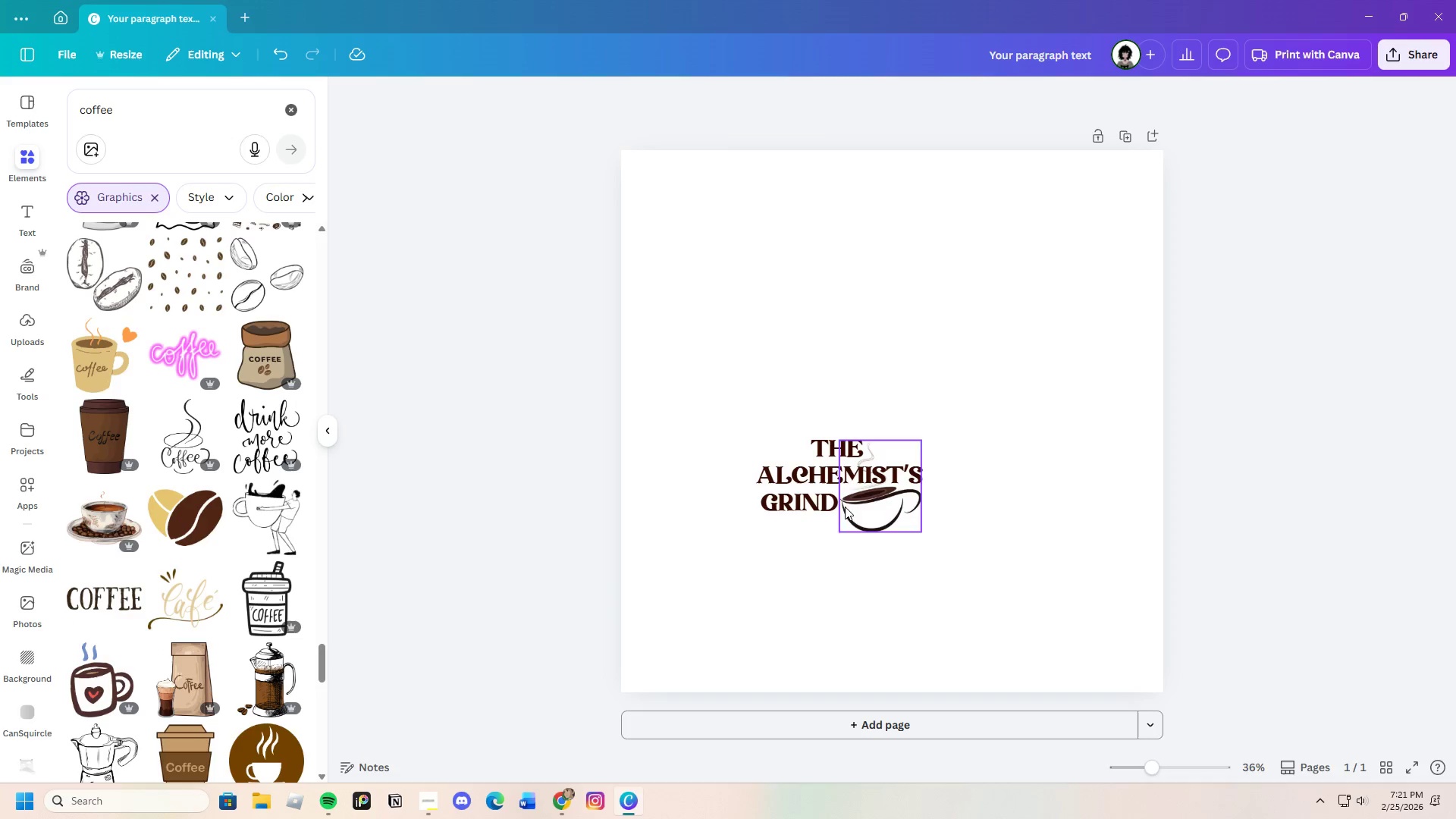 
left_click_drag(start_coordinate=[800, 507], to_coordinate=[801, 526])
 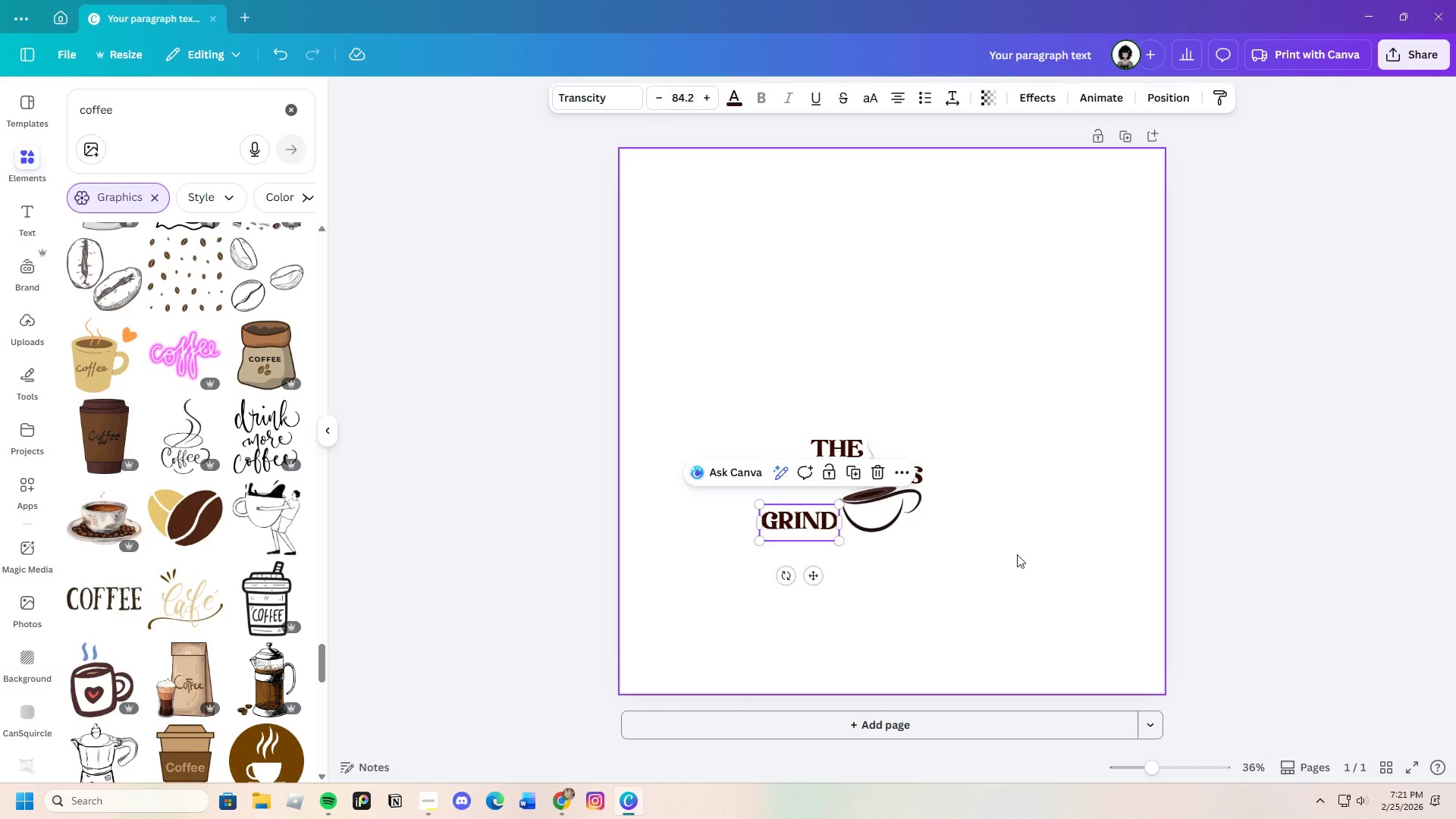 
left_click([1017, 554])
 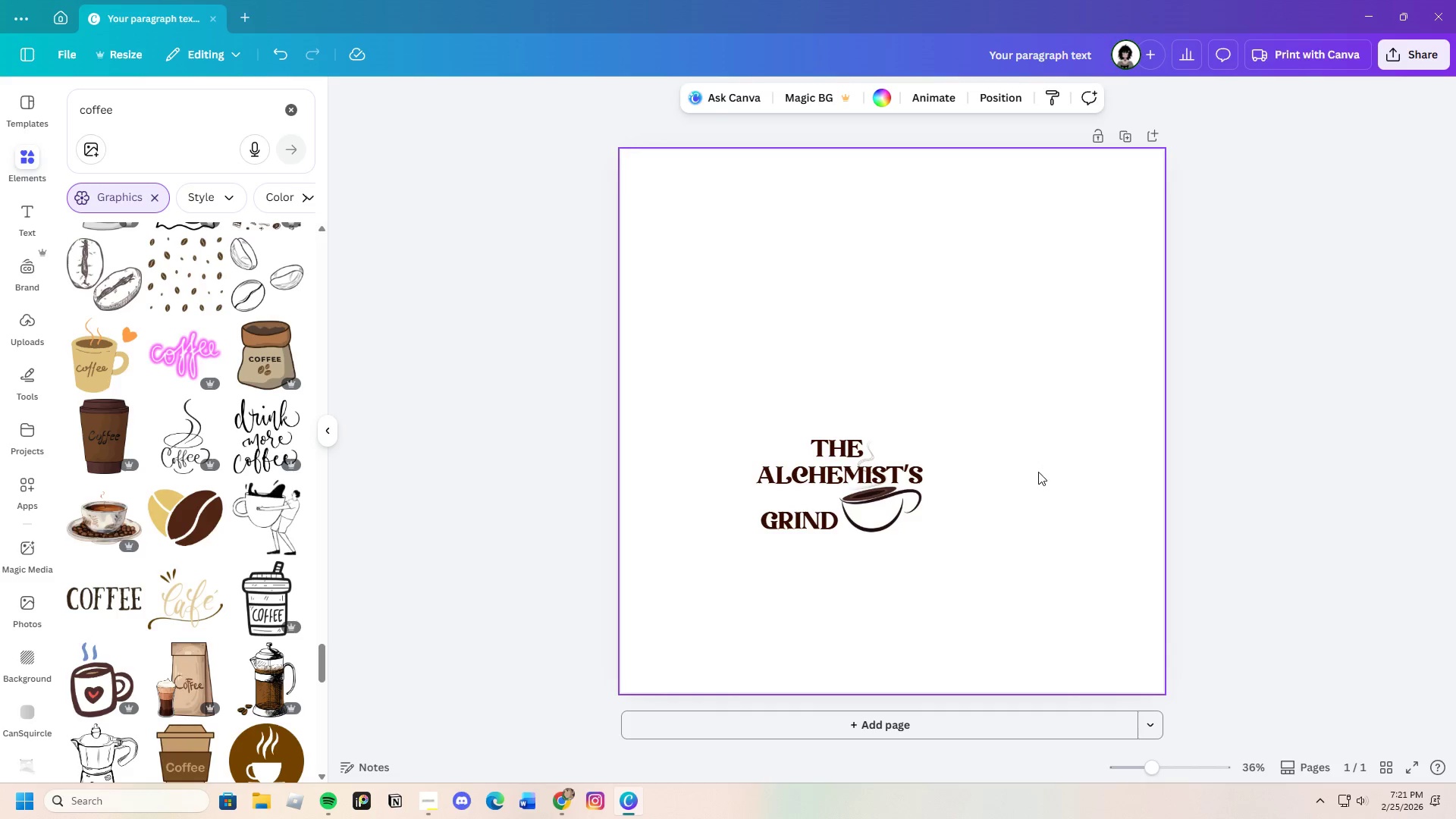 
wait(6.2)
 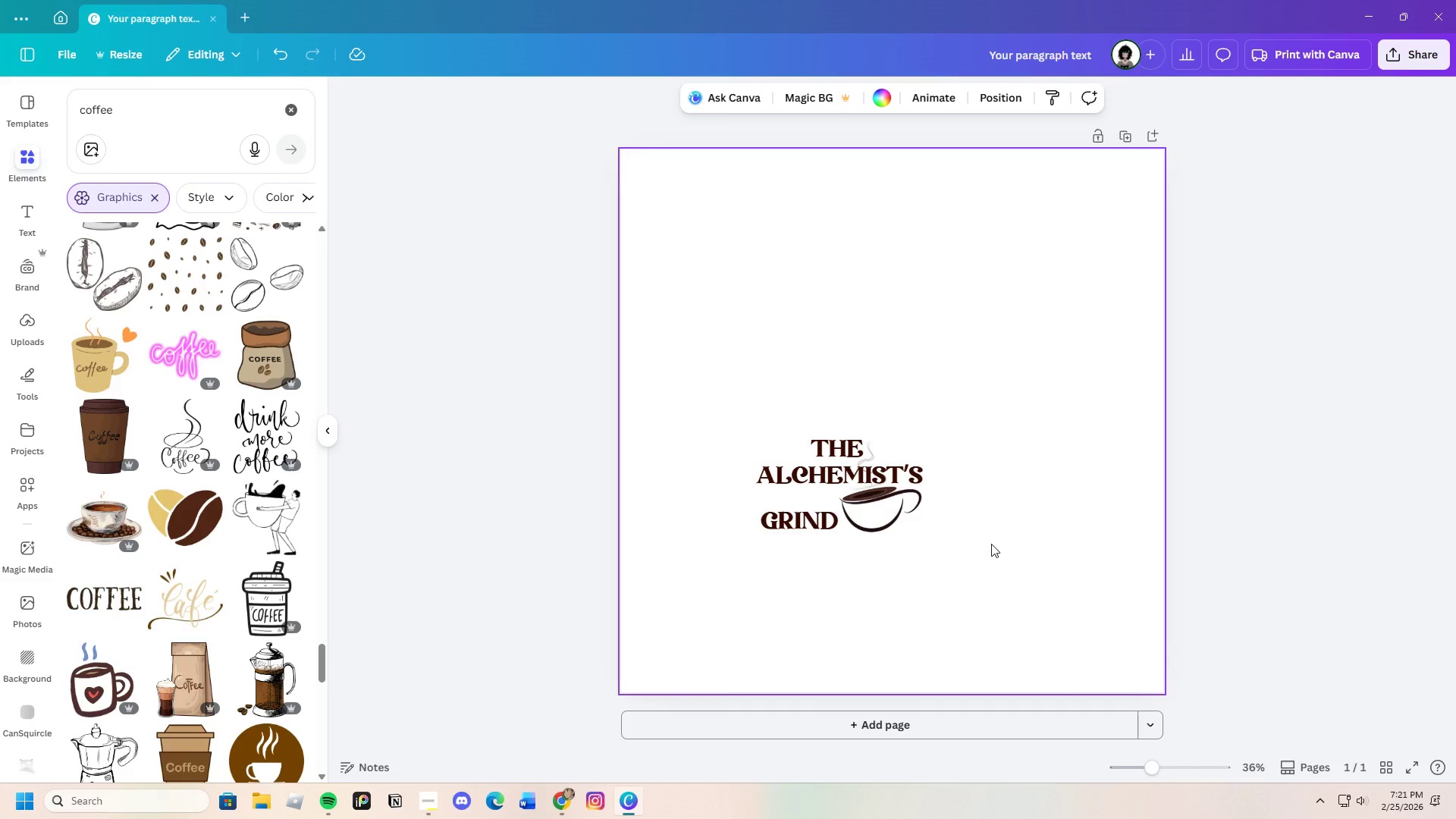 
left_click_drag(start_coordinate=[827, 443], to_coordinate=[779, 438])
 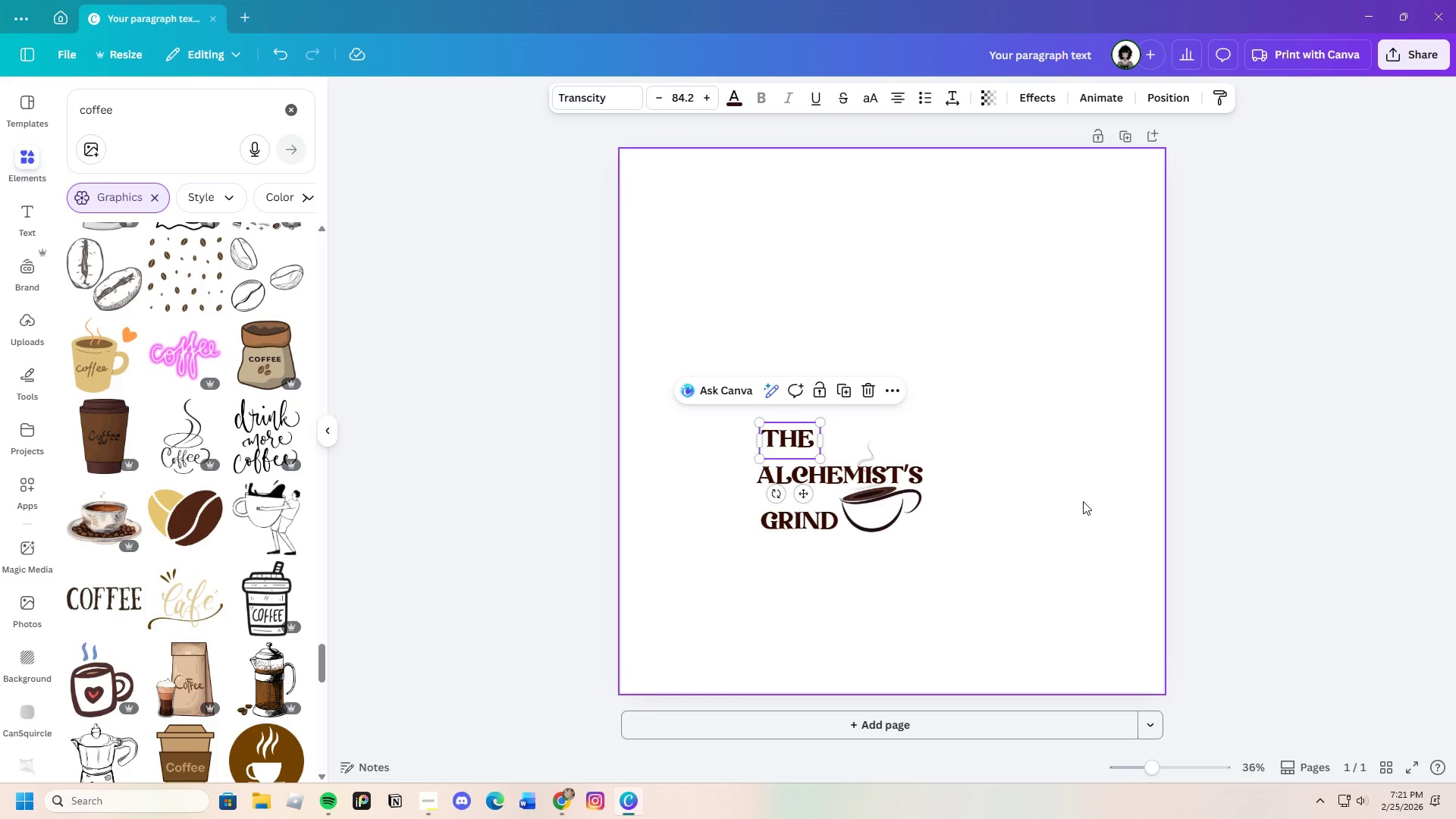 
left_click([1083, 501])
 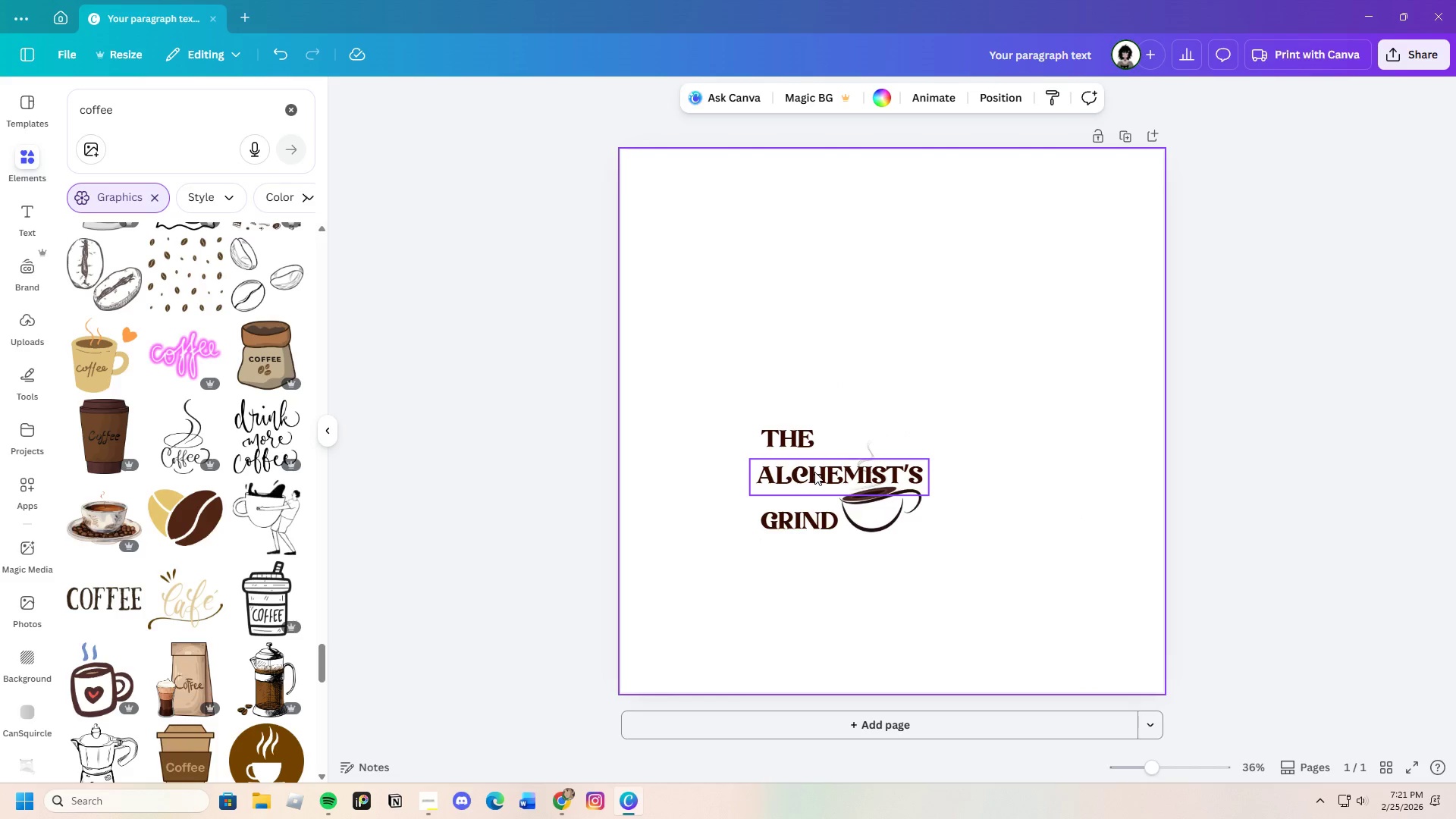 
left_click_drag(start_coordinate=[802, 519], to_coordinate=[800, 511])
 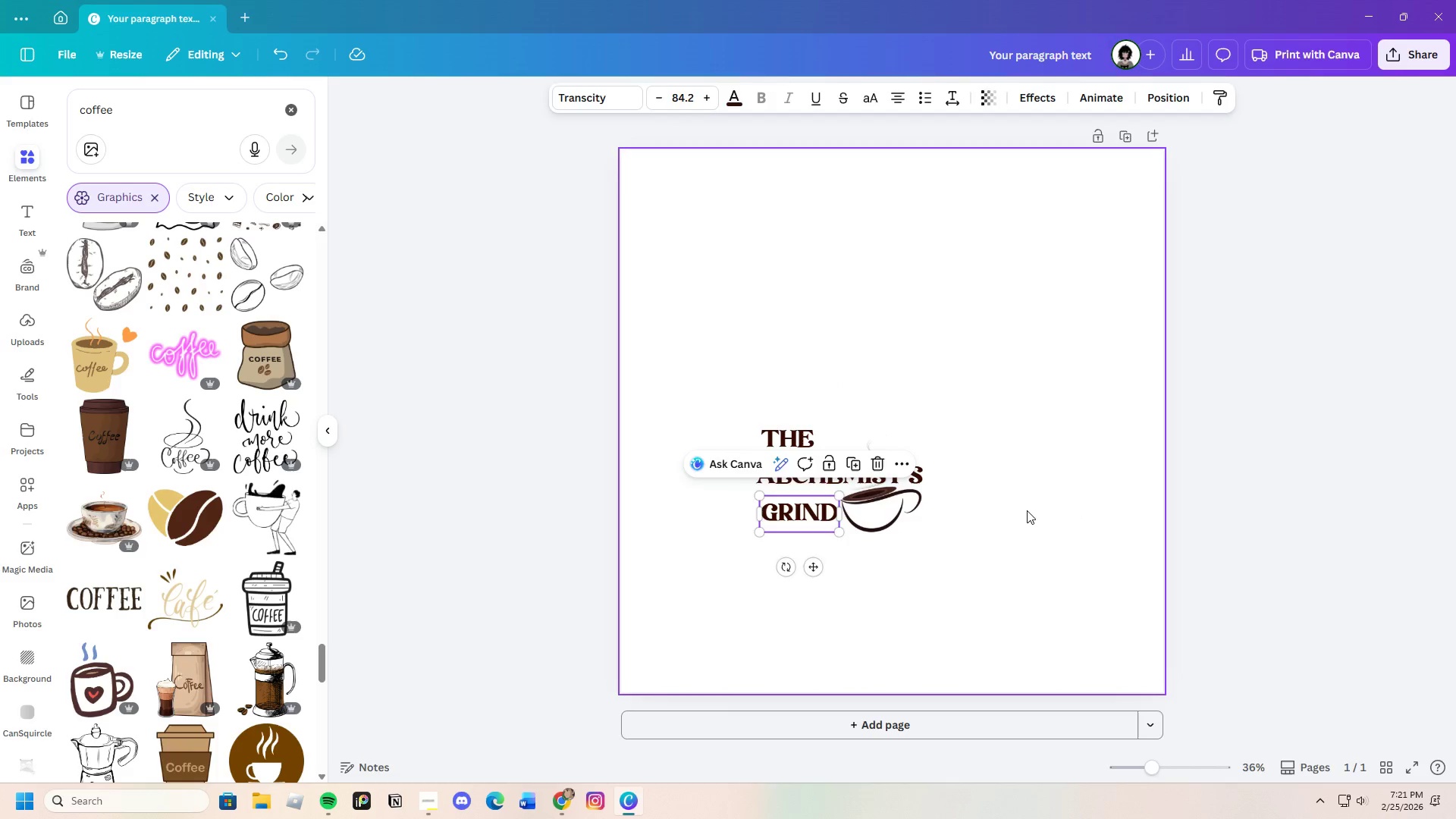 
left_click([1027, 510])
 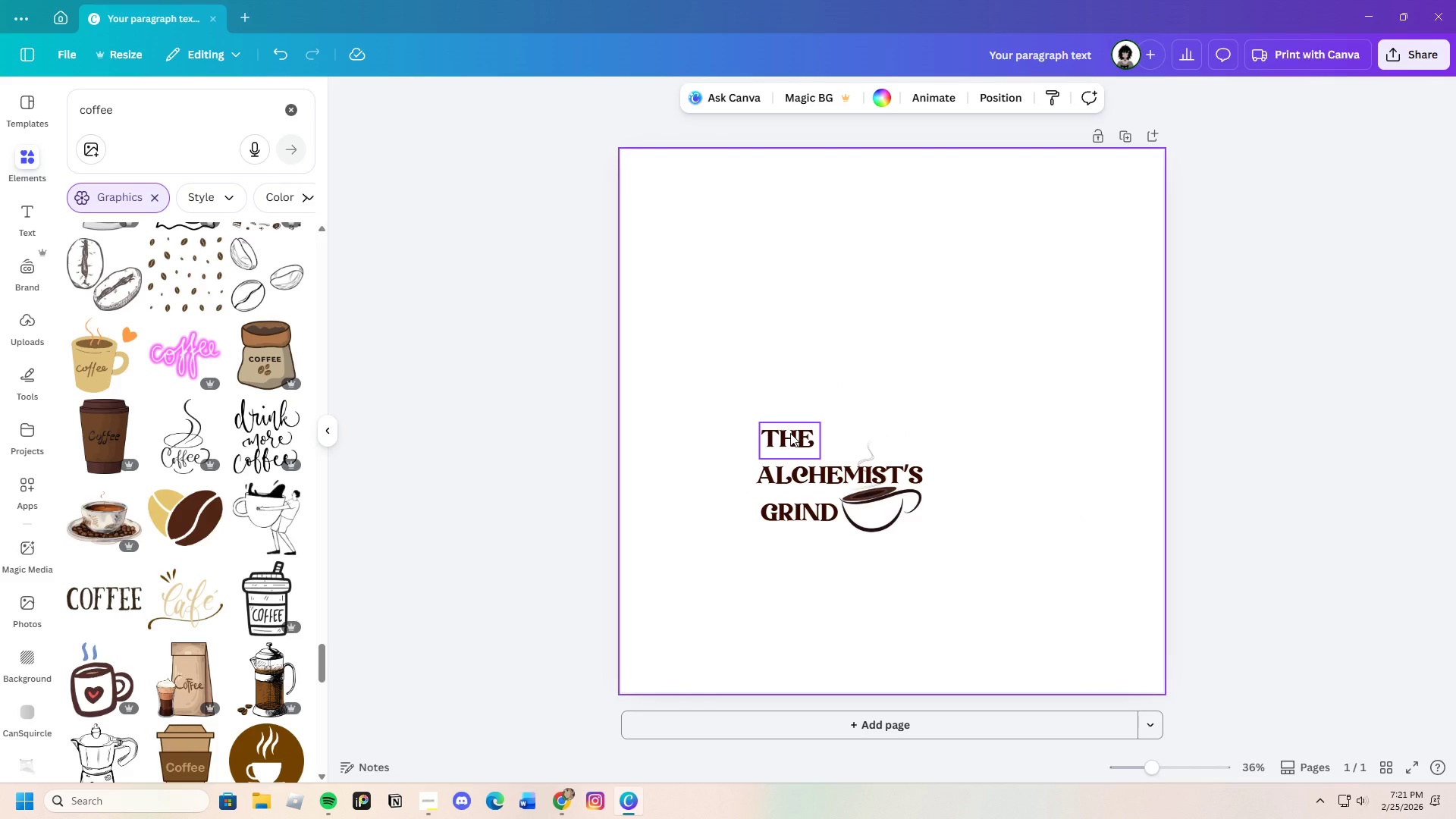 
wait(5.16)
 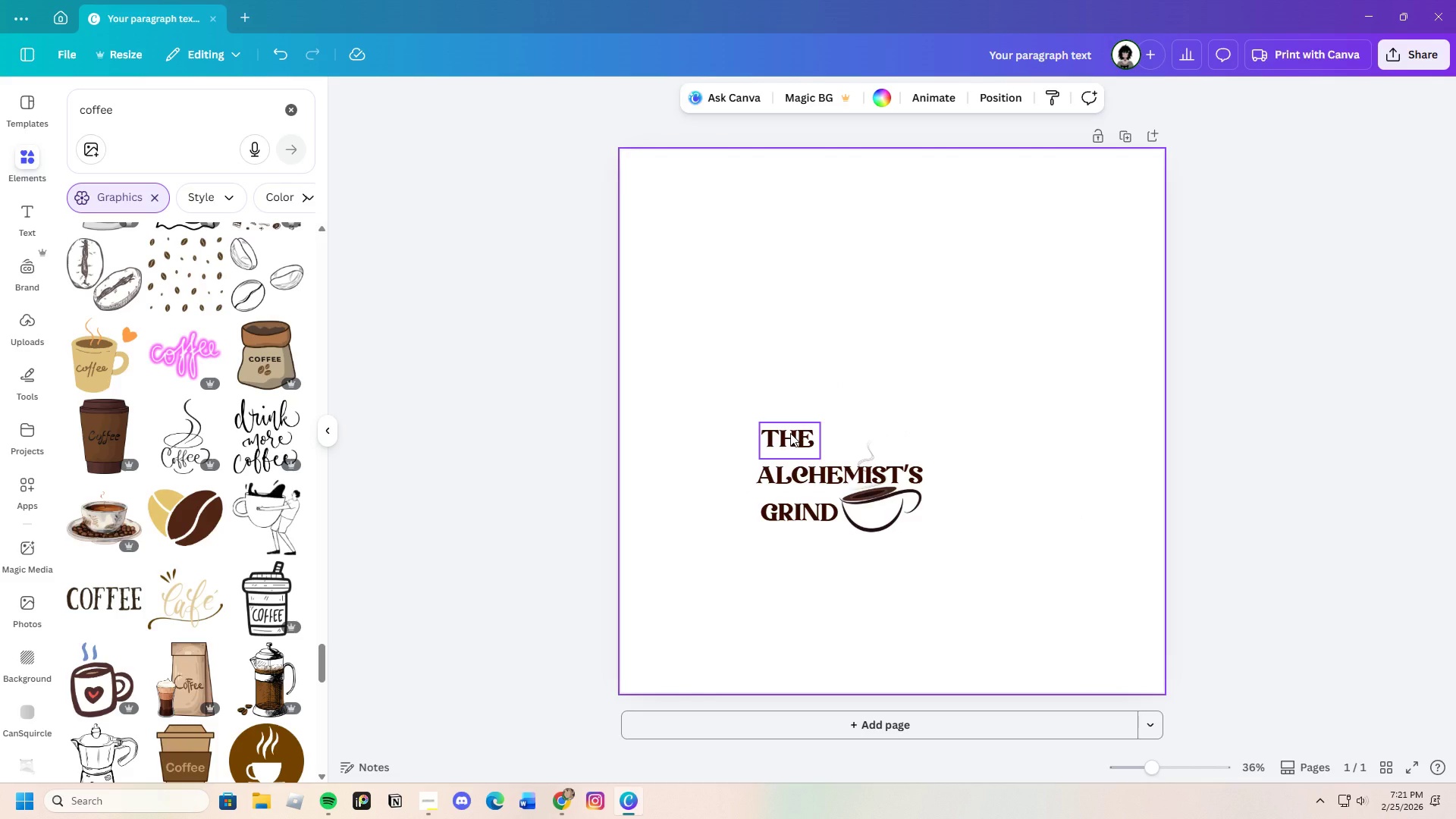 
left_click([885, 513])
 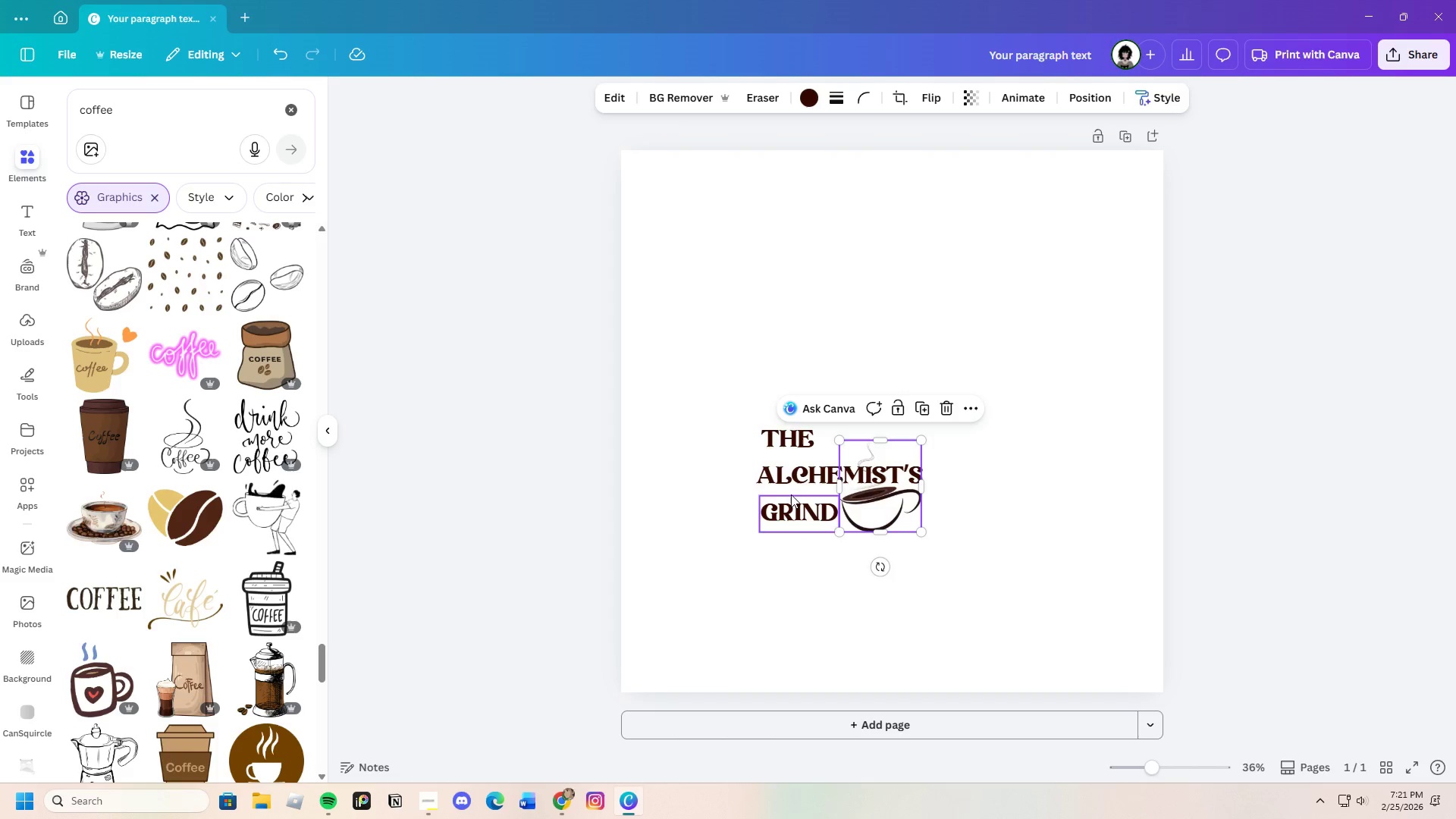 
left_click_drag(start_coordinate=[798, 514], to_coordinate=[800, 507])
 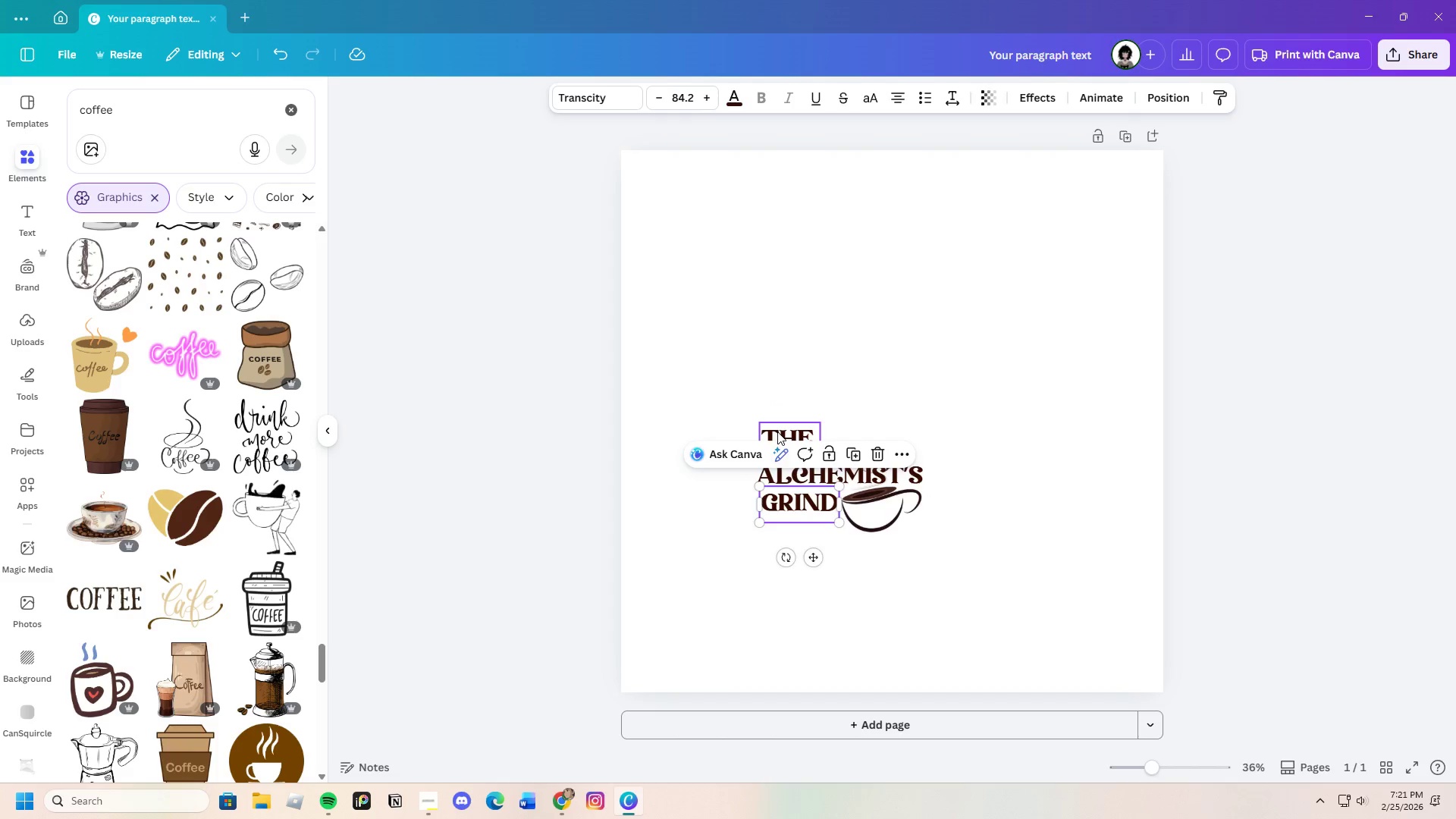 
left_click_drag(start_coordinate=[777, 431], to_coordinate=[789, 441])
 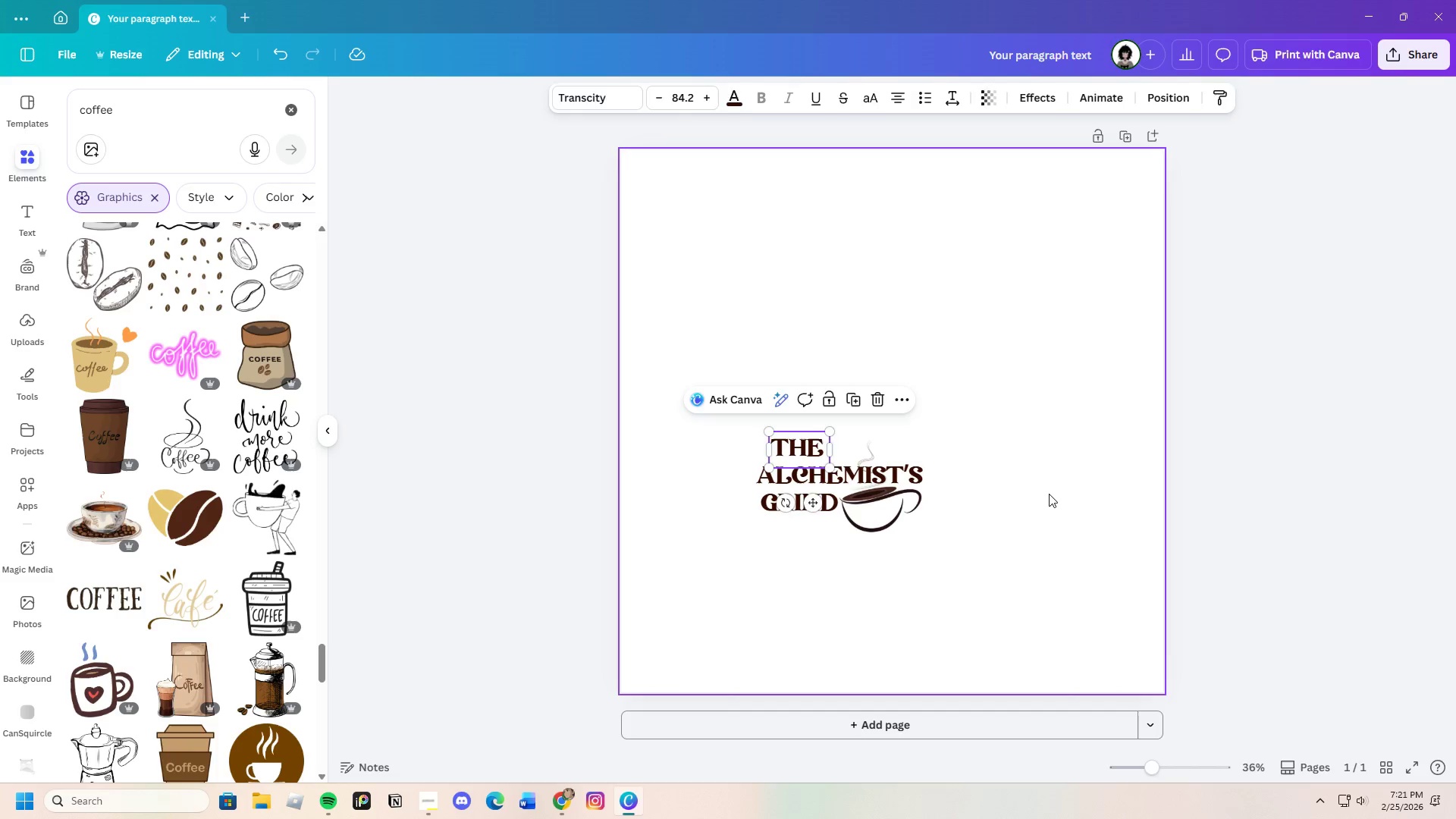 
left_click([1049, 494])
 